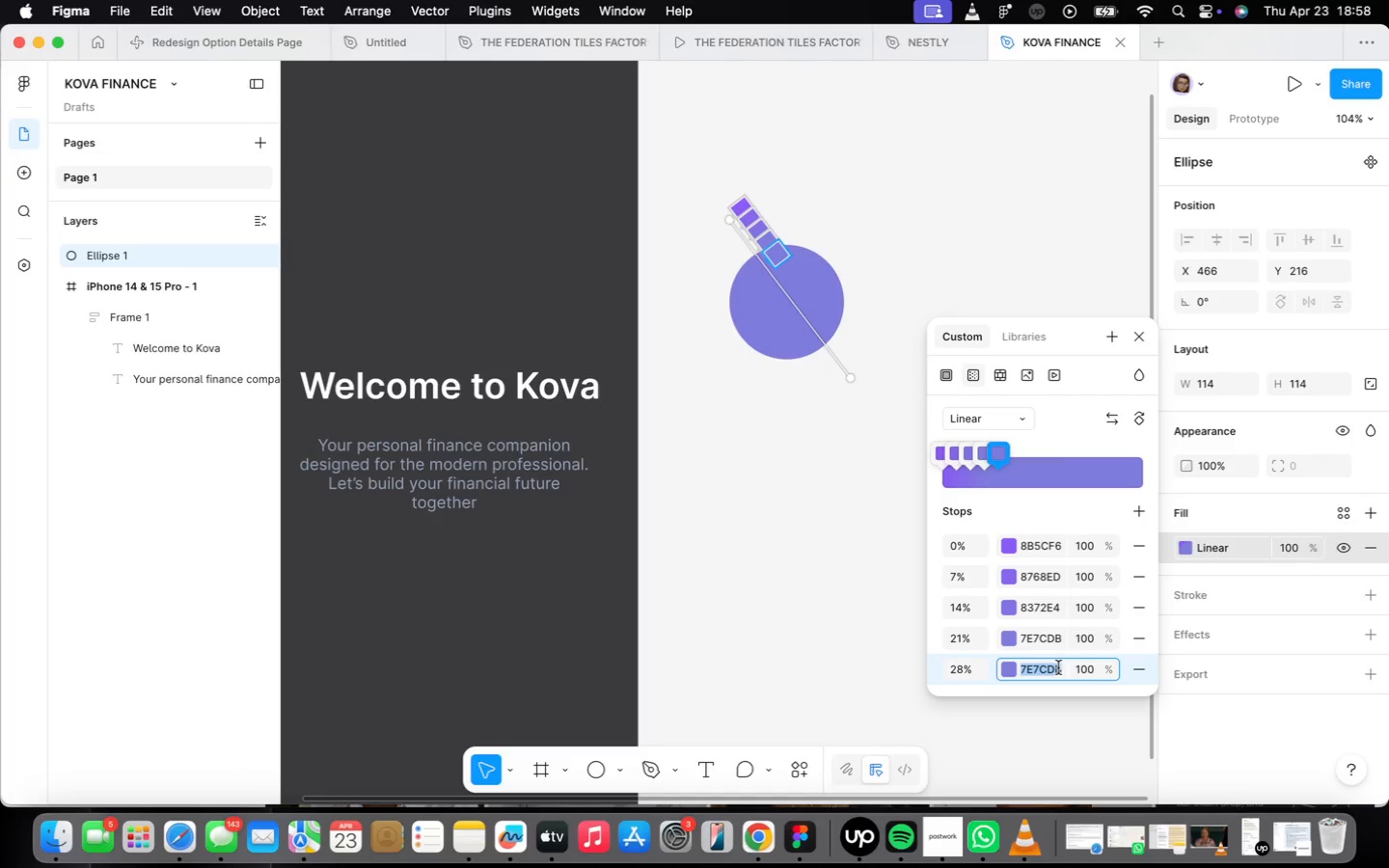 
type(7984)
 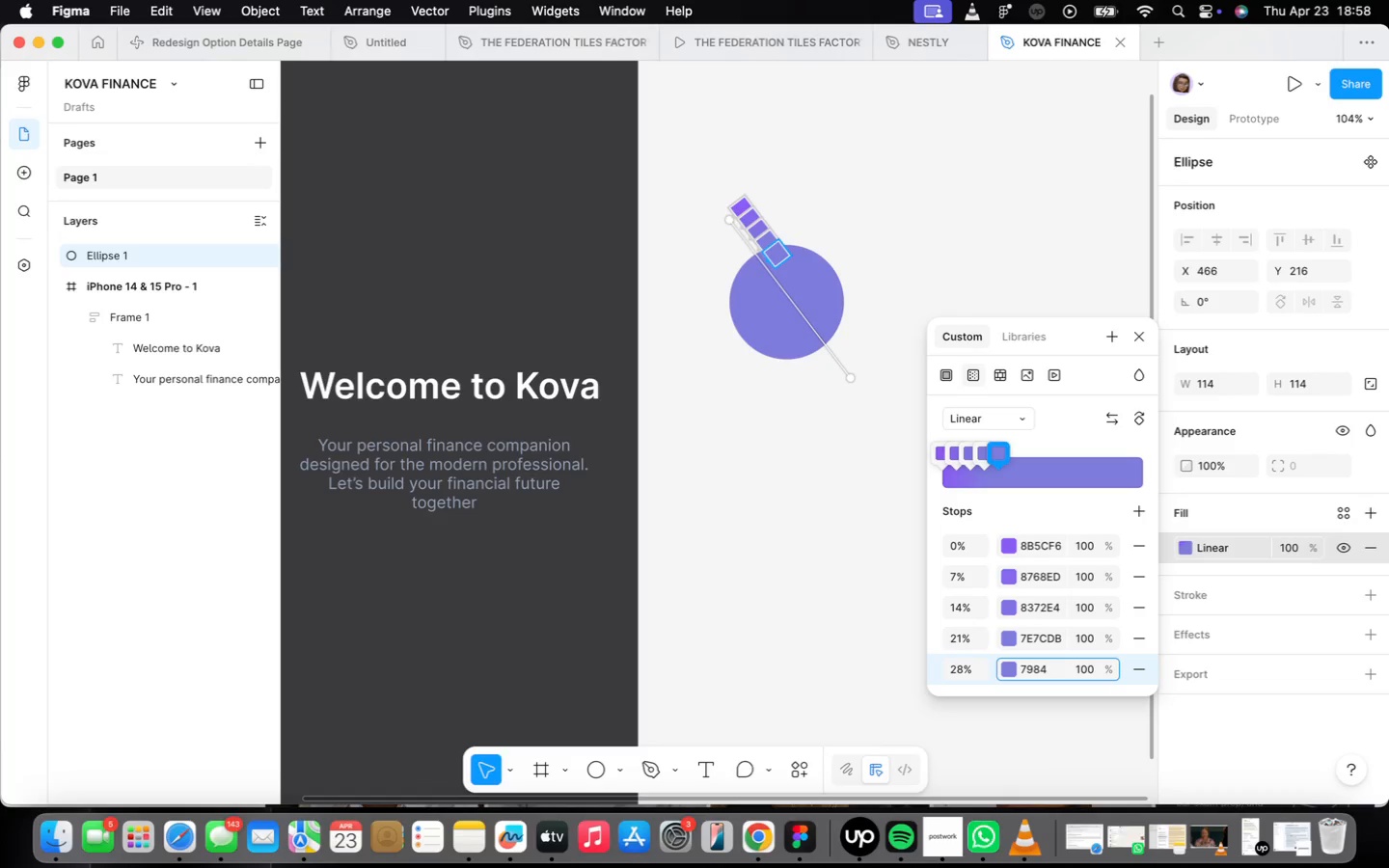 
type(d2)
 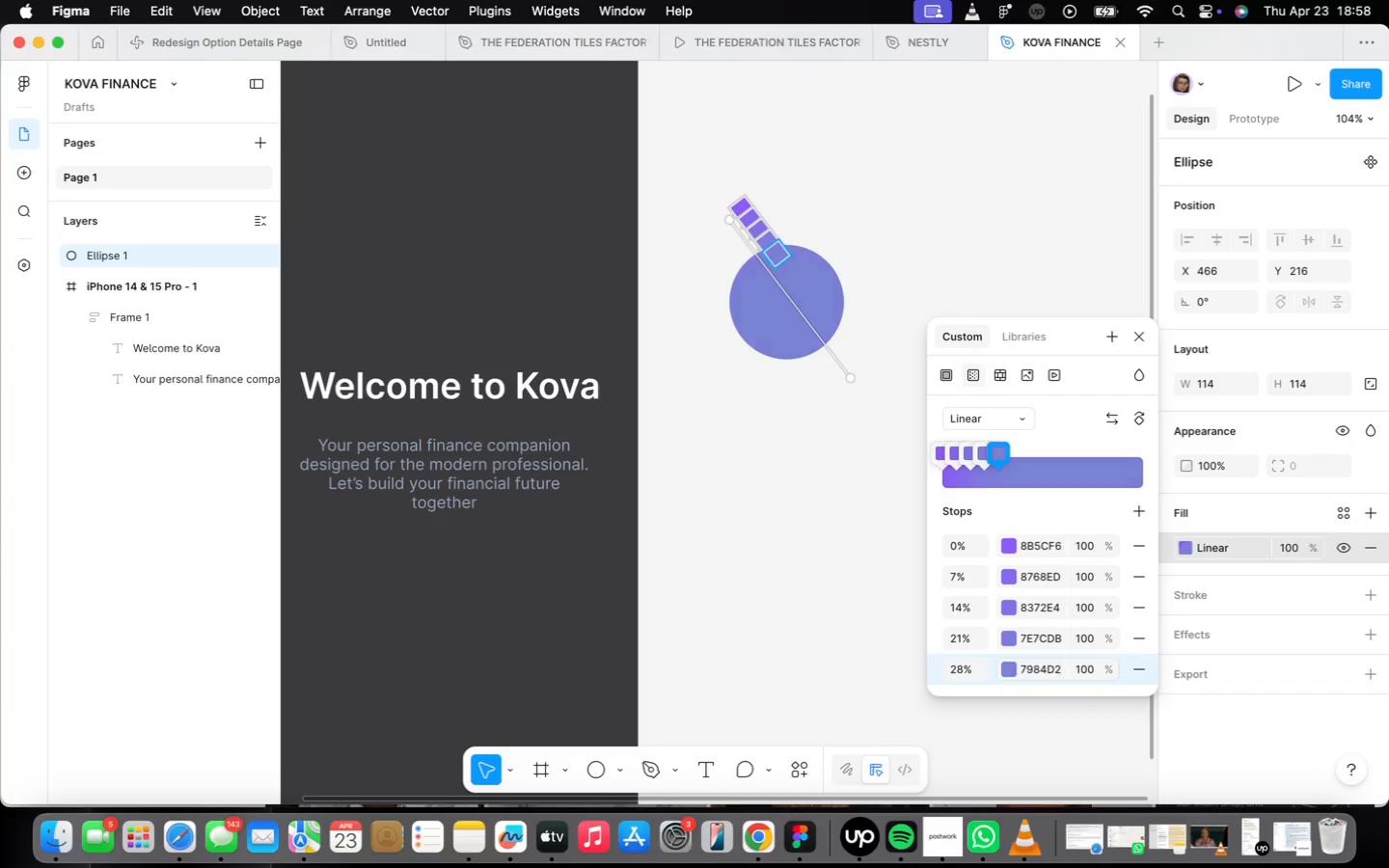 
key(Enter)
 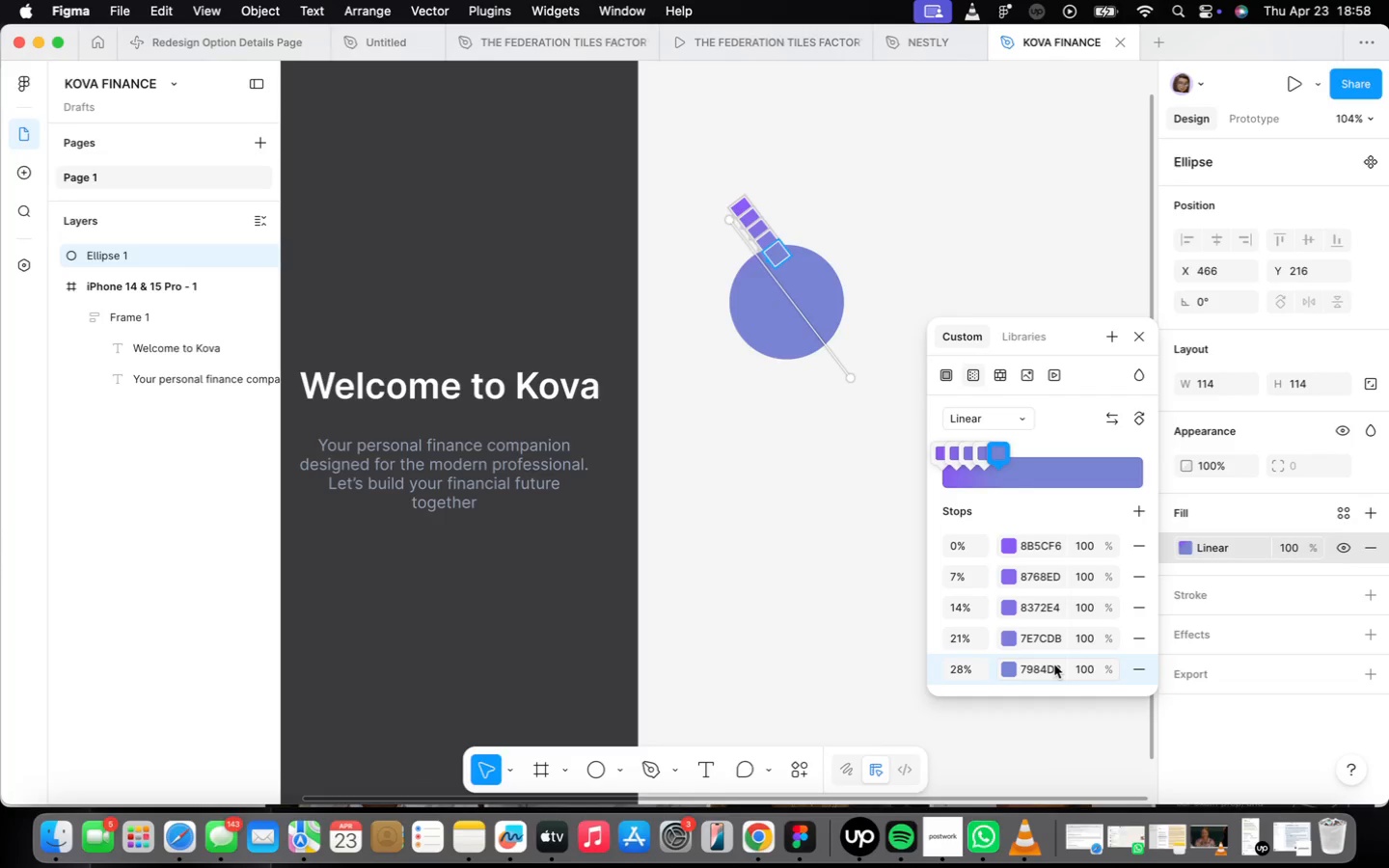 
mouse_move([1088, 655])
 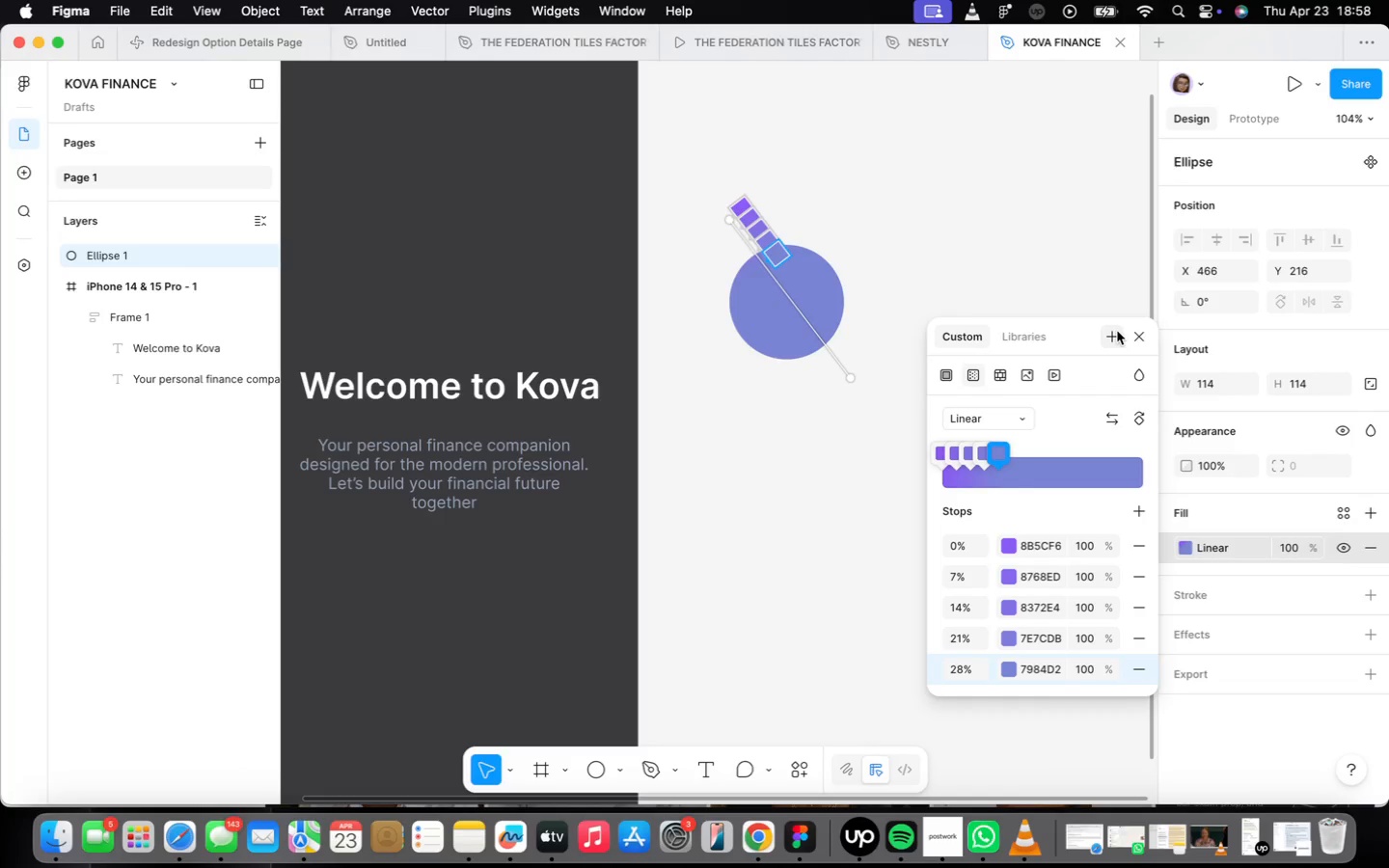 
left_click([1116, 335])
 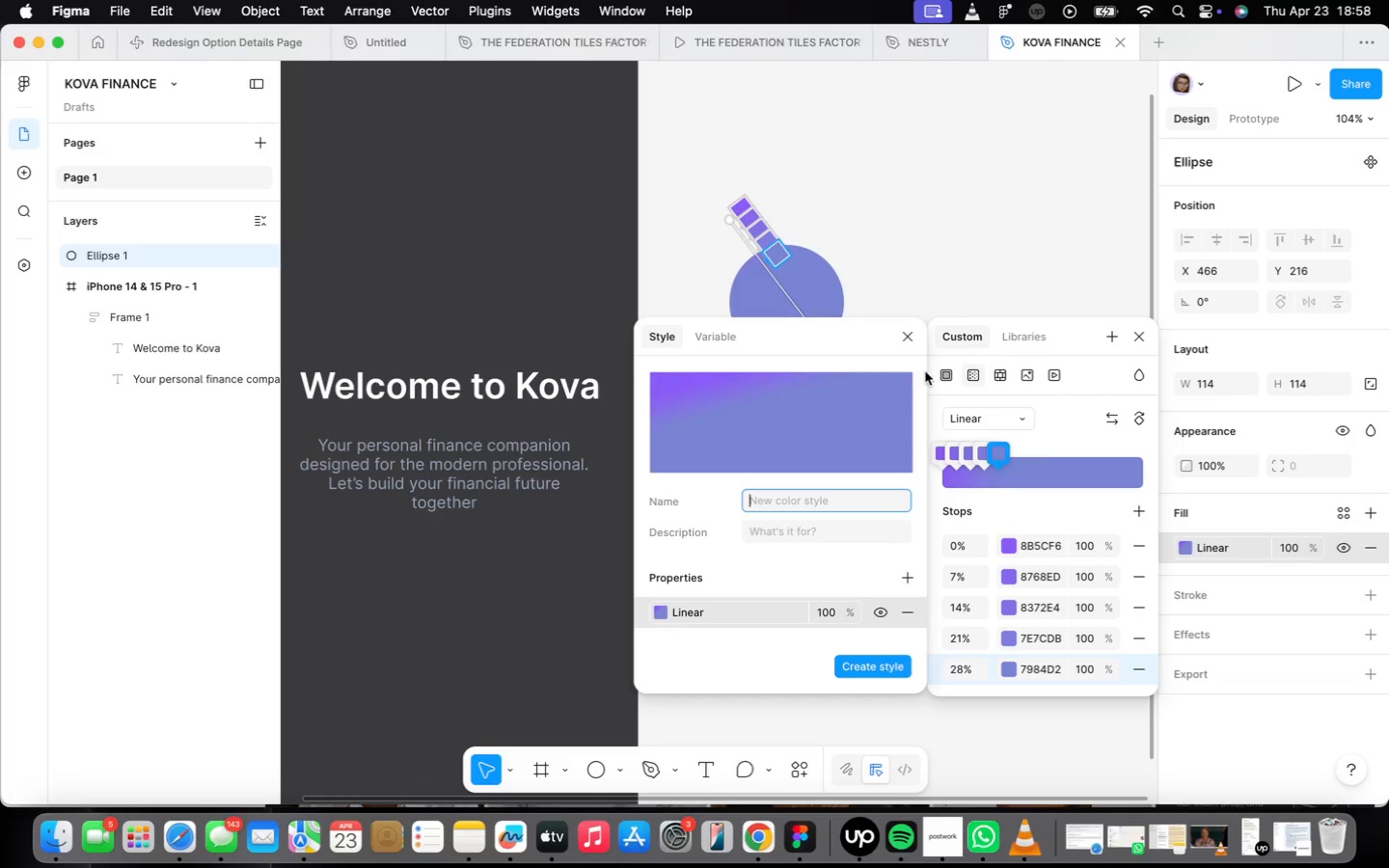 
left_click([912, 339])
 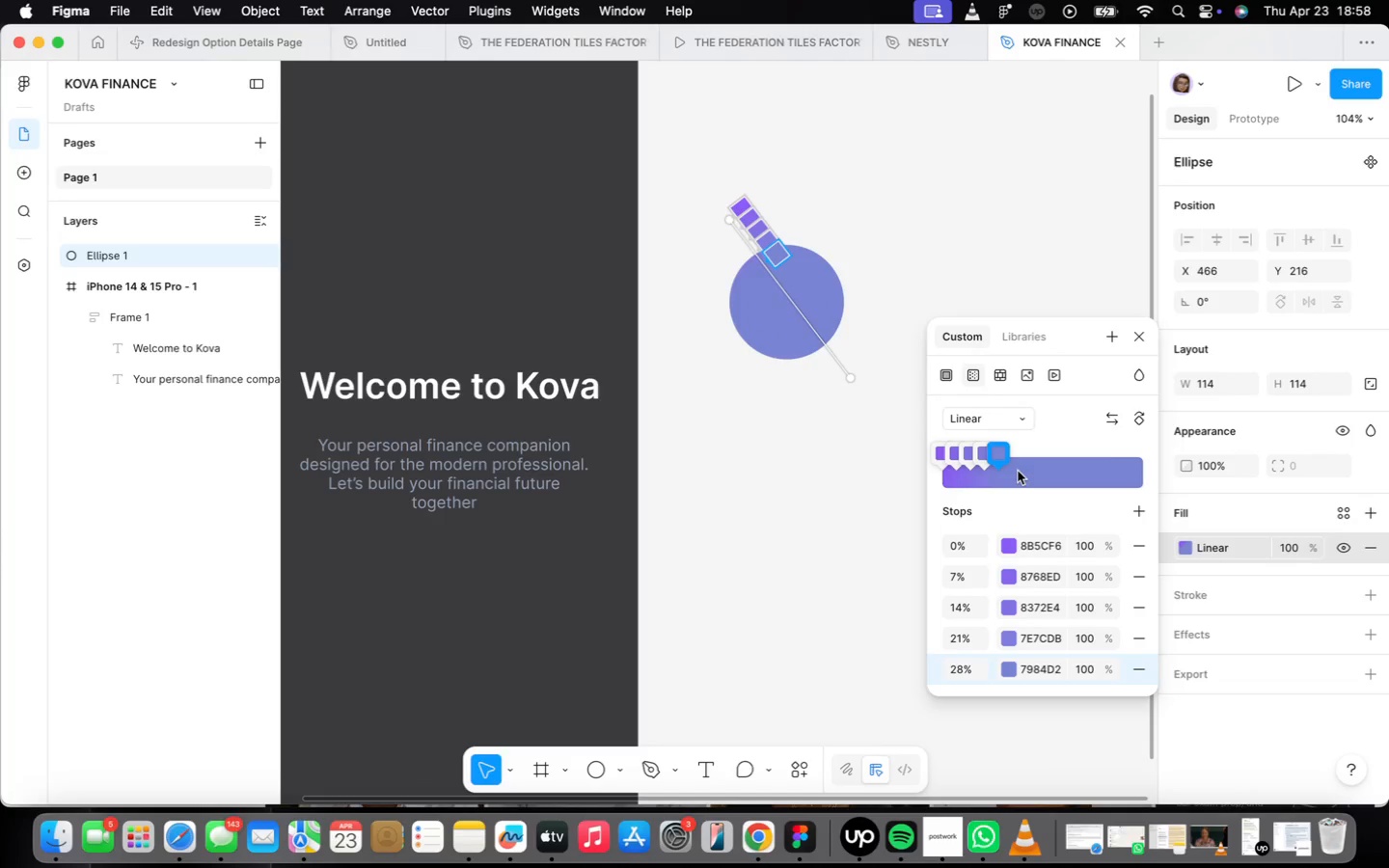 
left_click([1019, 470])
 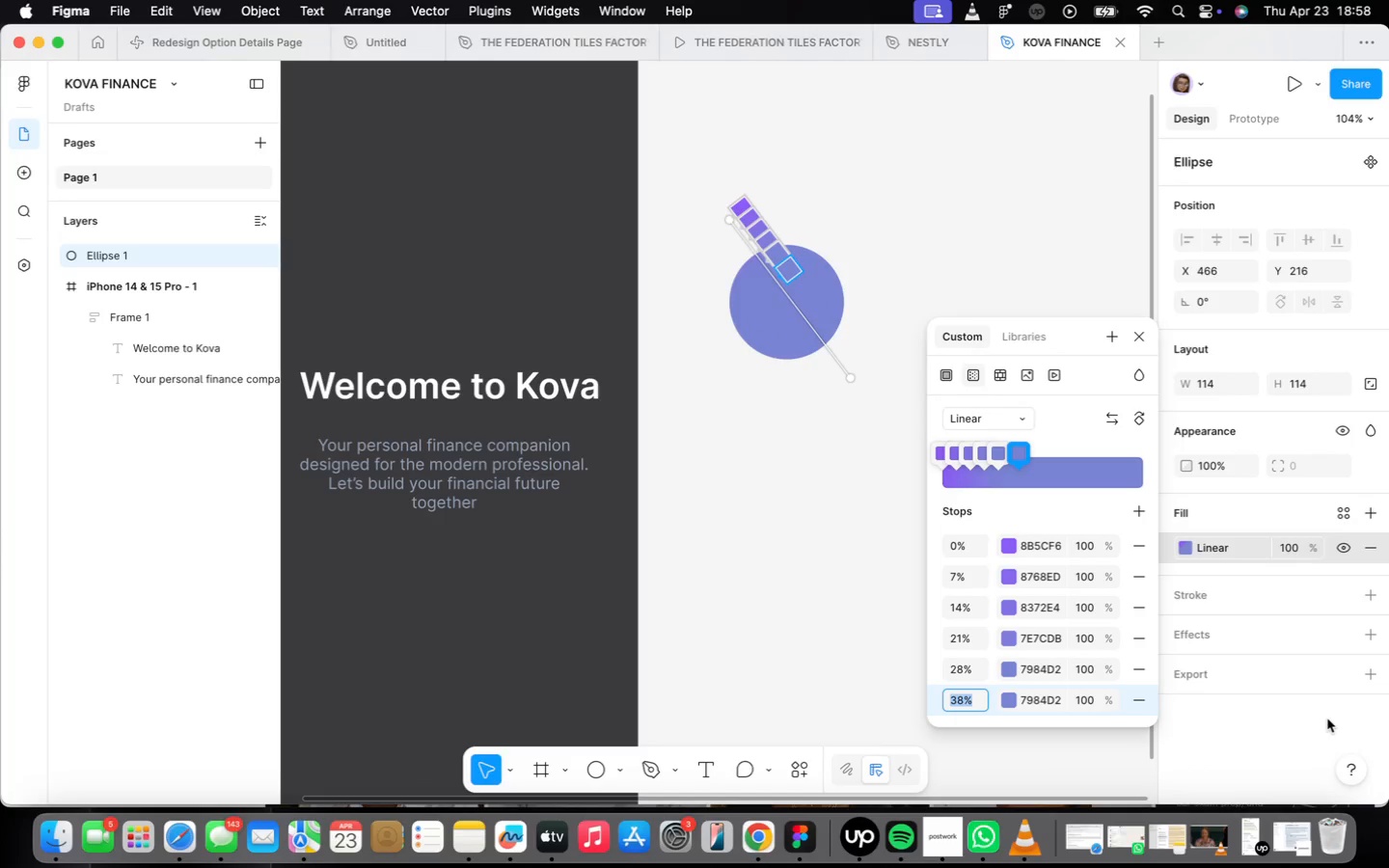 
wait(7.74)
 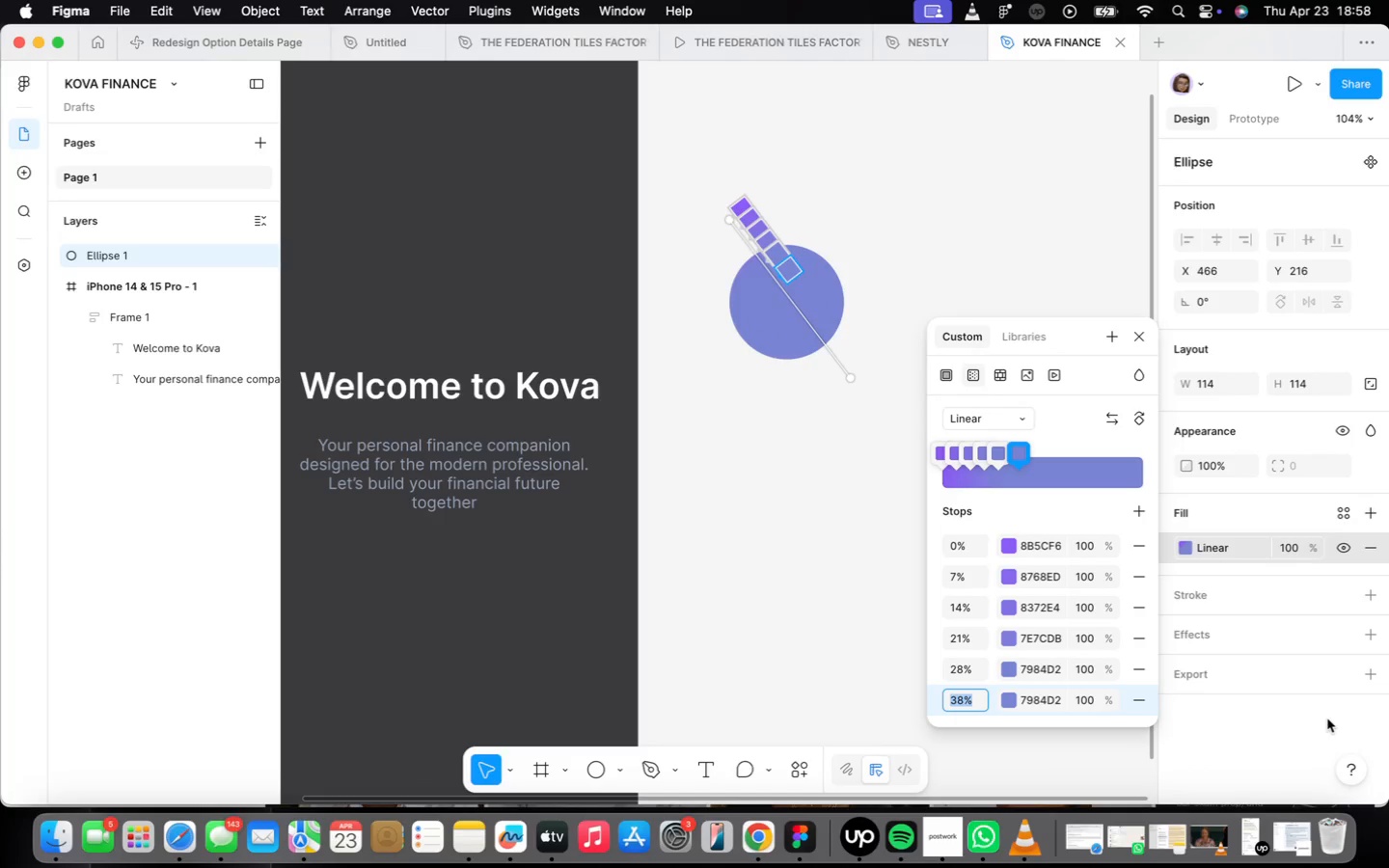 
type(36)
 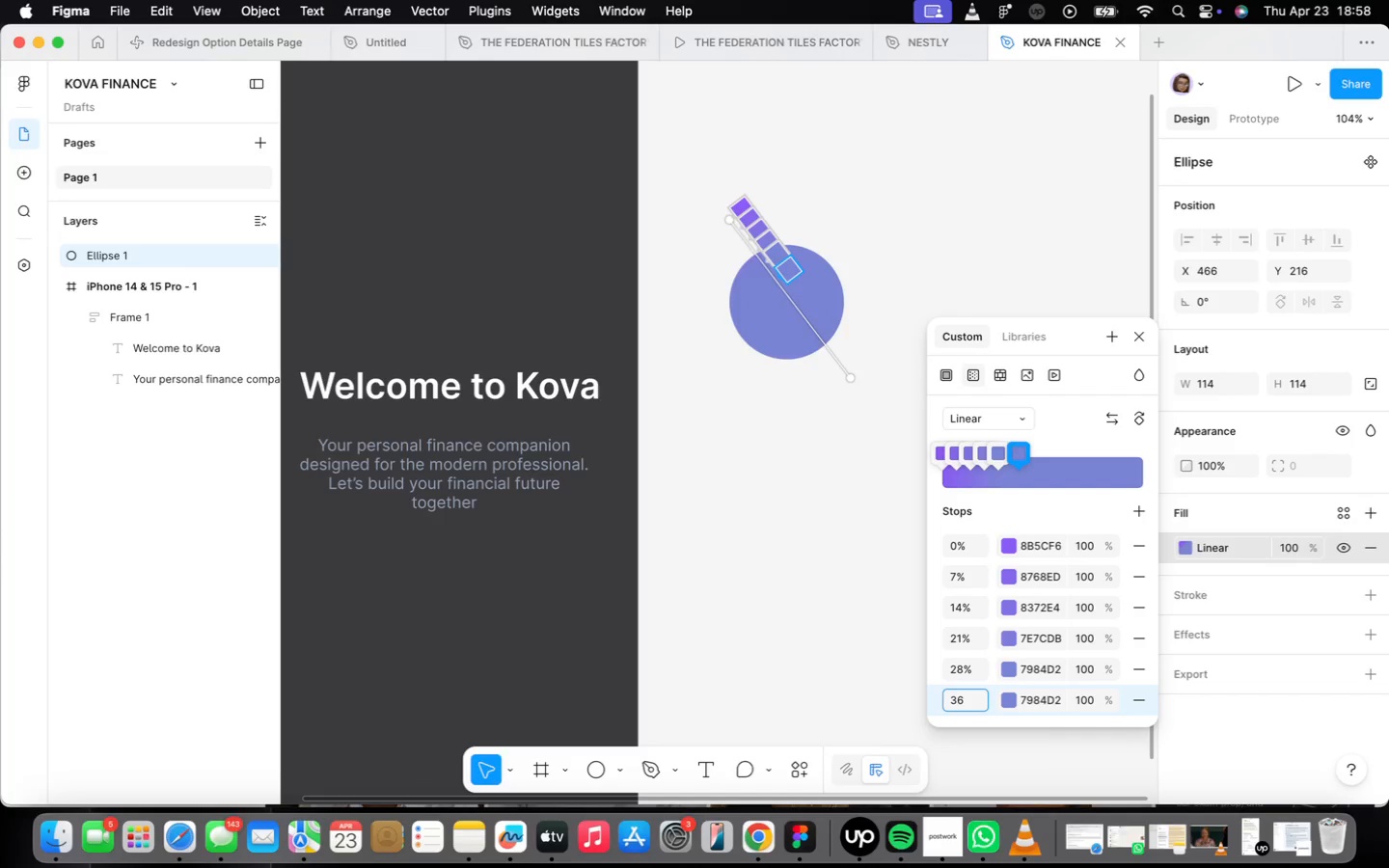 
key(Enter)
 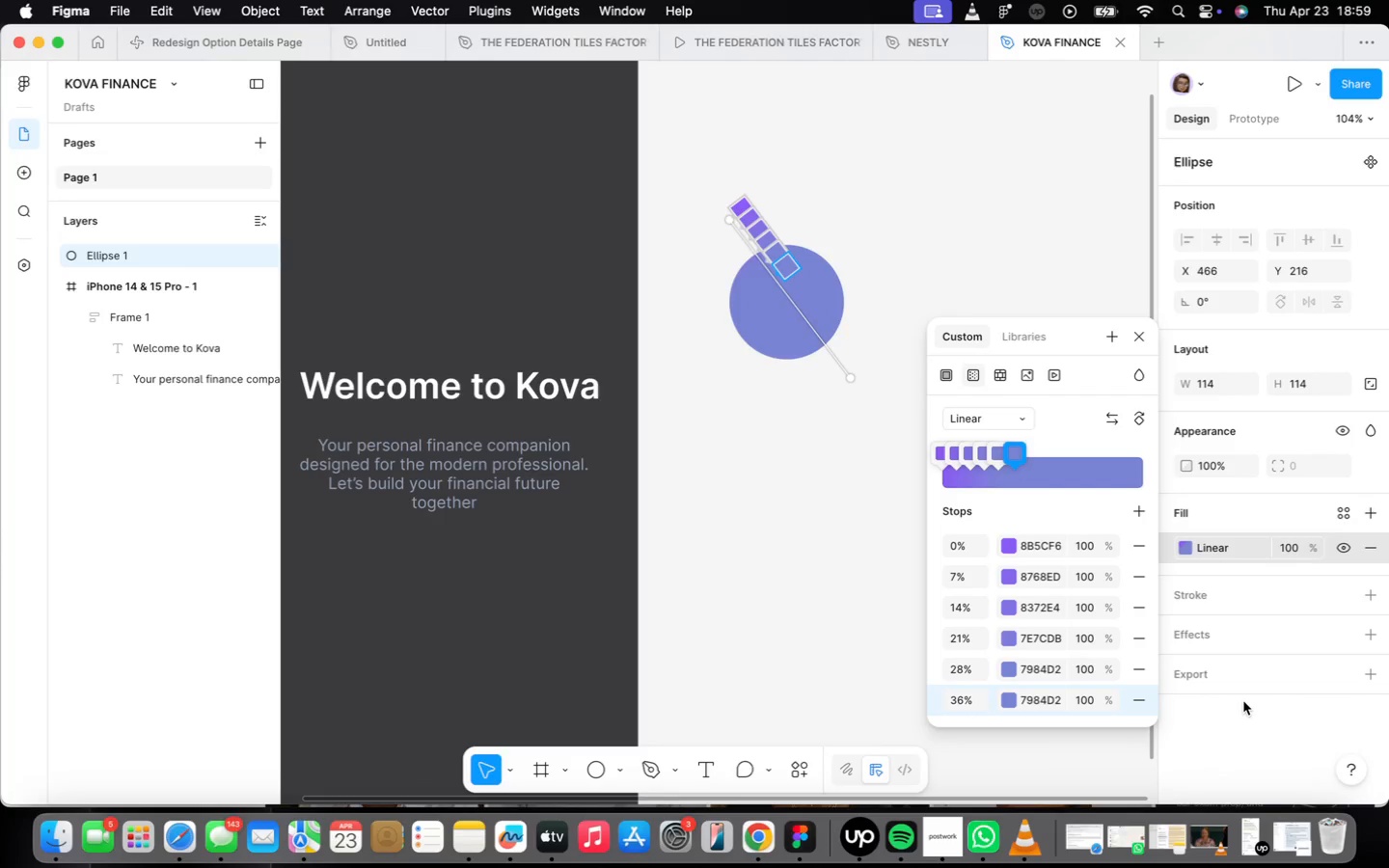 
wait(10.45)
 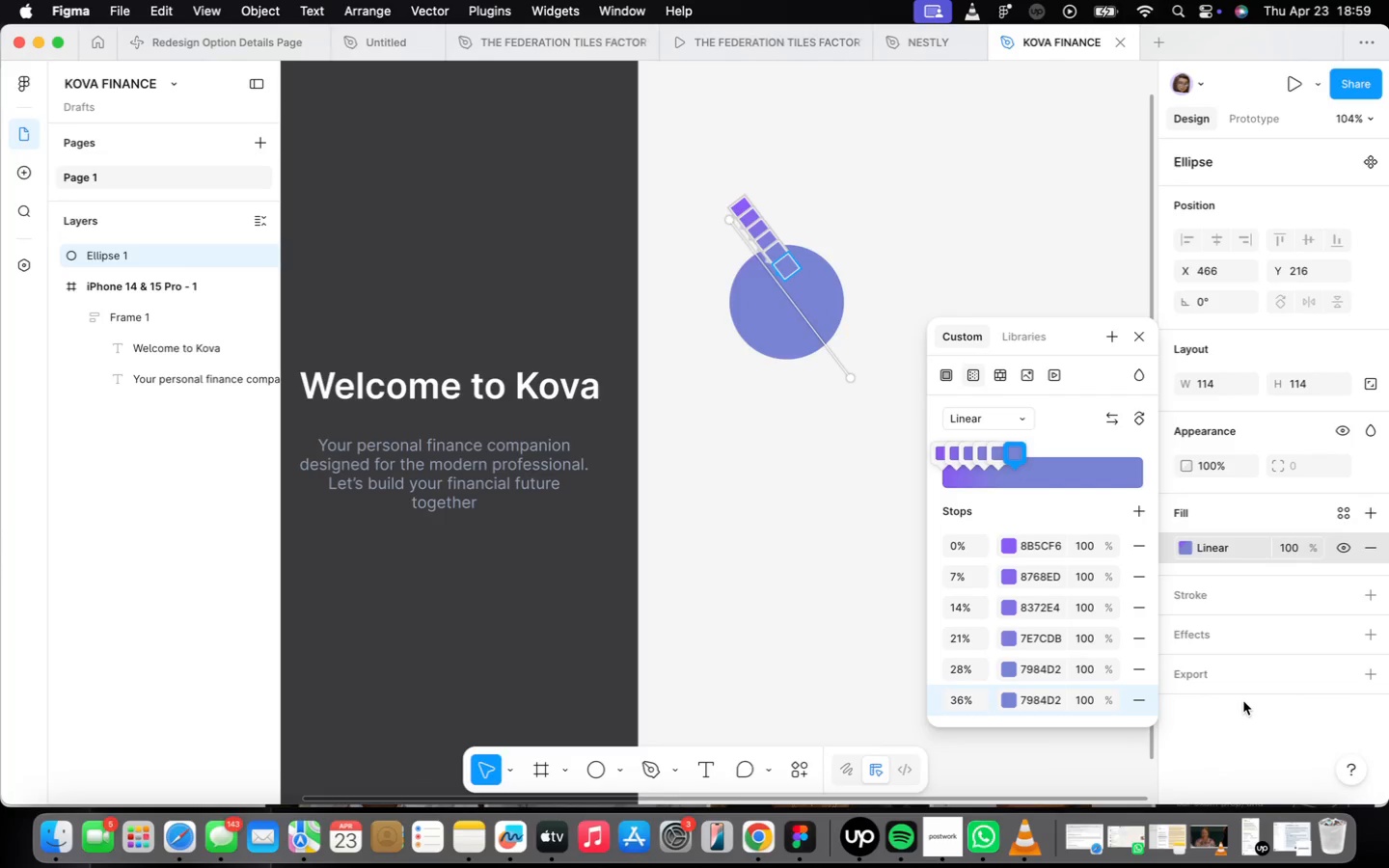 
type(748cc9)
 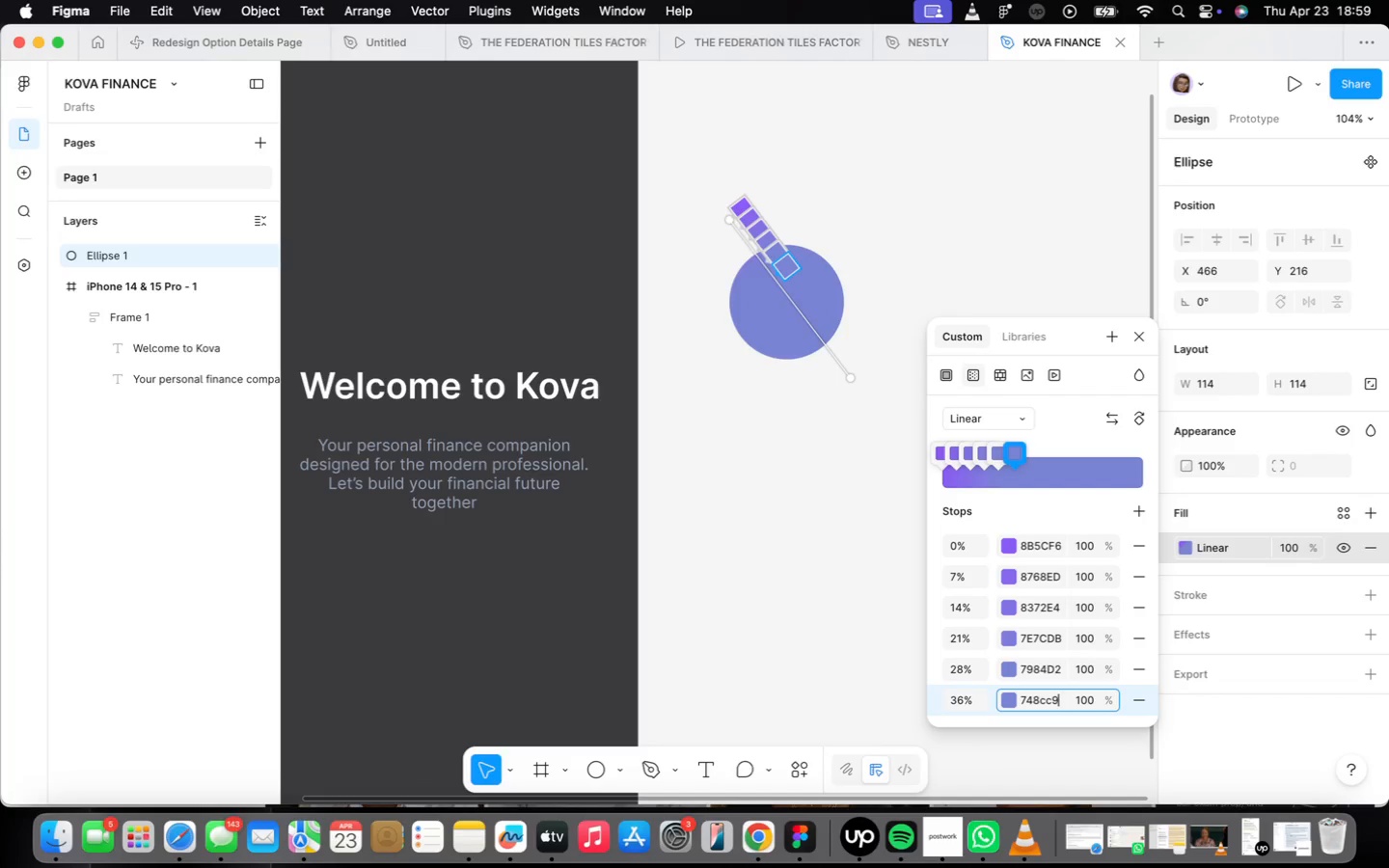 
key(Enter)
 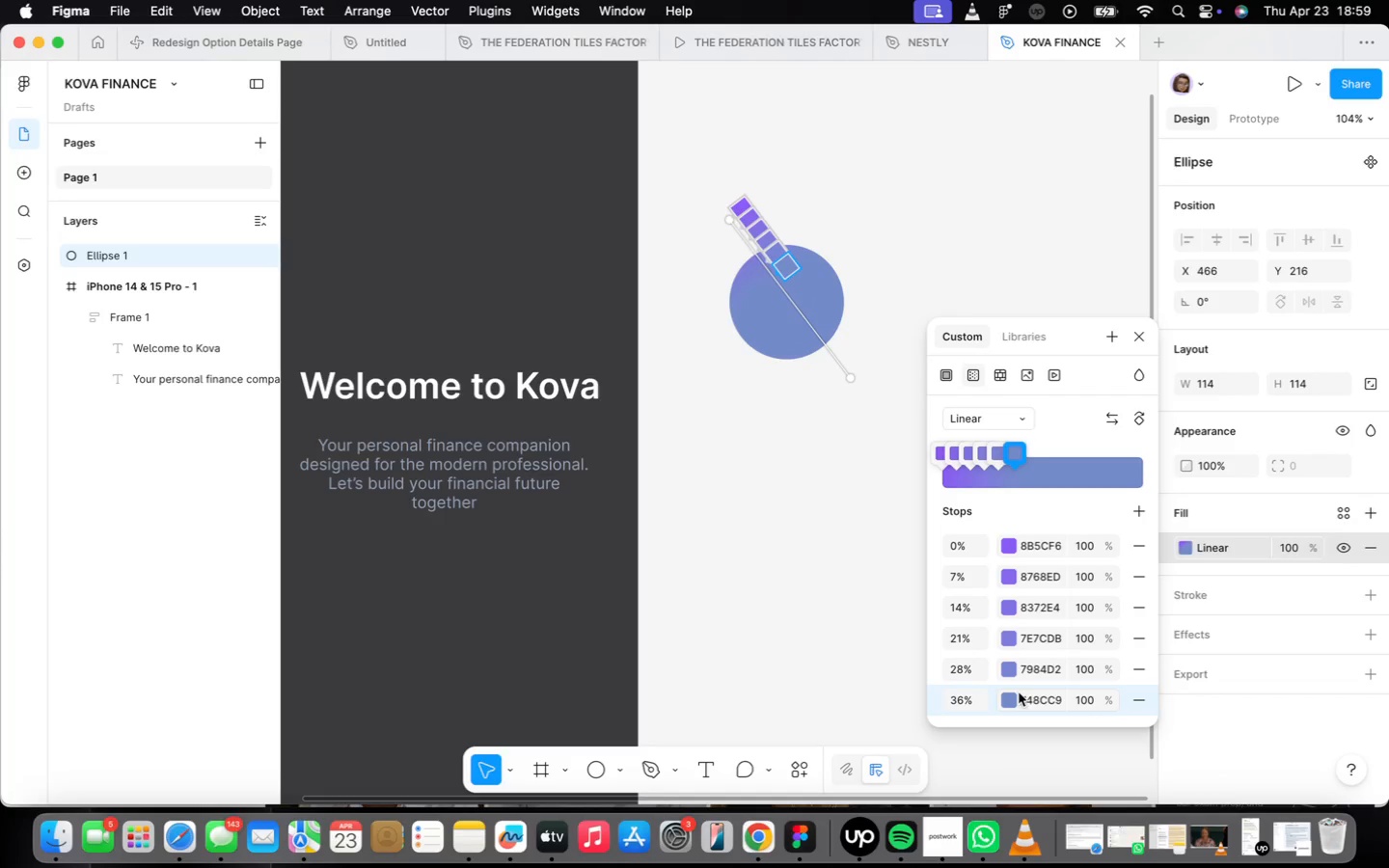 
wait(5.56)
 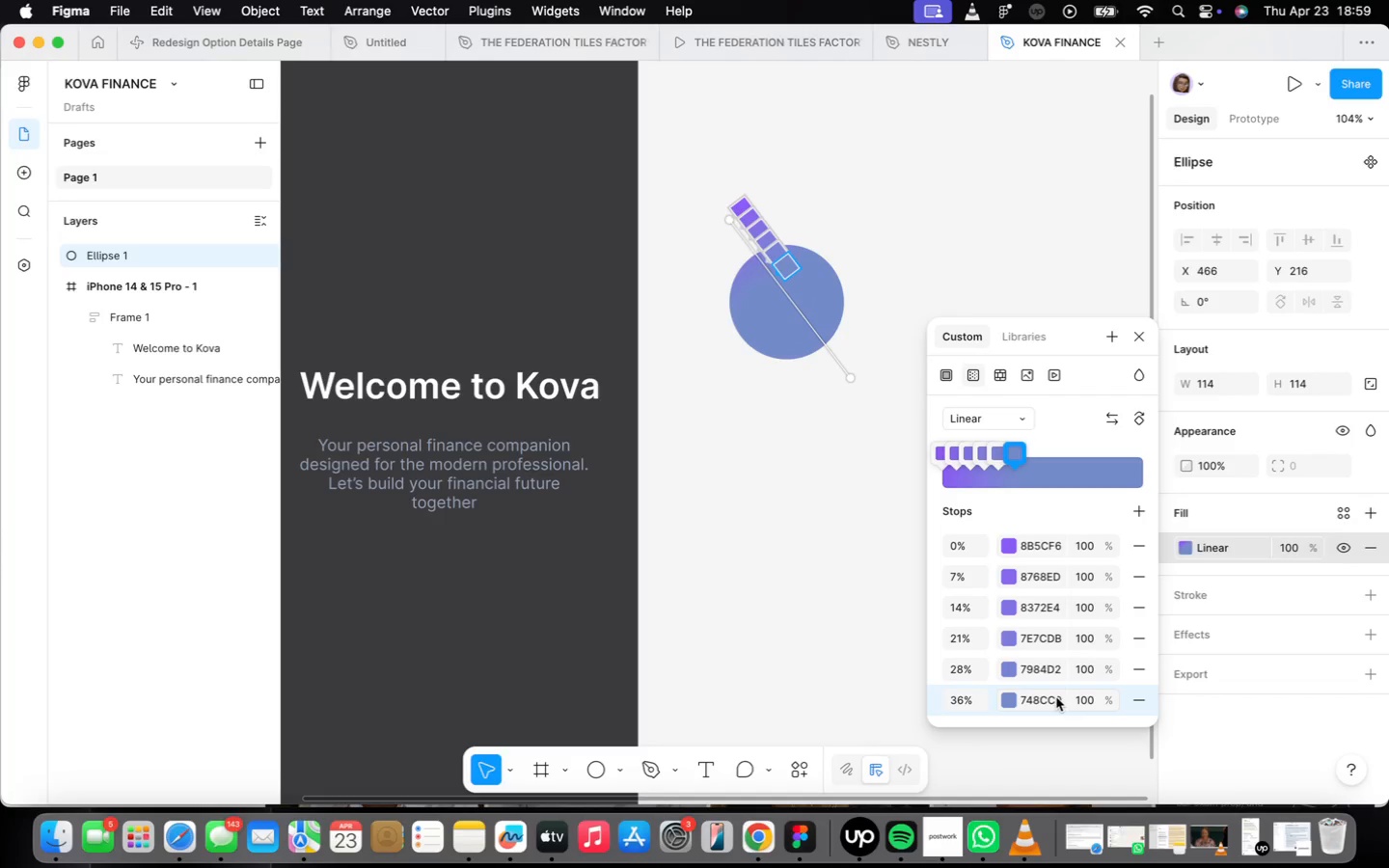 
left_click([1038, 465])
 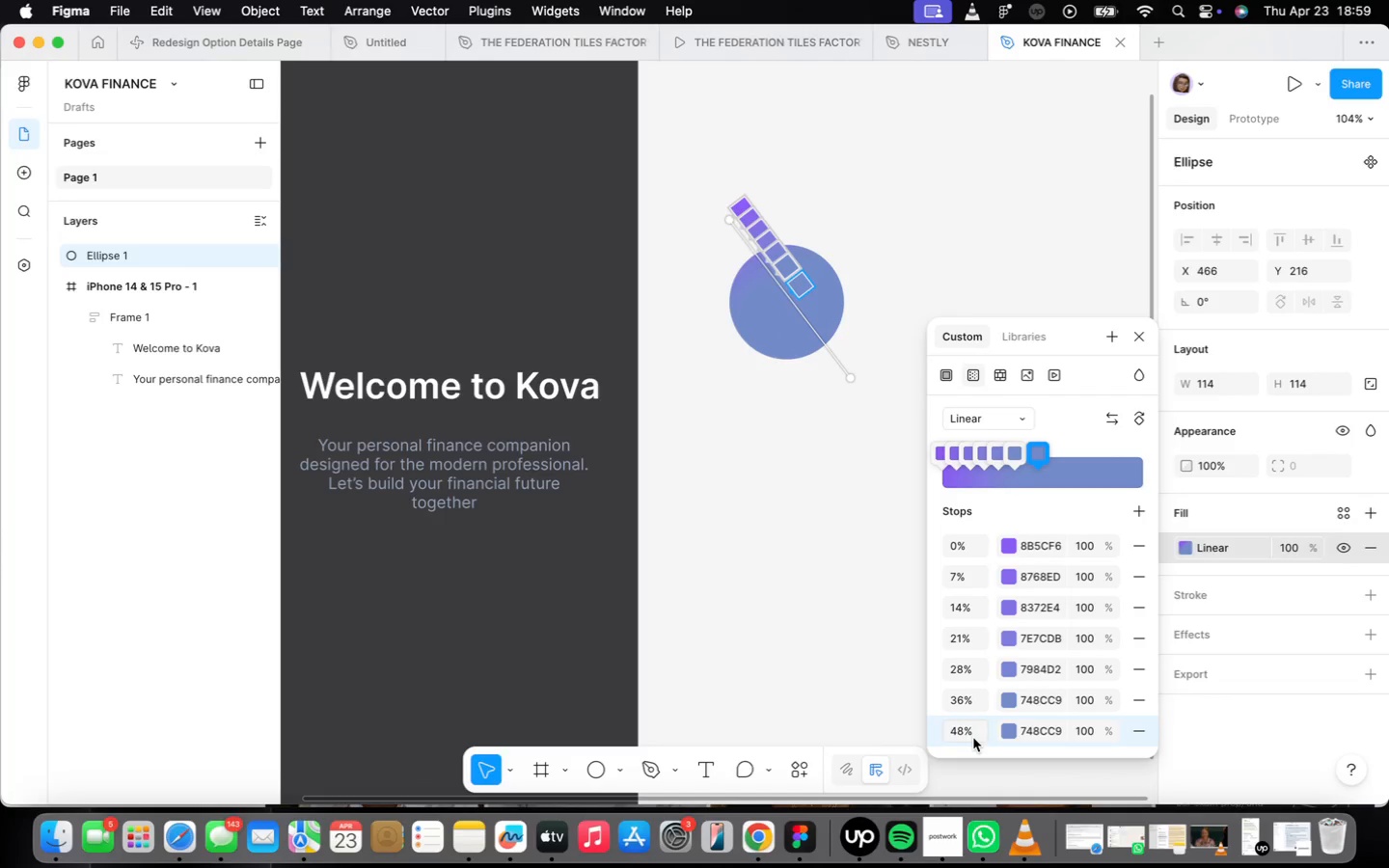 
double_click([974, 732])
 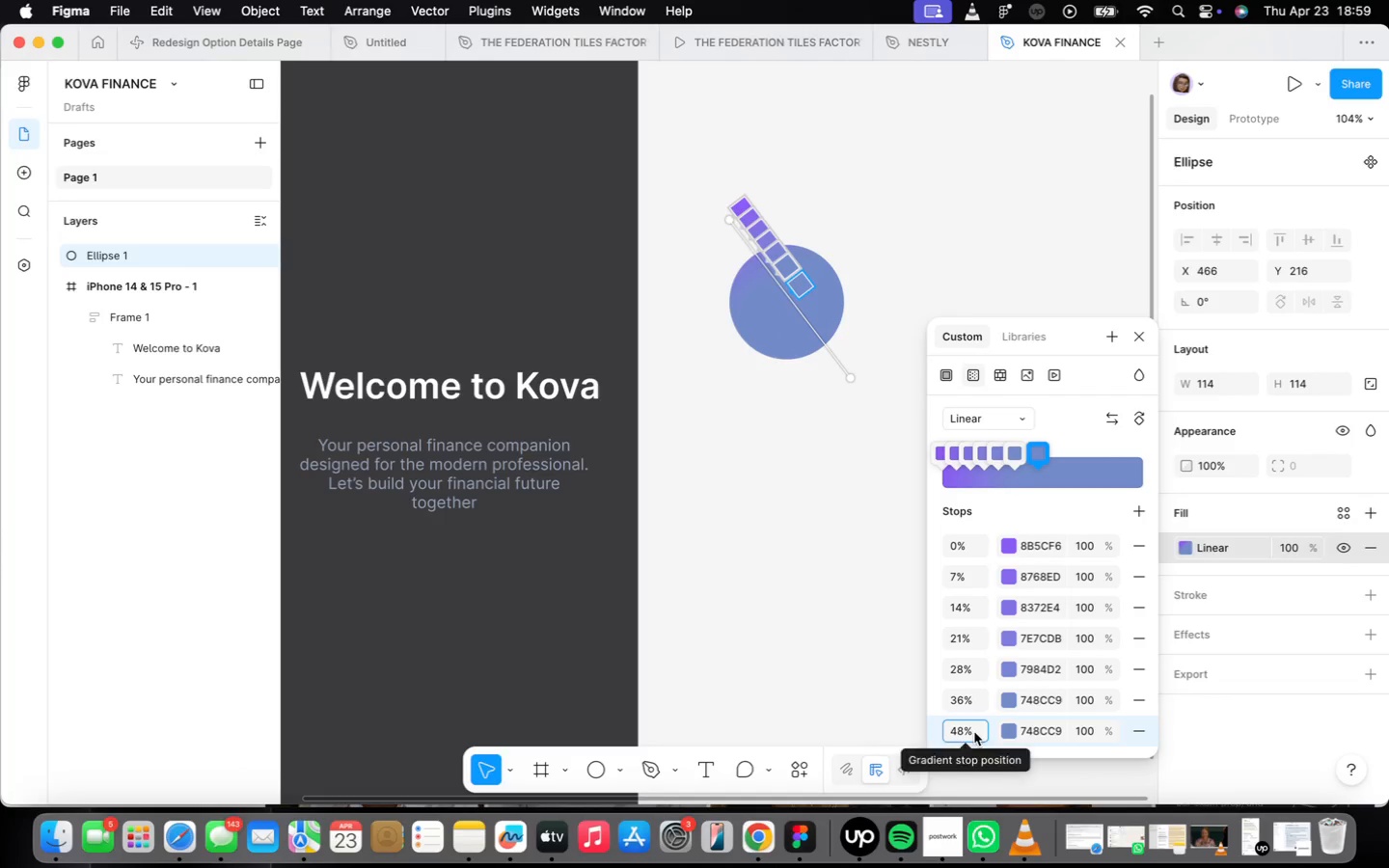 
type(43)
 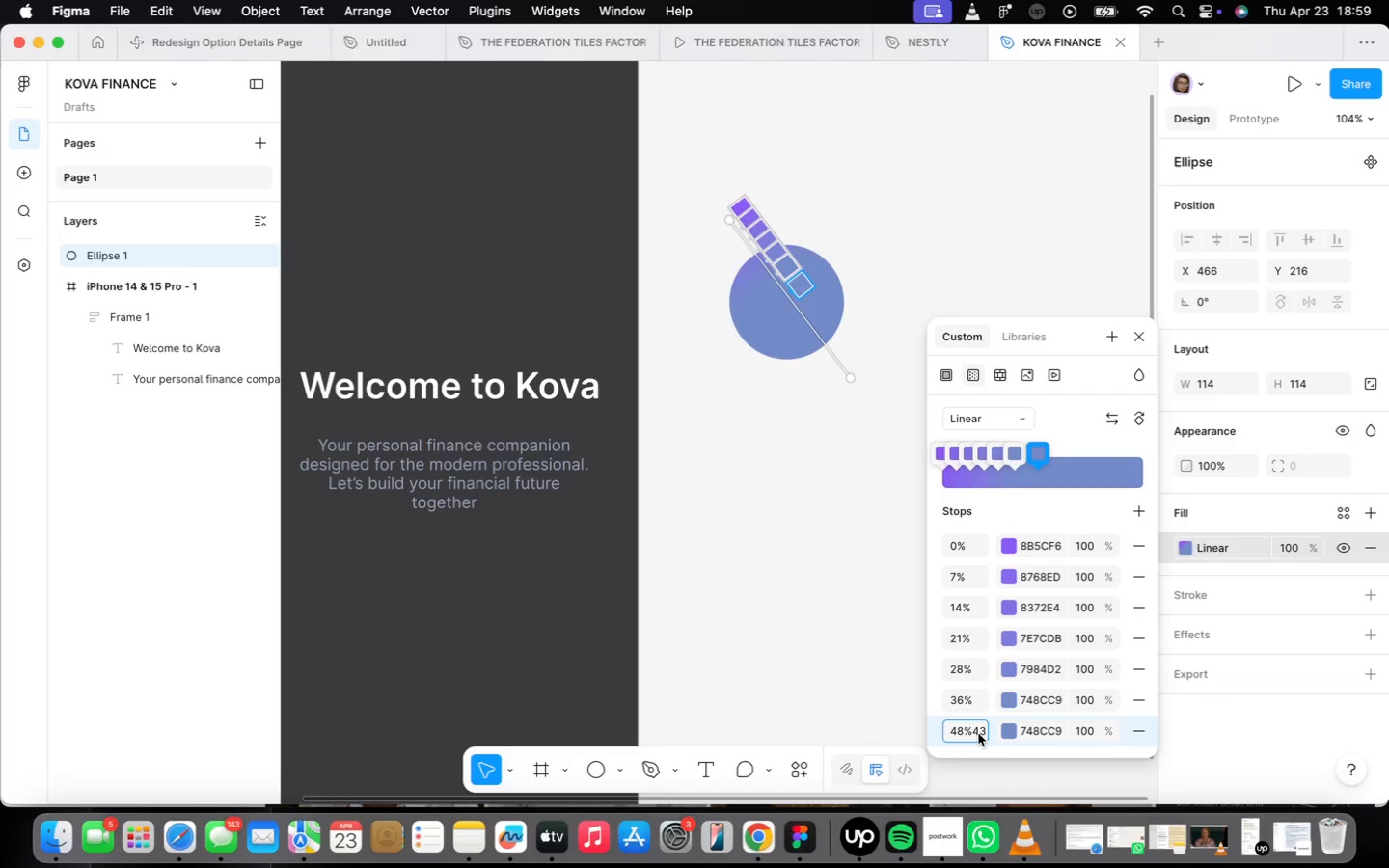 
double_click([978, 733])
 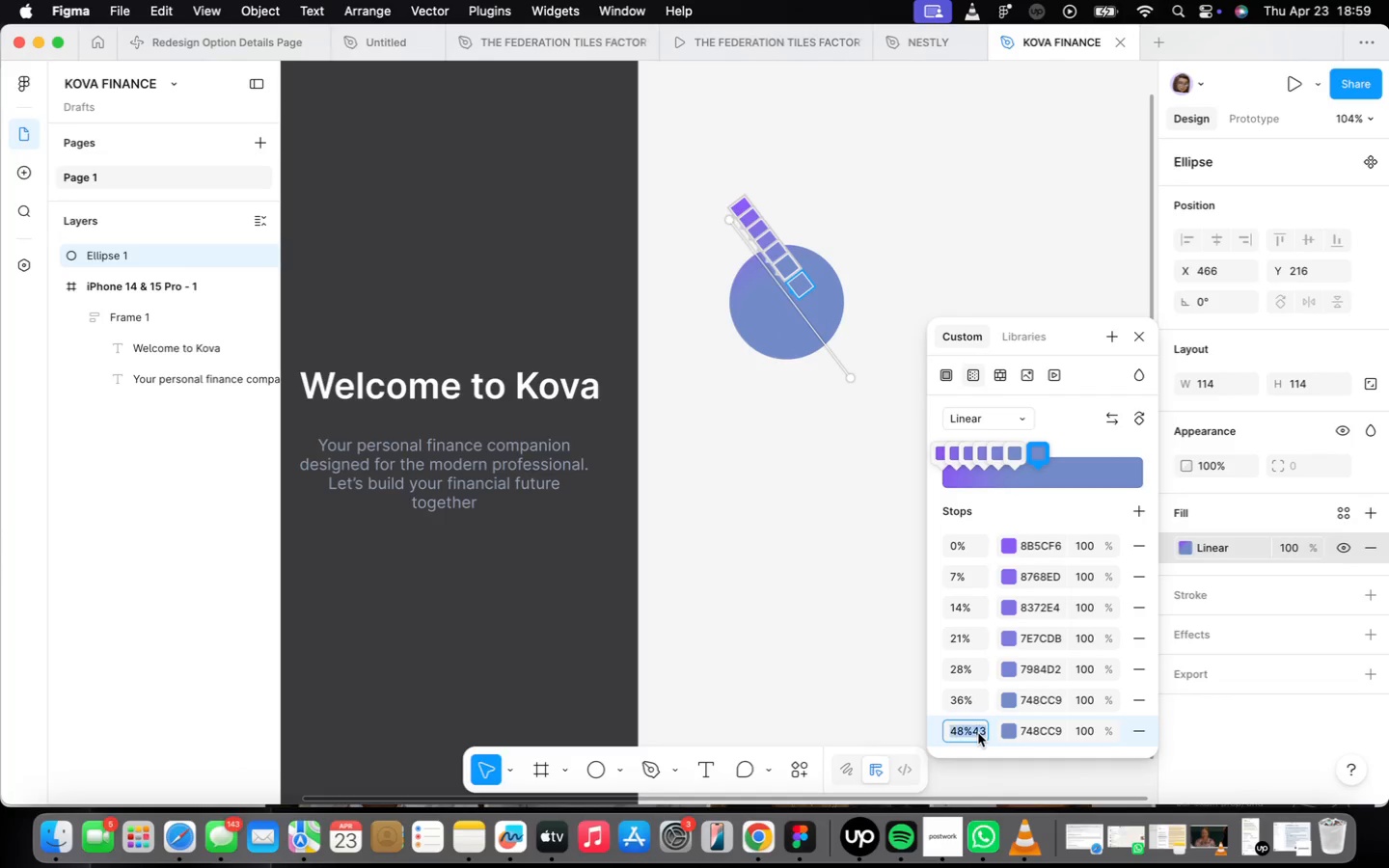 
triple_click([978, 733])
 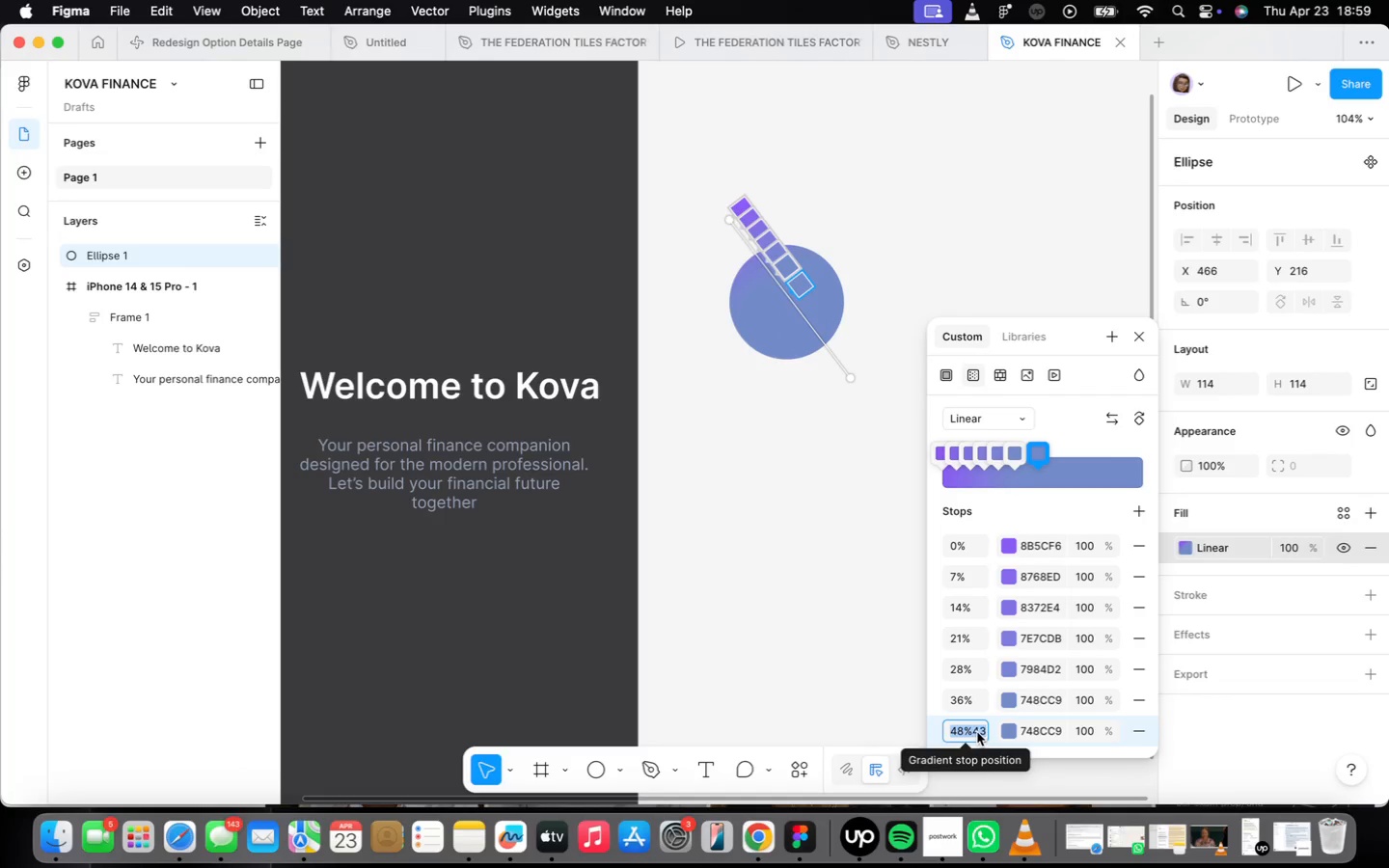 
type(43)
 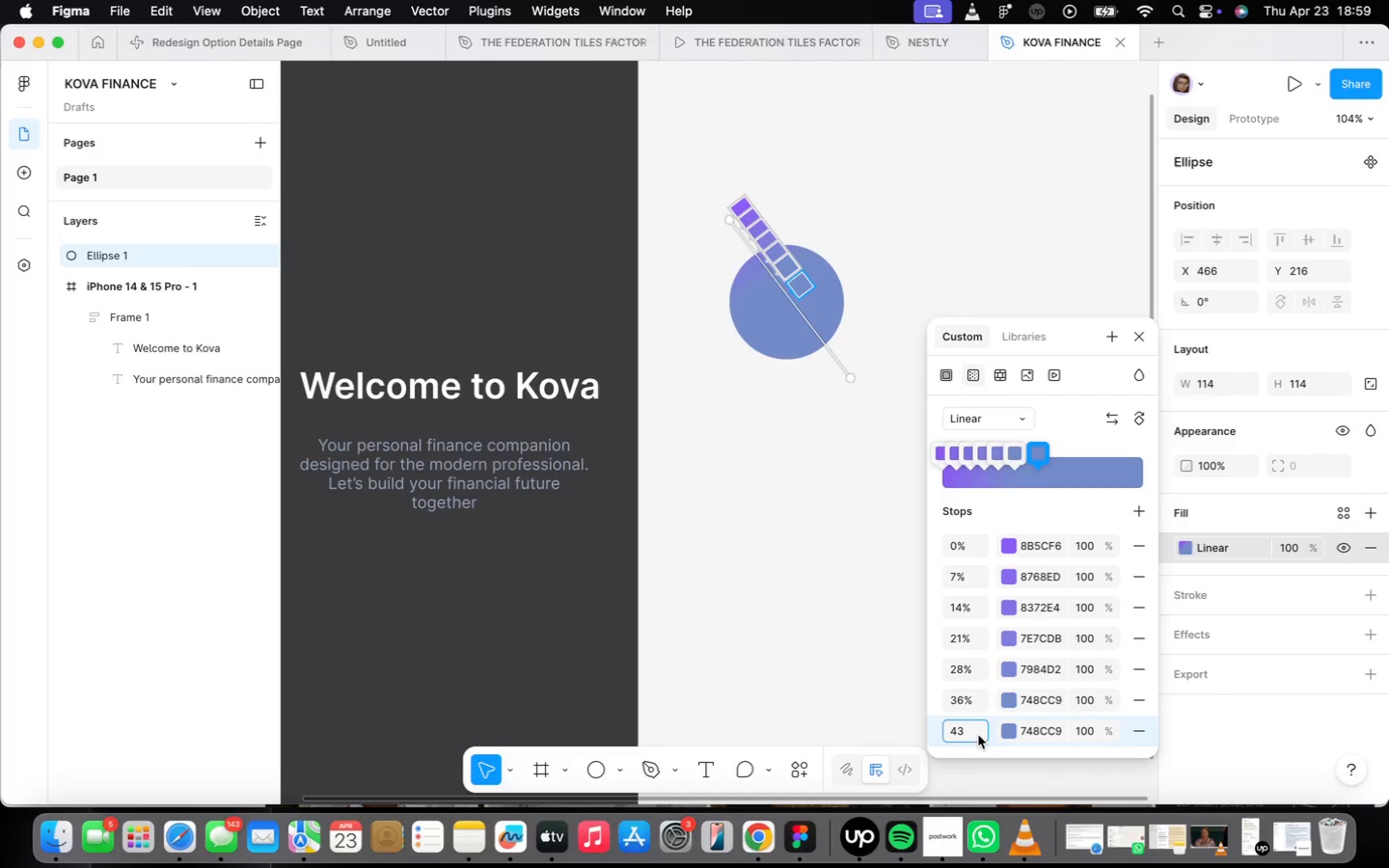 
key(Enter)
 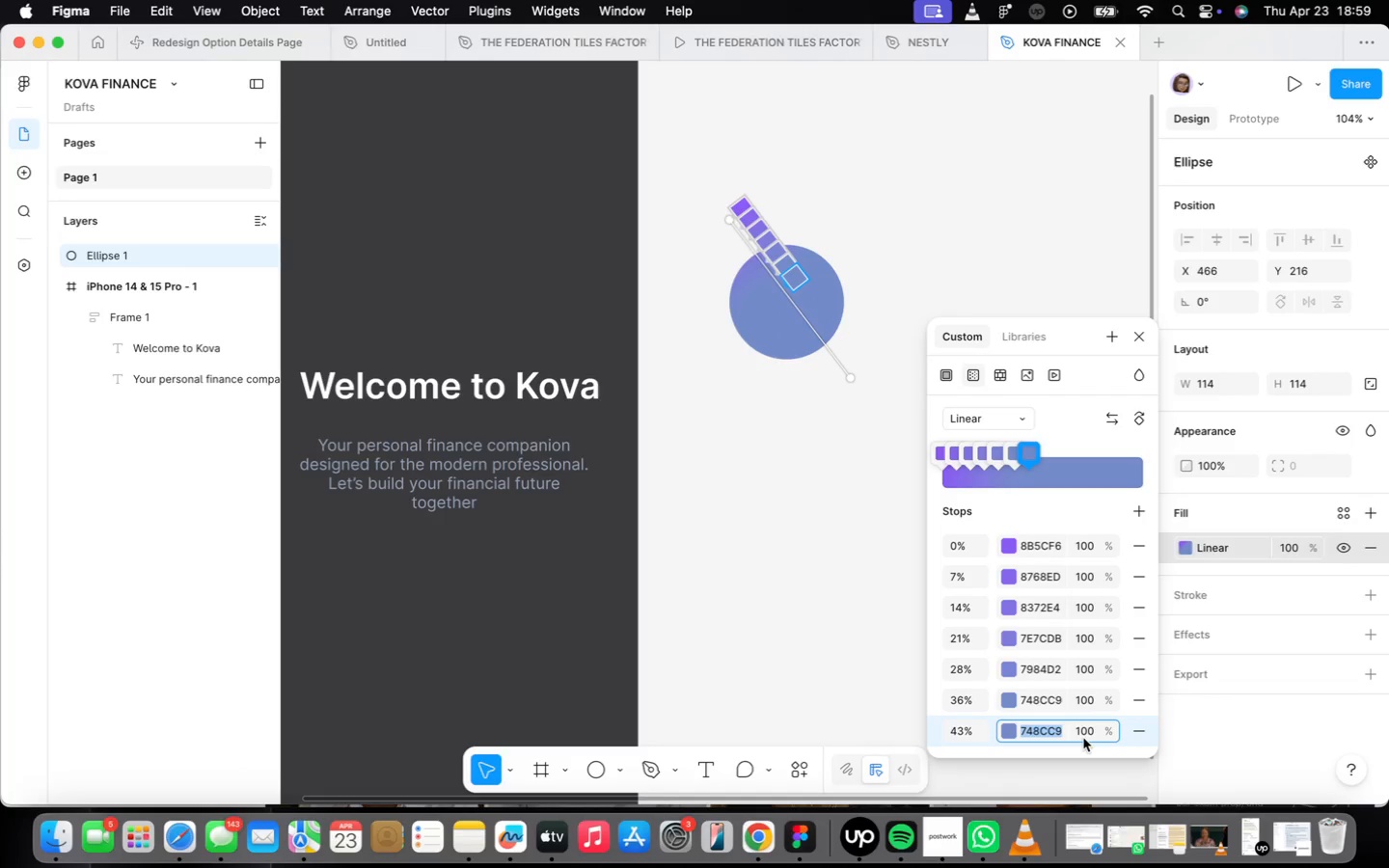 
type(6f)
 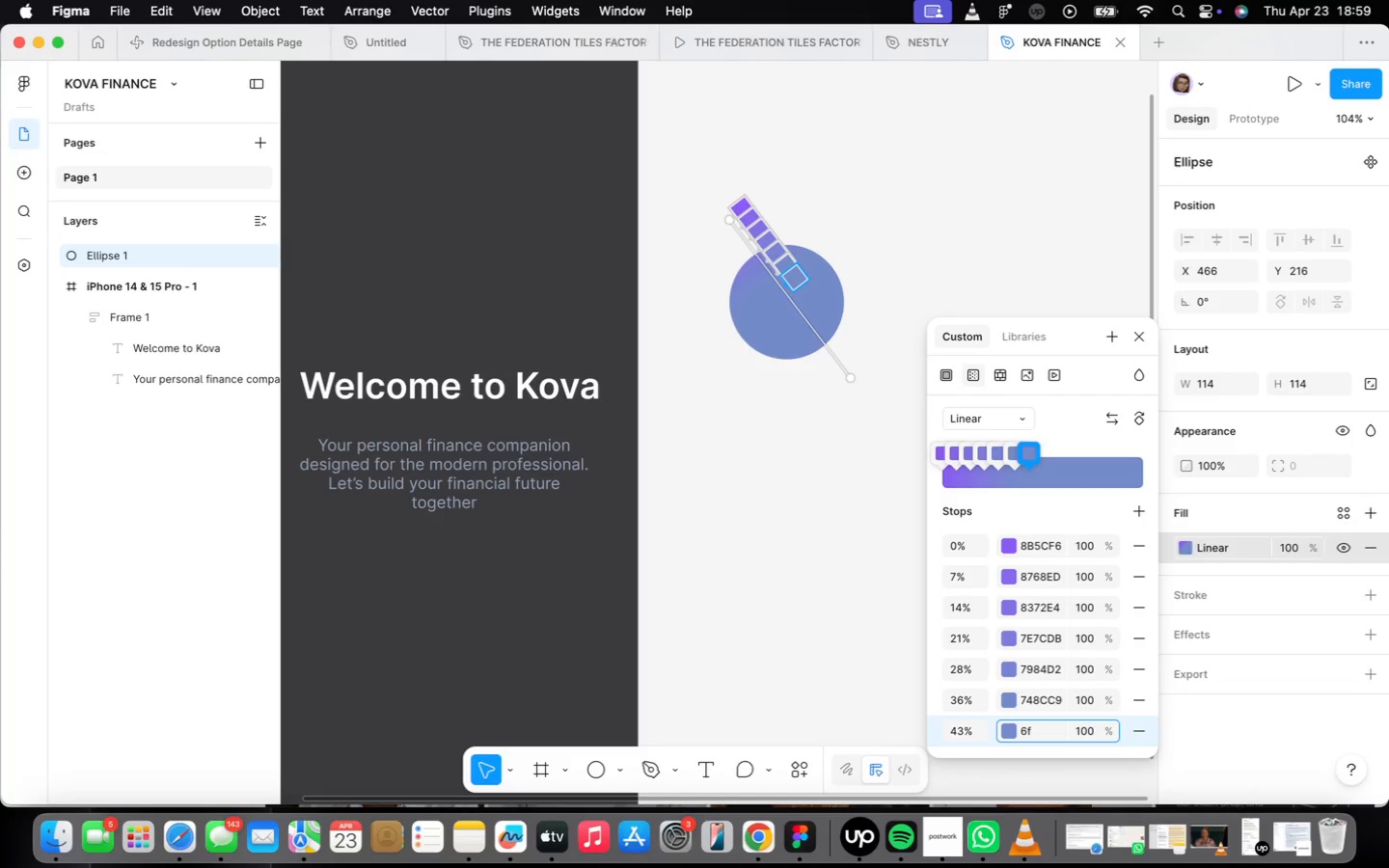 
type(94bf)
 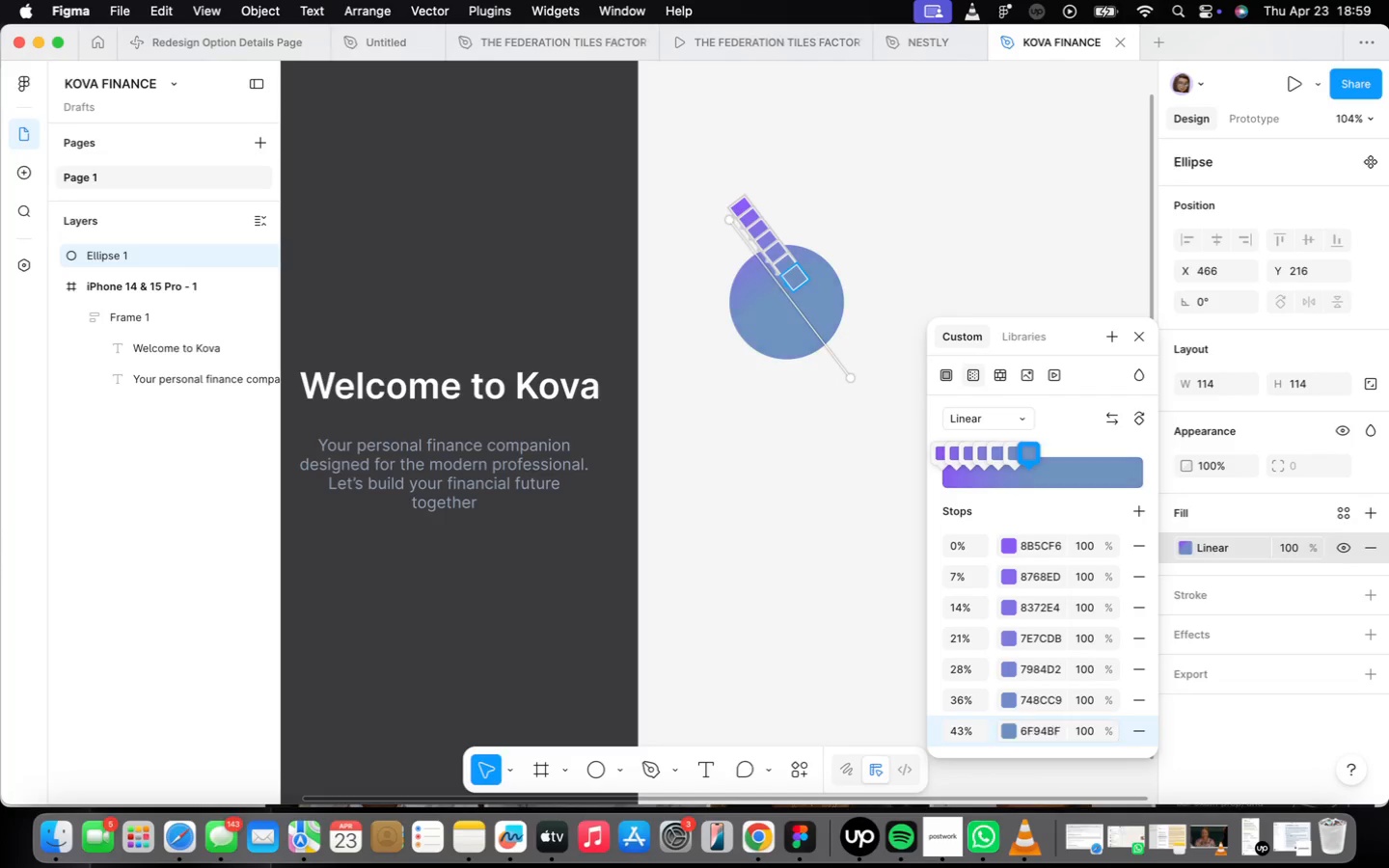 
key(Enter)
 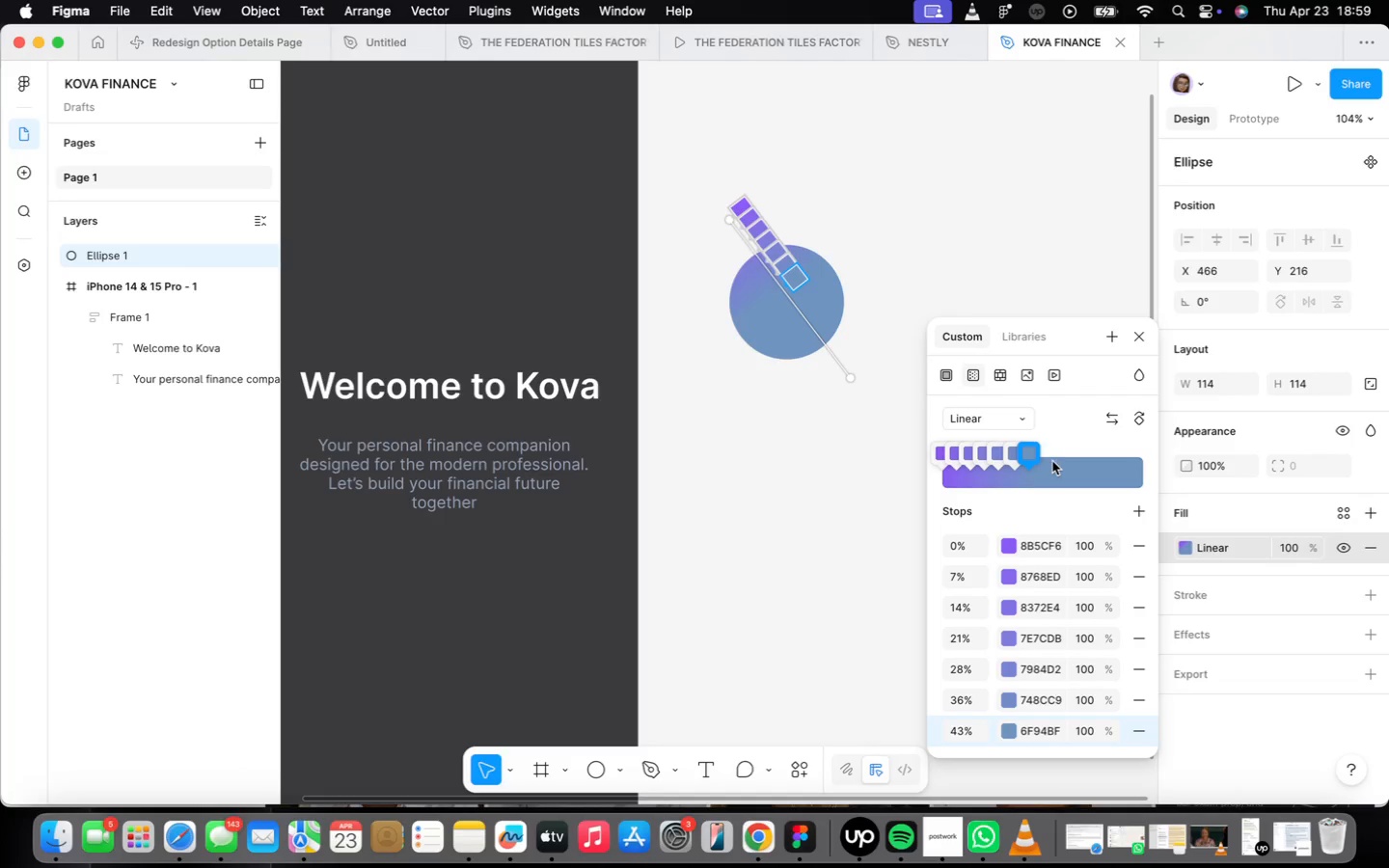 
left_click([1052, 461])
 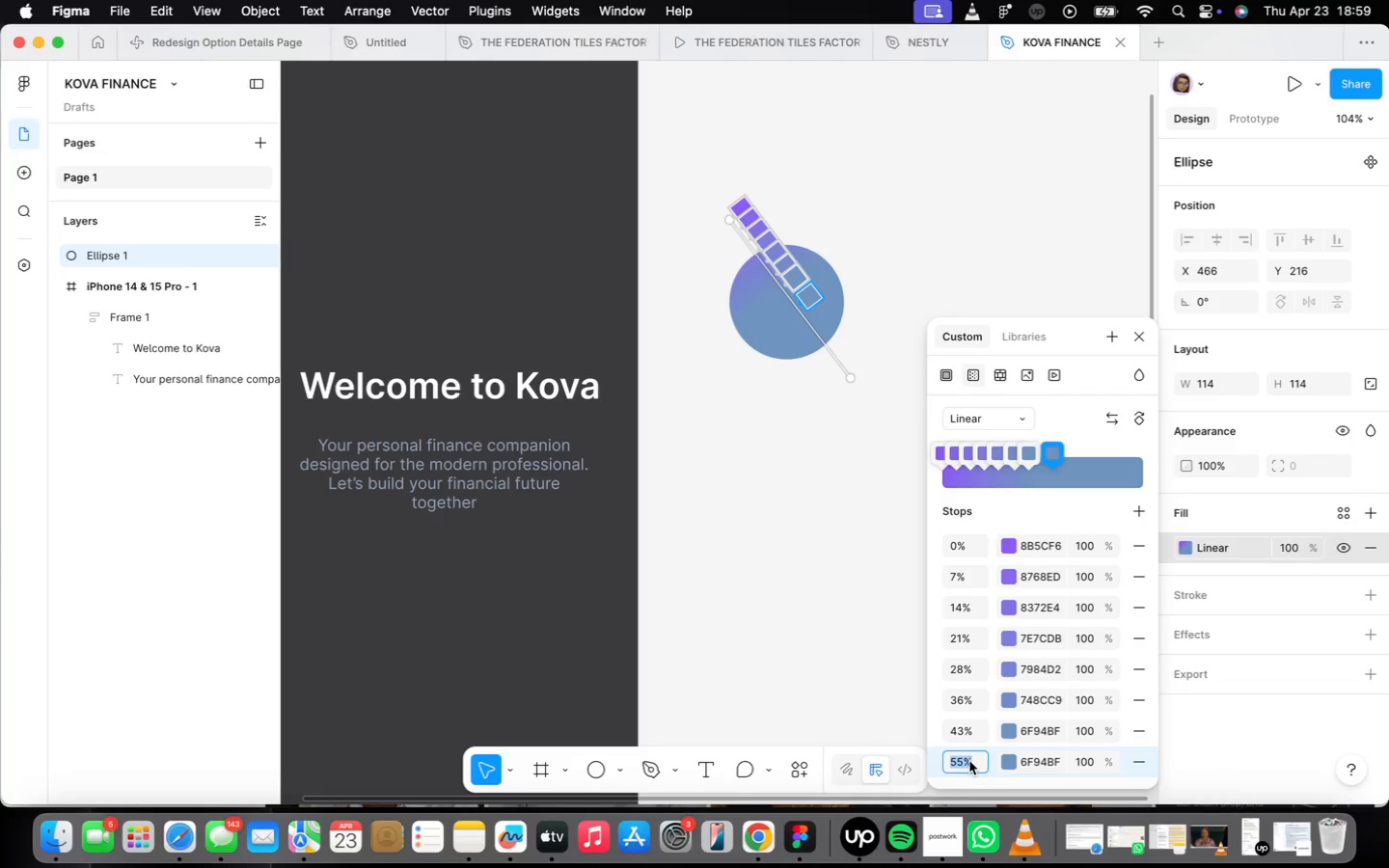 
type(50)
 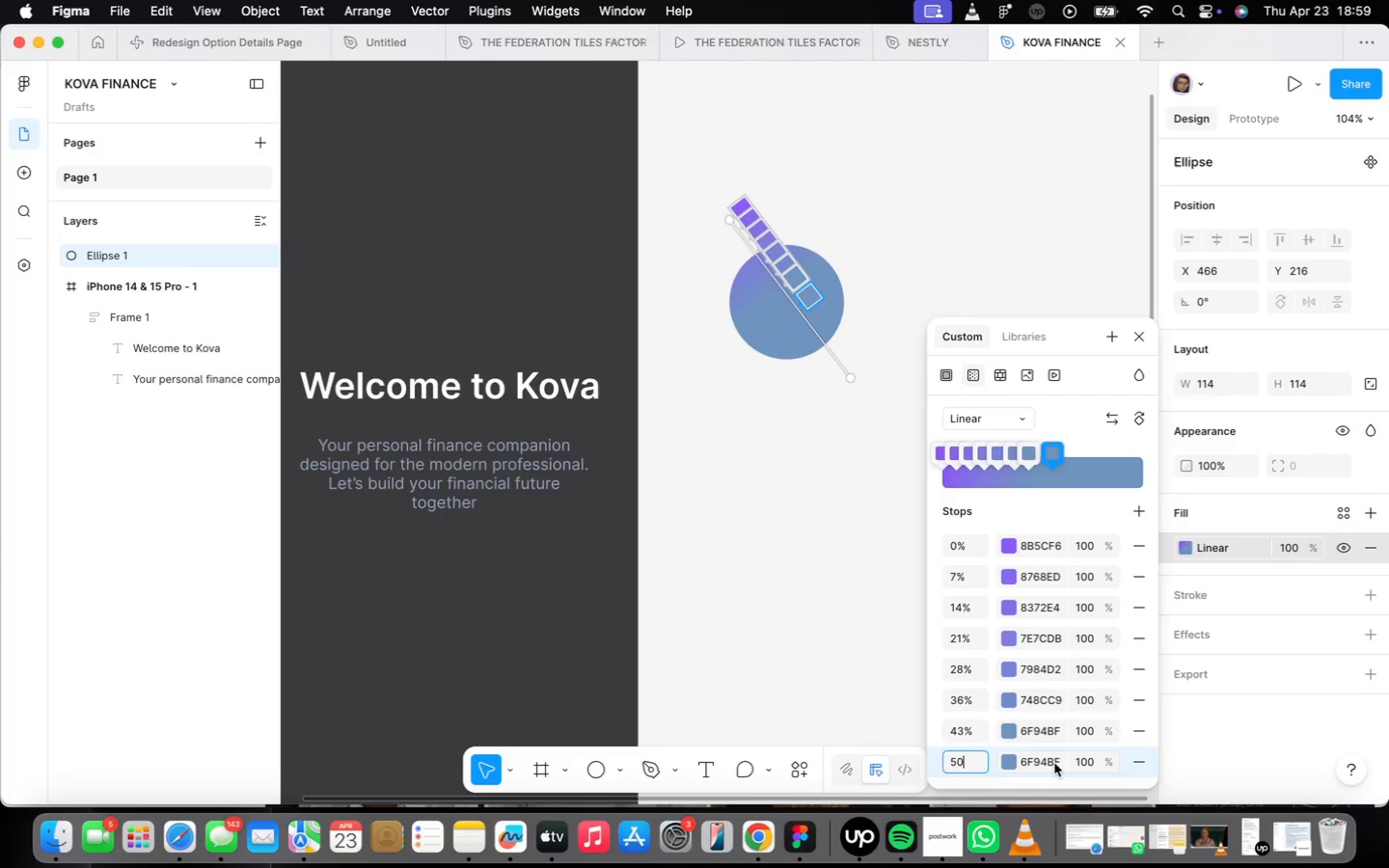 
wait(6.84)
 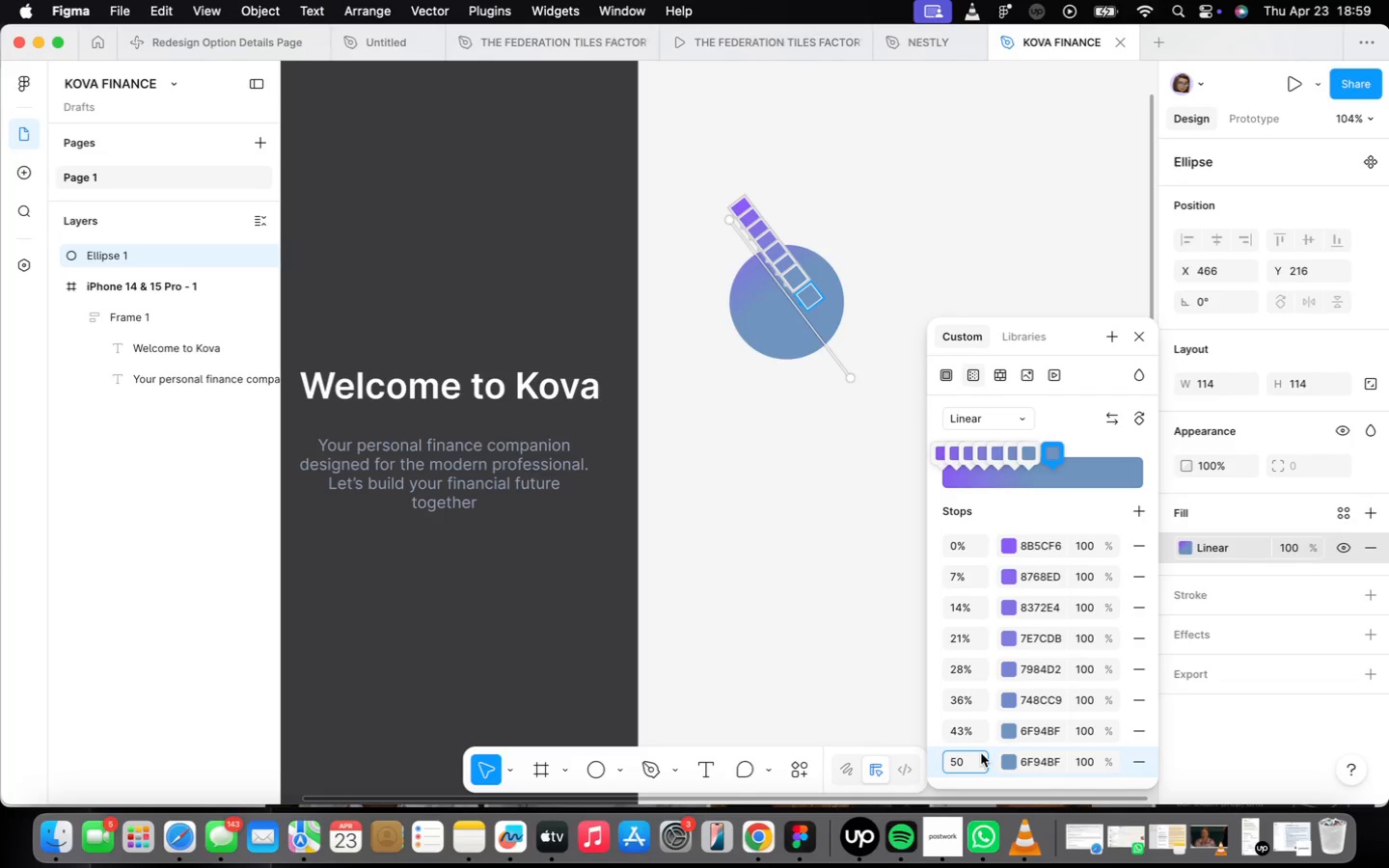 
type(699bb5)
 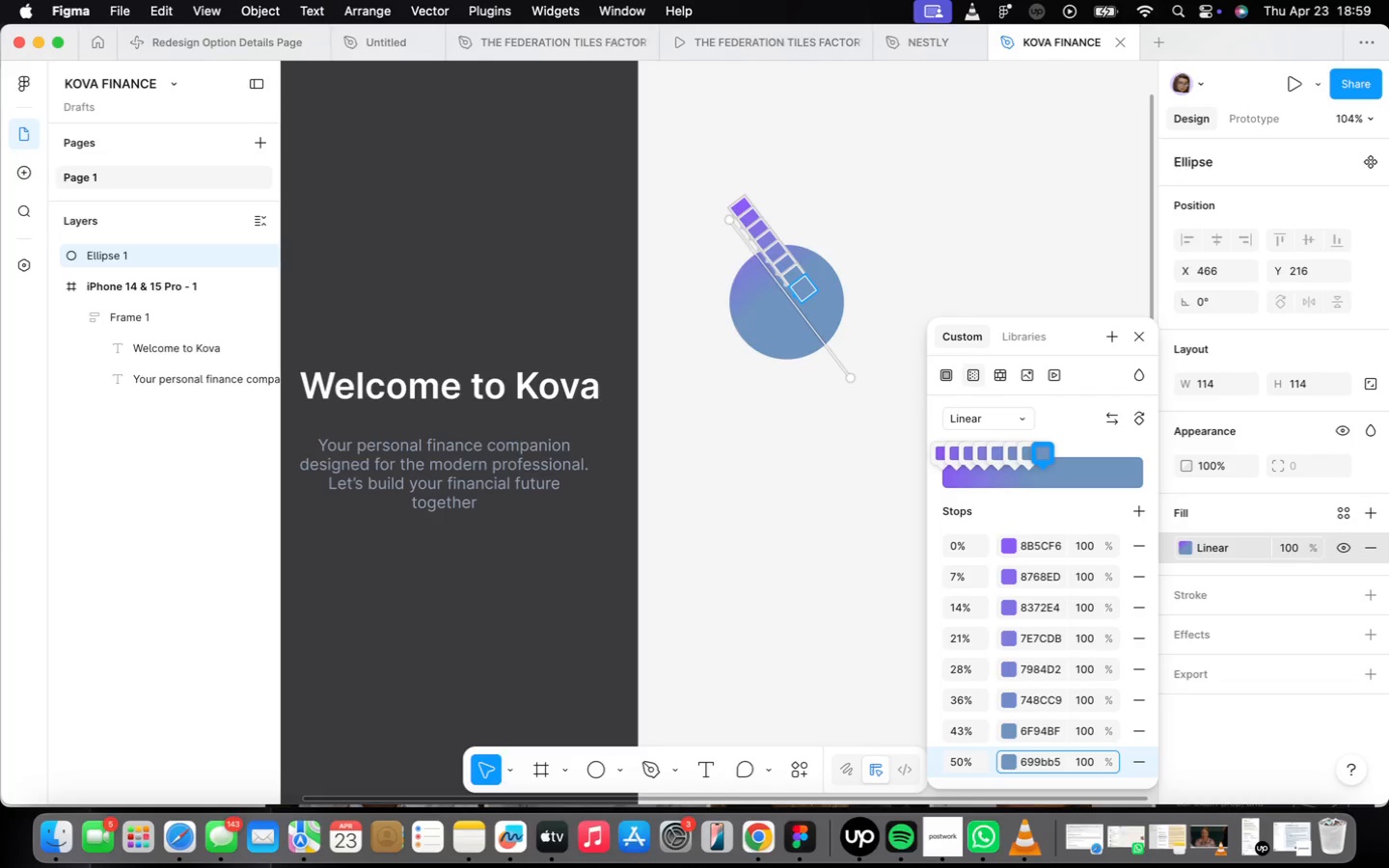 
key(Enter)
 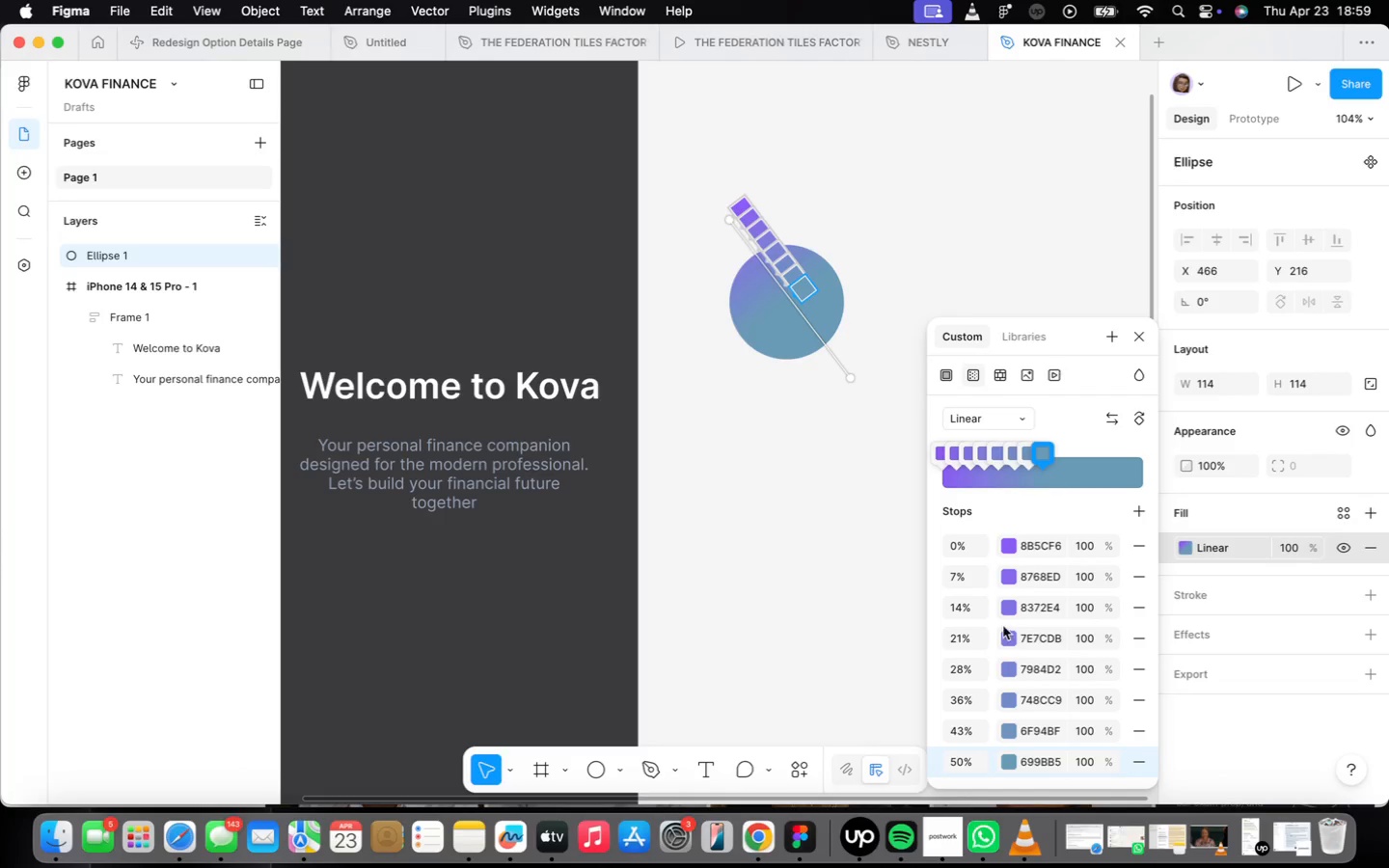 
left_click([1066, 475])
 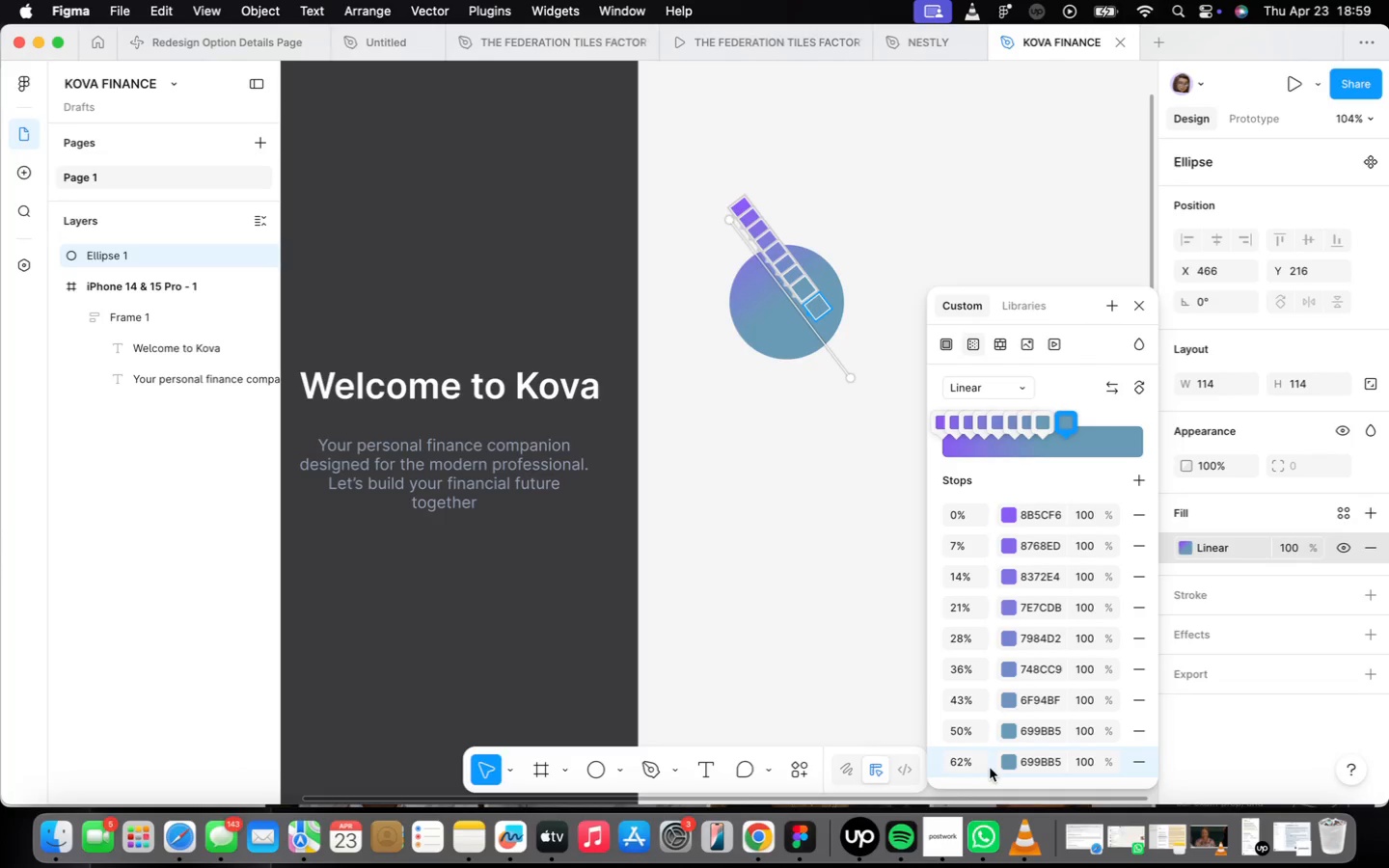 
left_click([971, 763])
 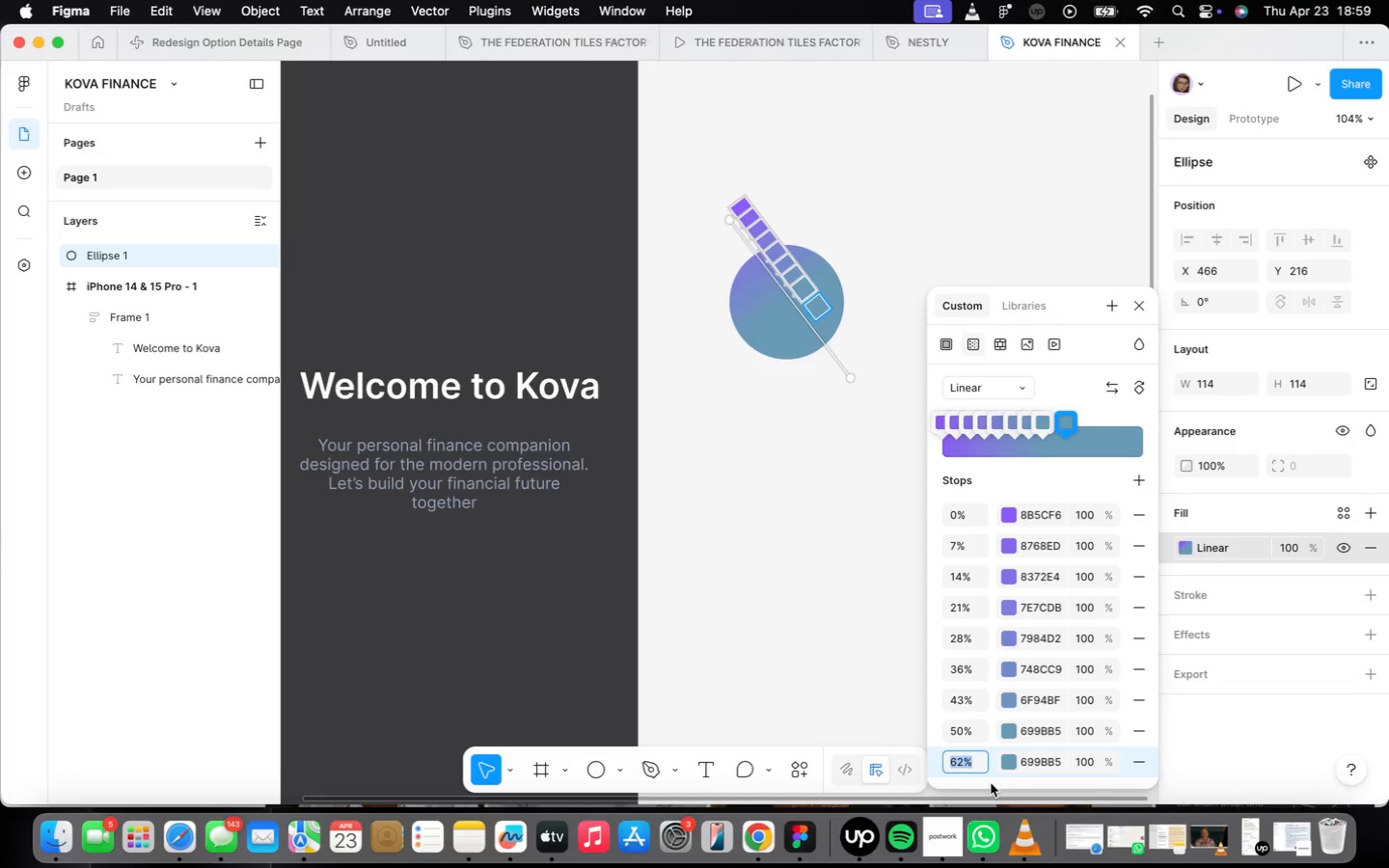 
type(57)
 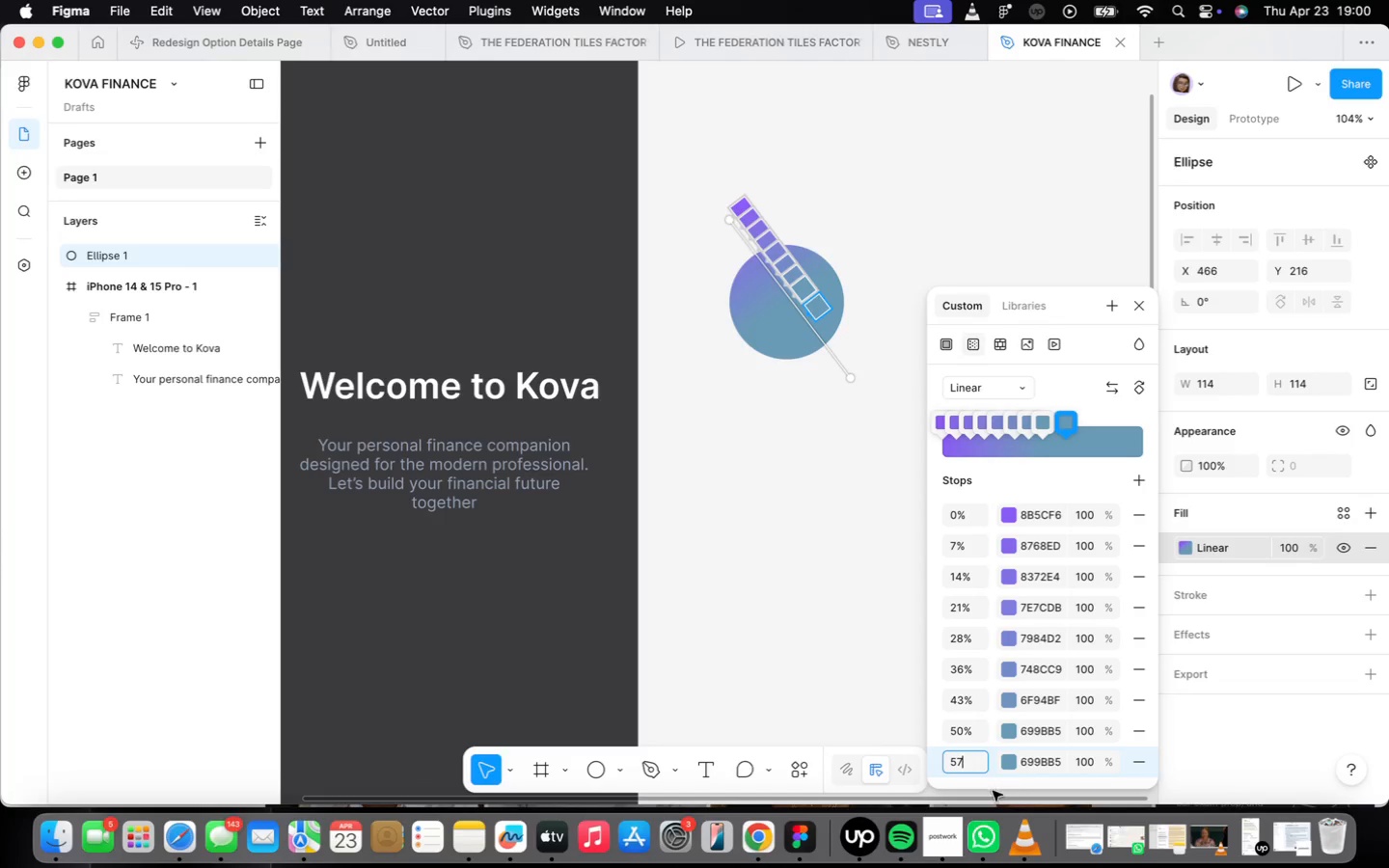 
left_click([1059, 766])
 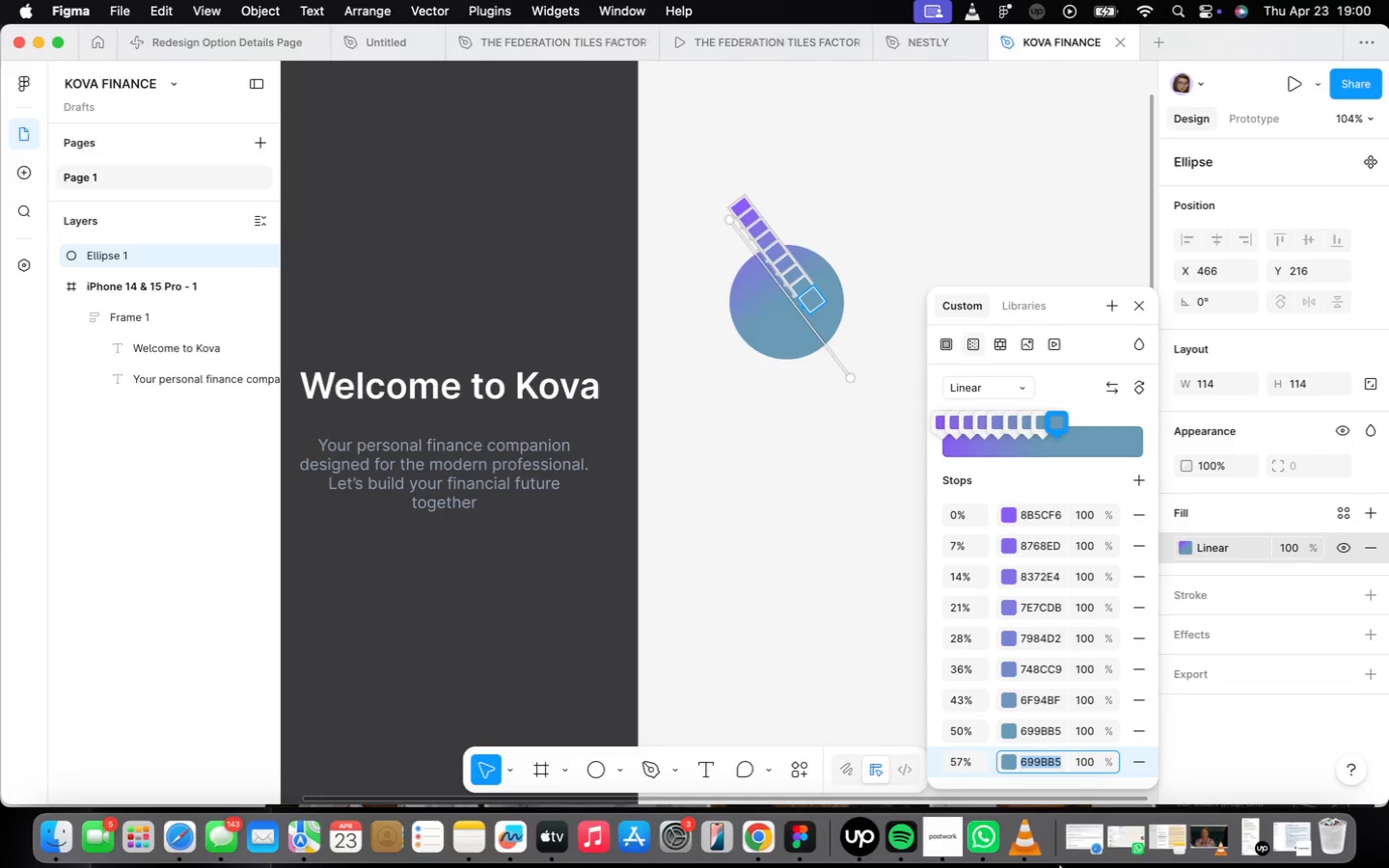 
type(63a3)
key(Backspace)
type(2ab)
 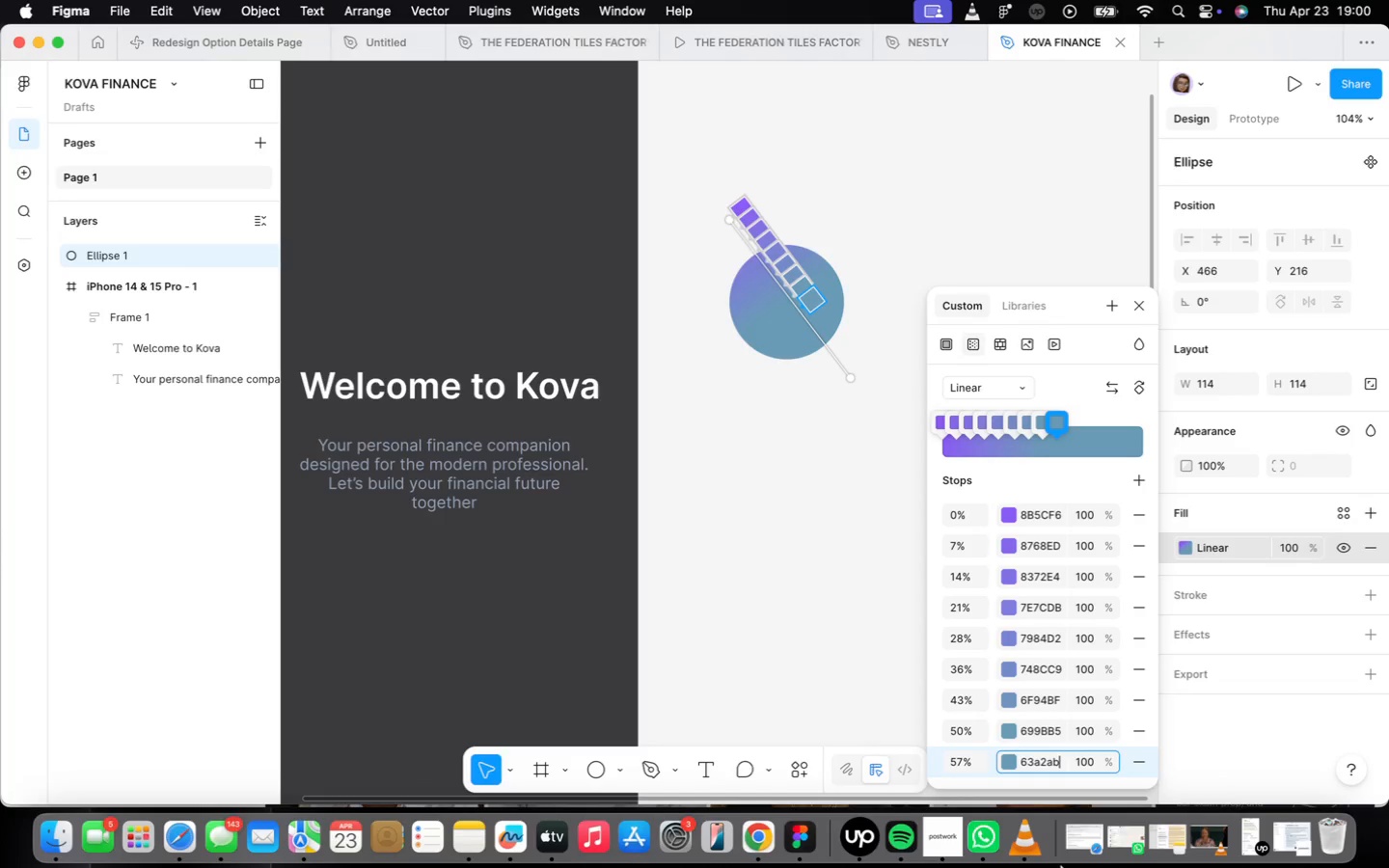 
key(Enter)
 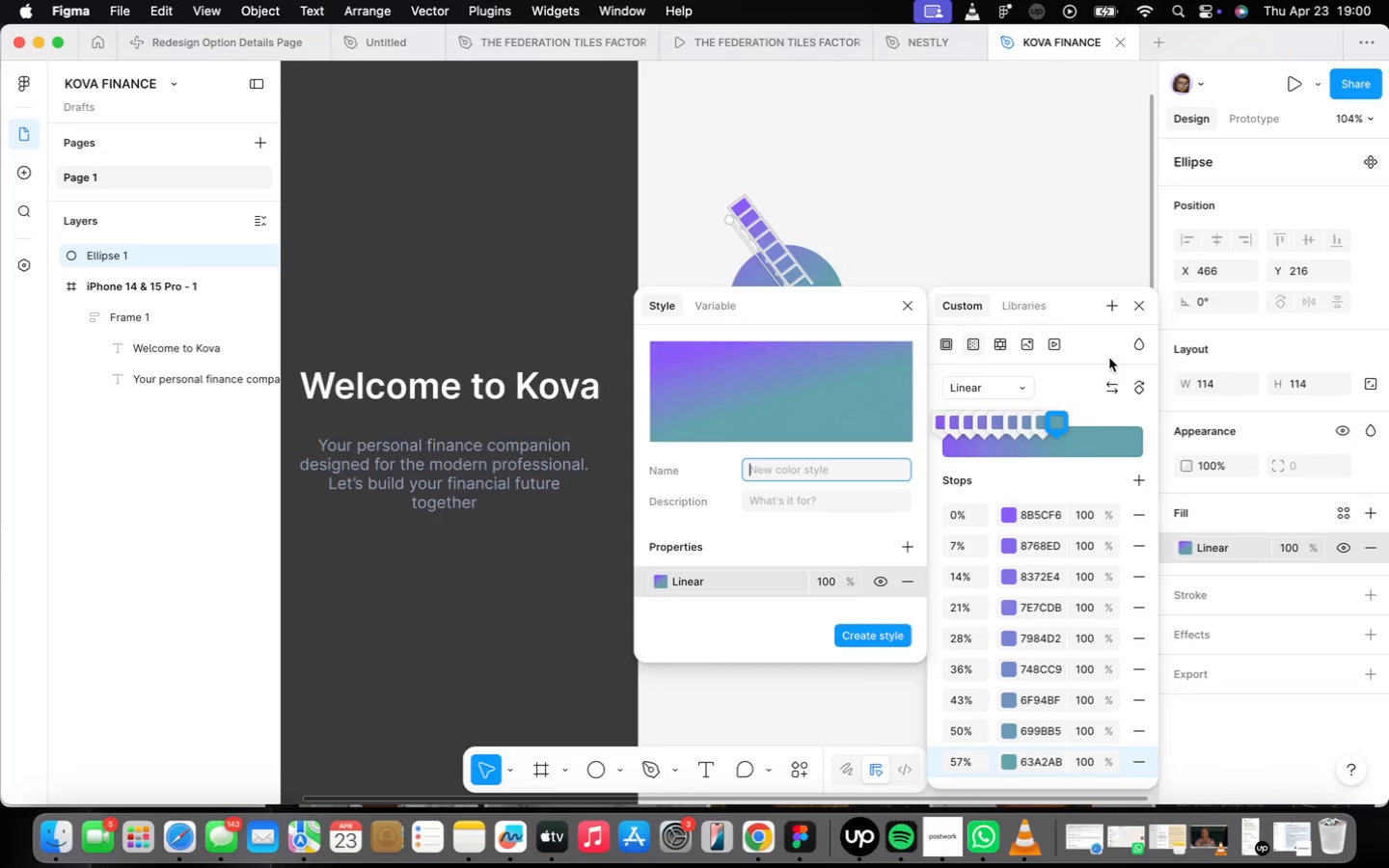 
wait(5.13)
 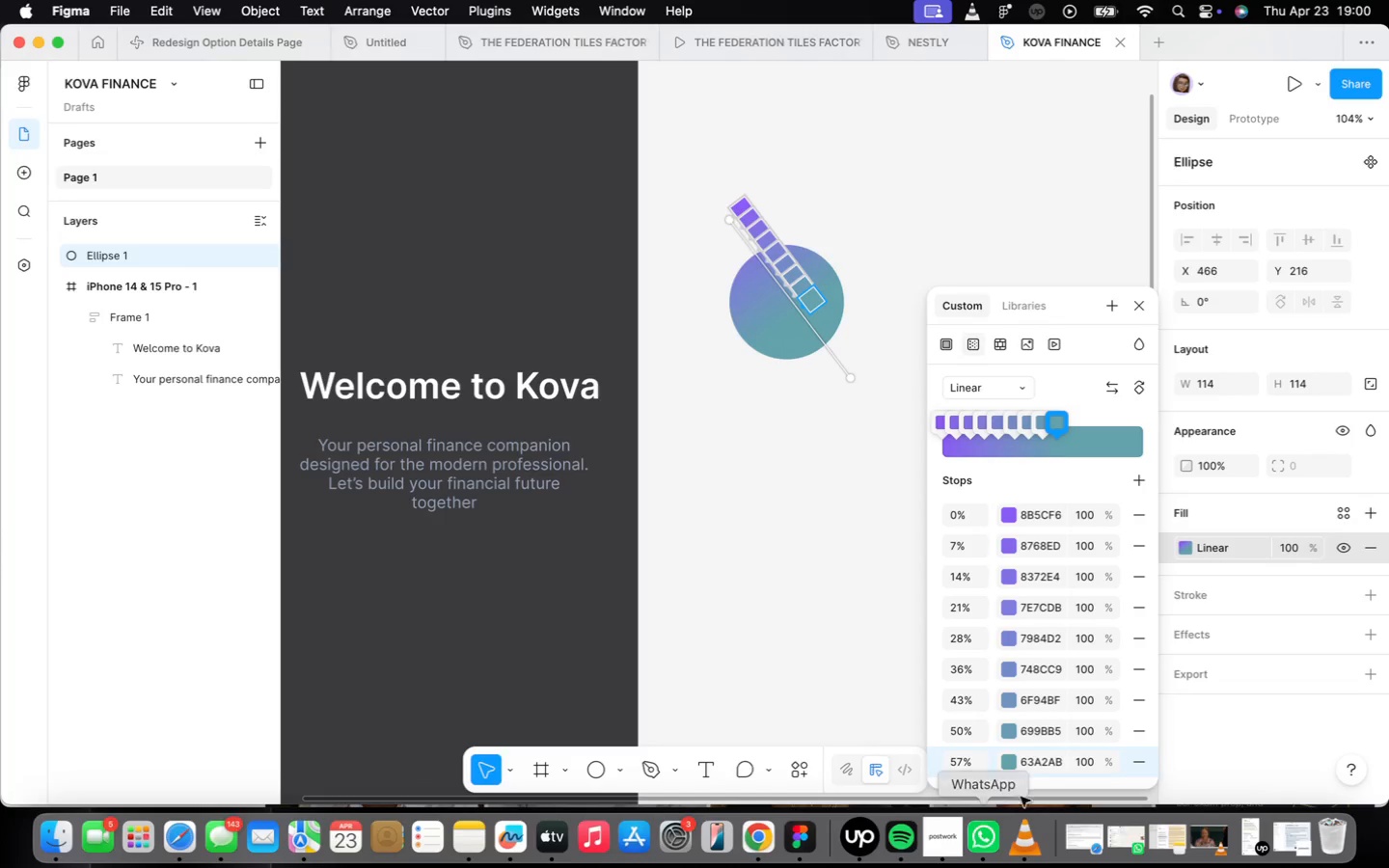 
left_click([906, 306])
 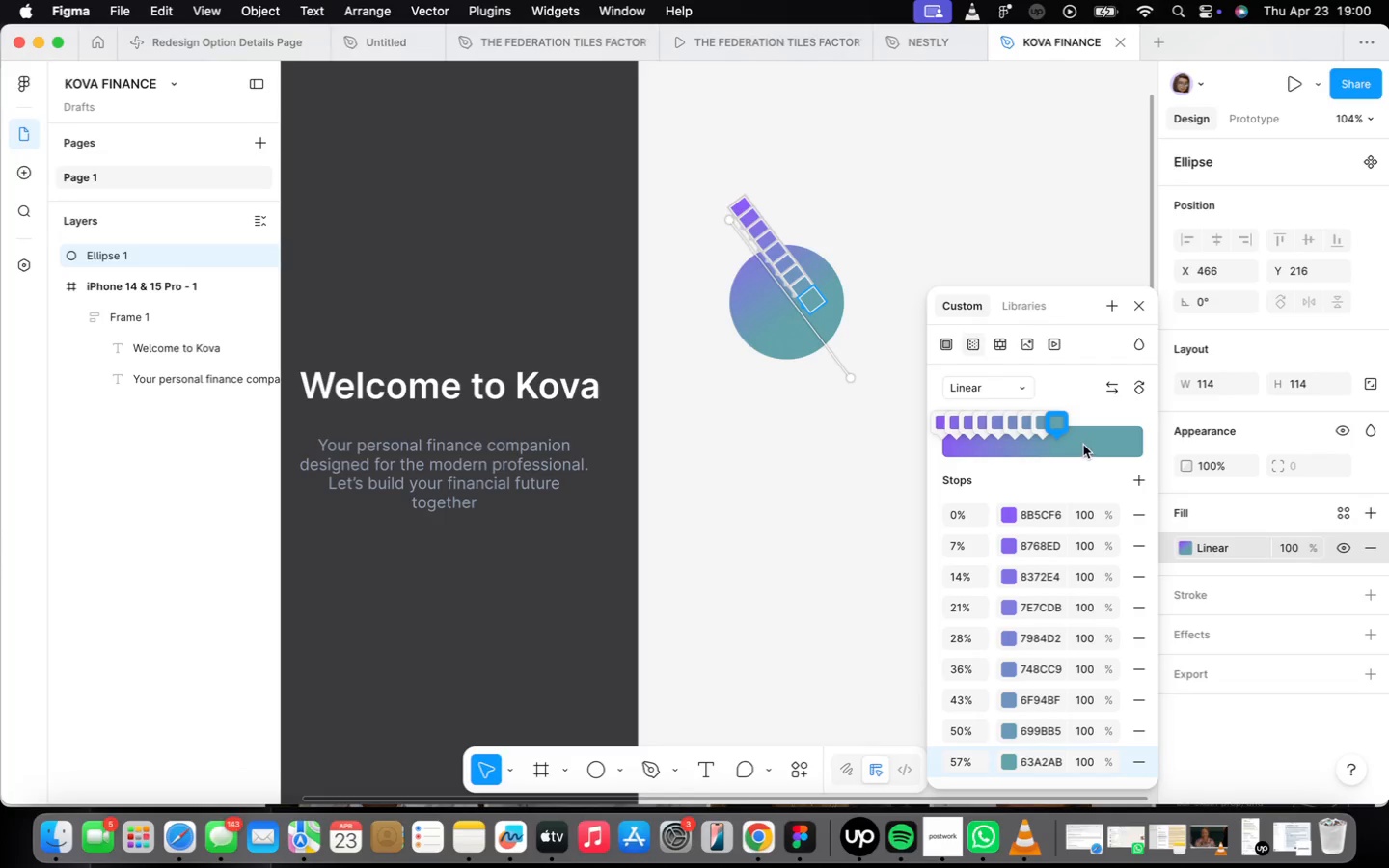 
left_click([1076, 436])
 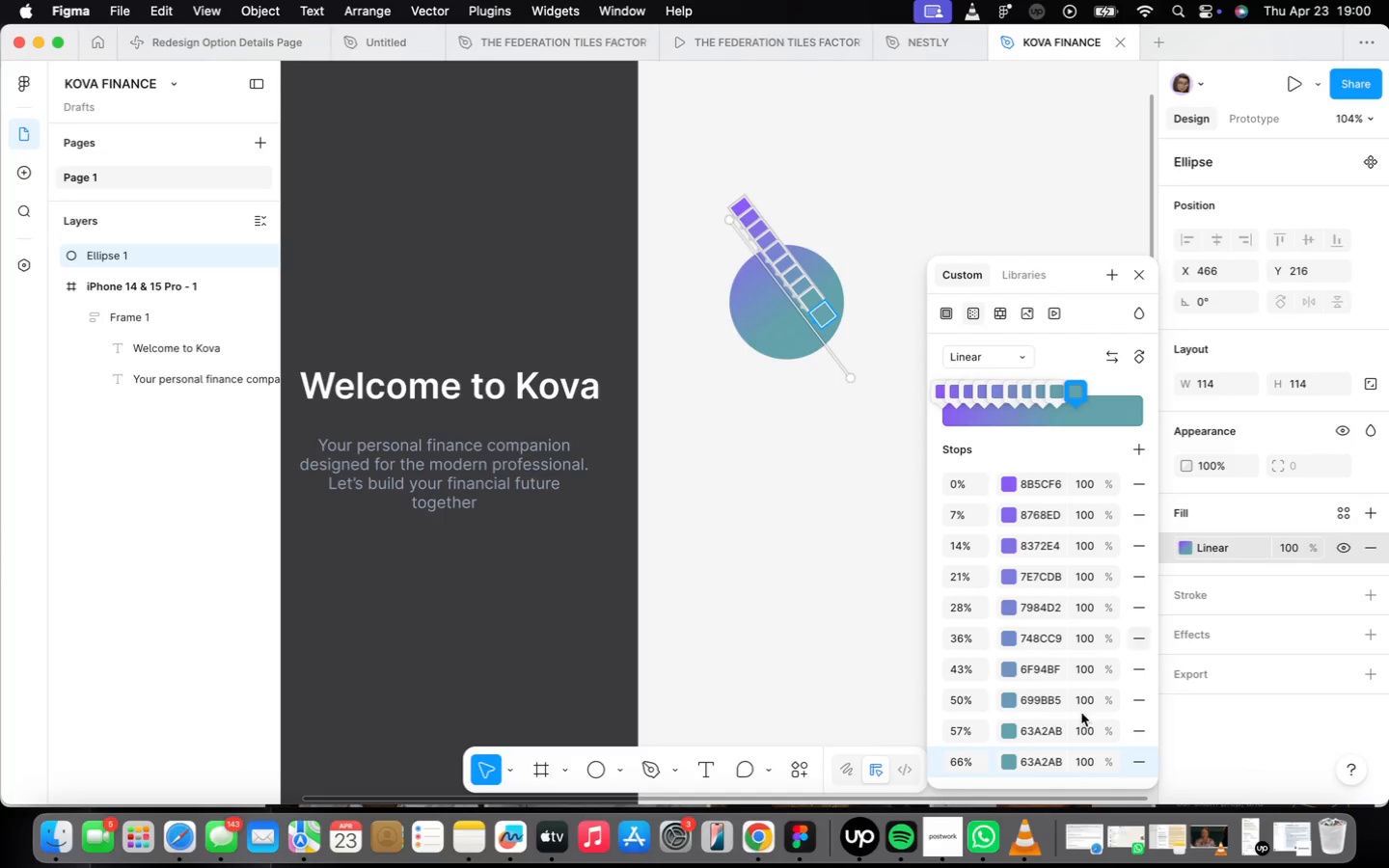 
mouse_move([1019, 746])
 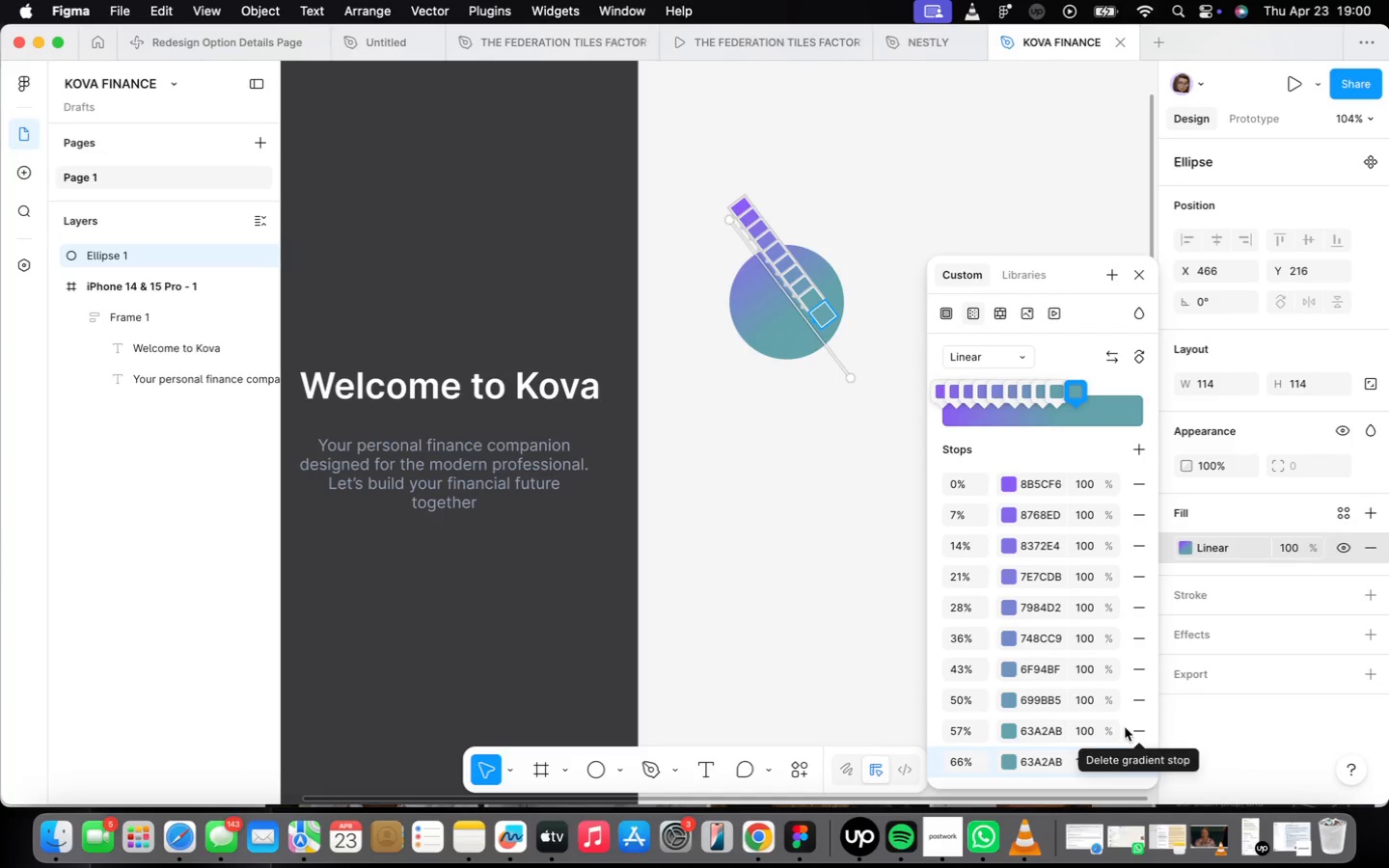 
left_click([1061, 754])
 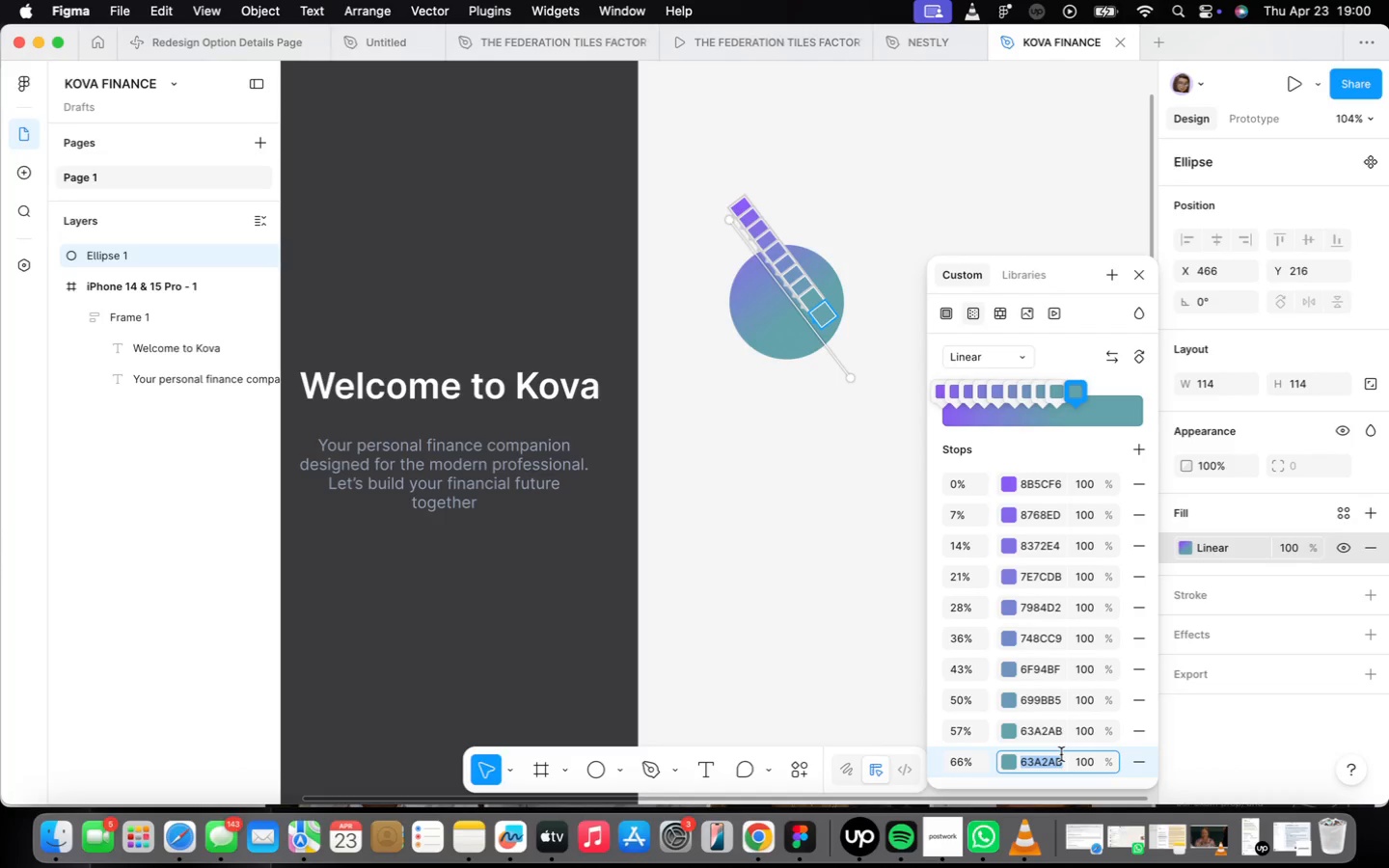 
type(5ca)
 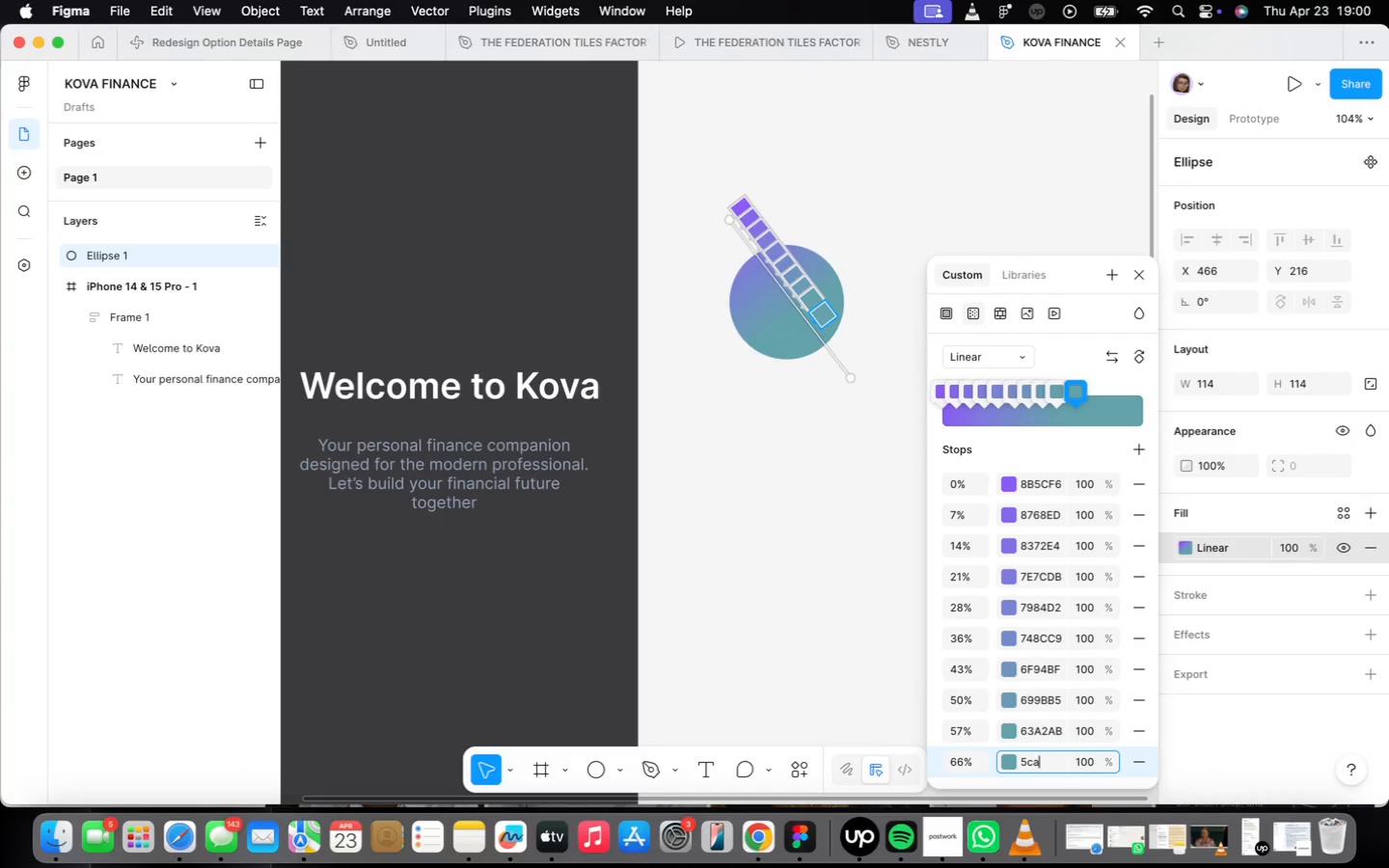 
type(8a1)
 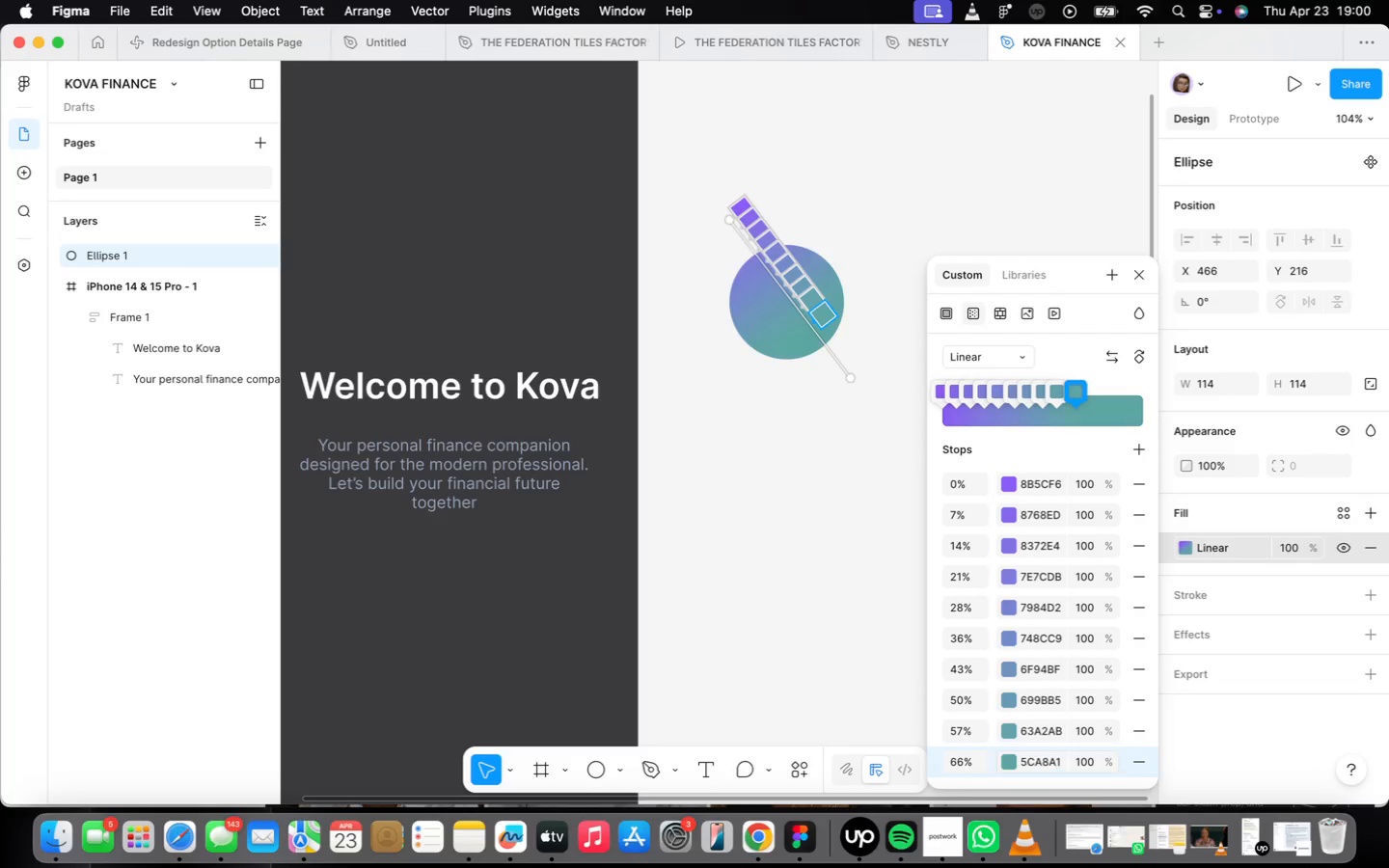 
key(Enter)
 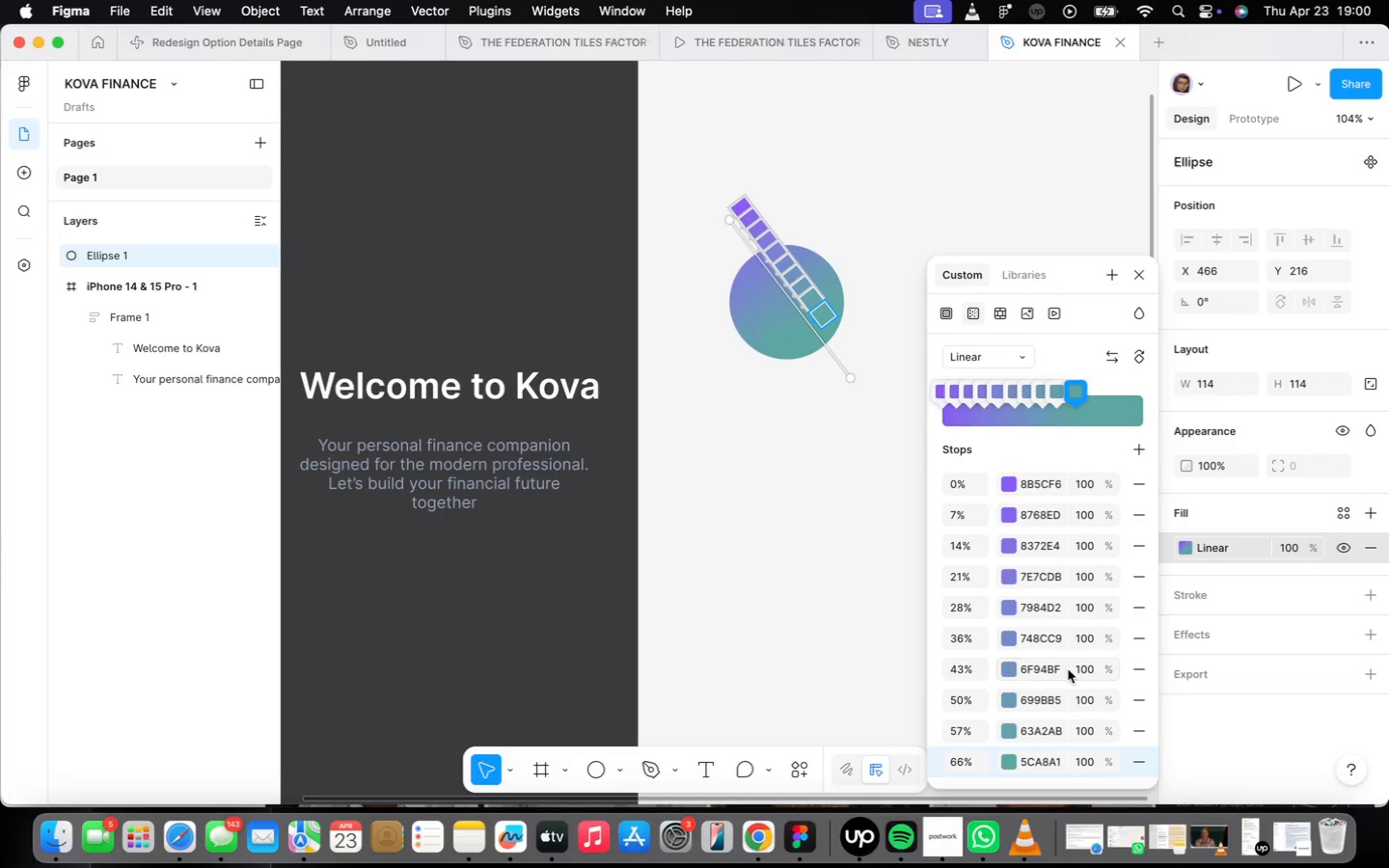 
left_click([1106, 411])
 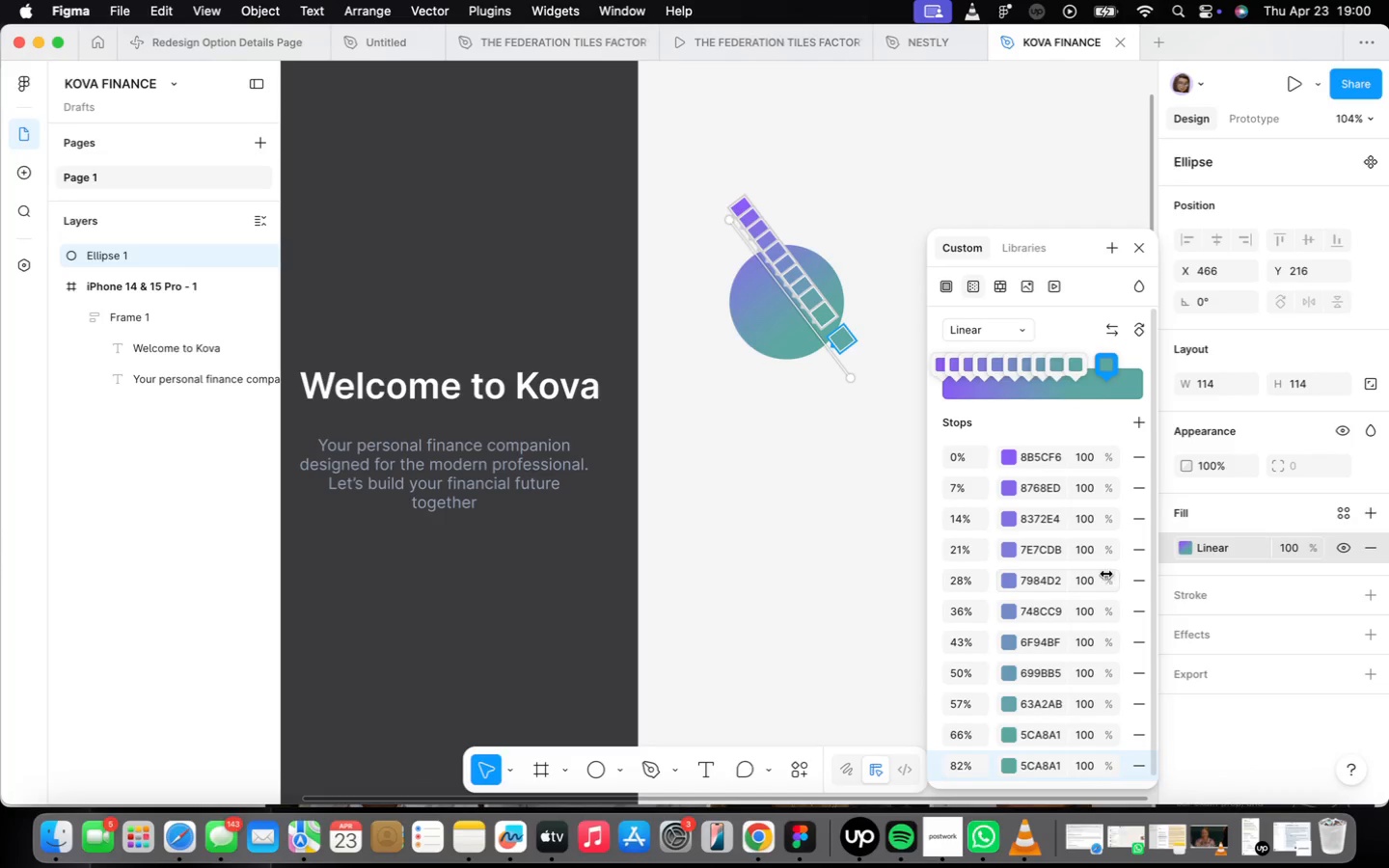 
left_click([961, 769])
 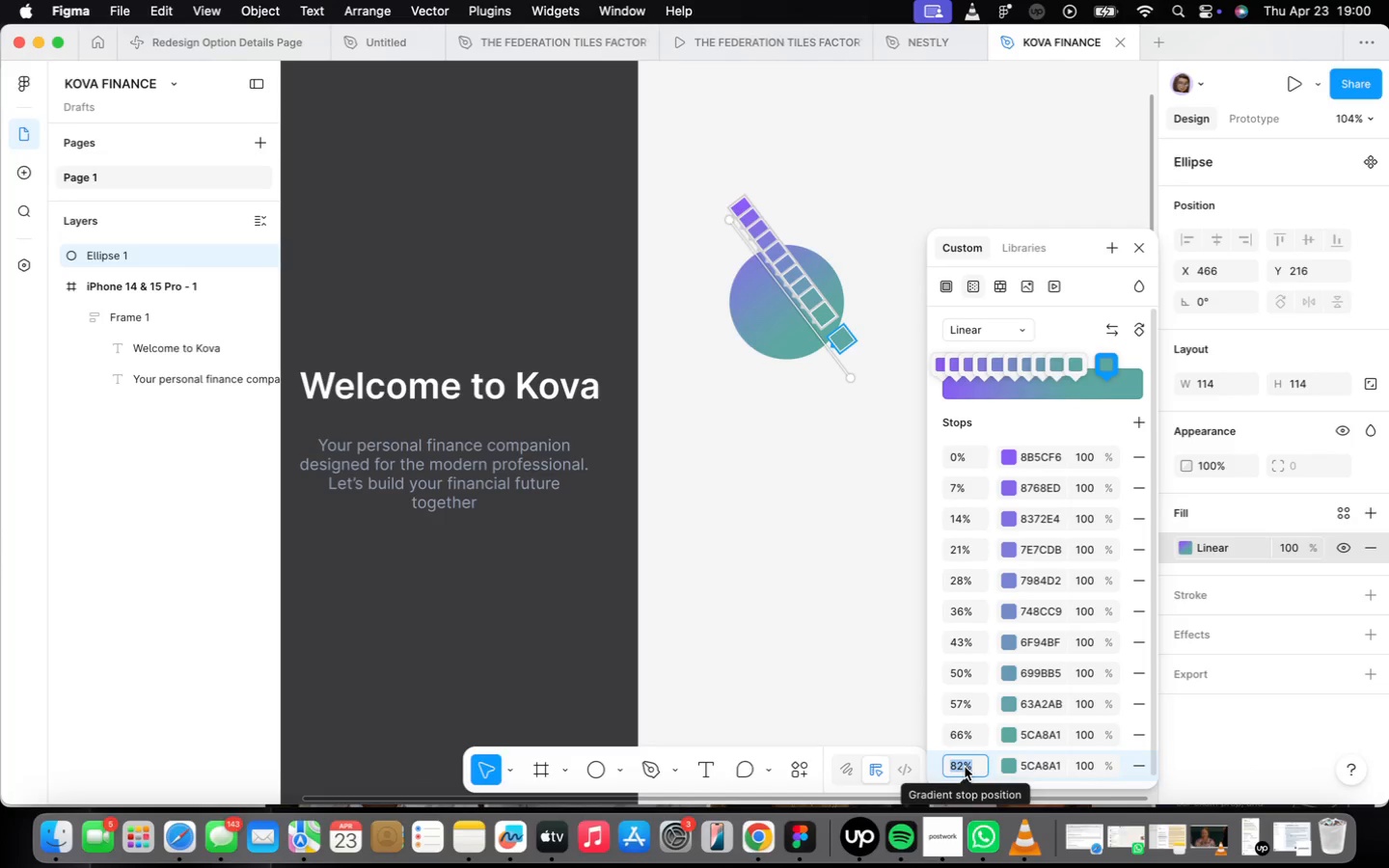 
type(71)
 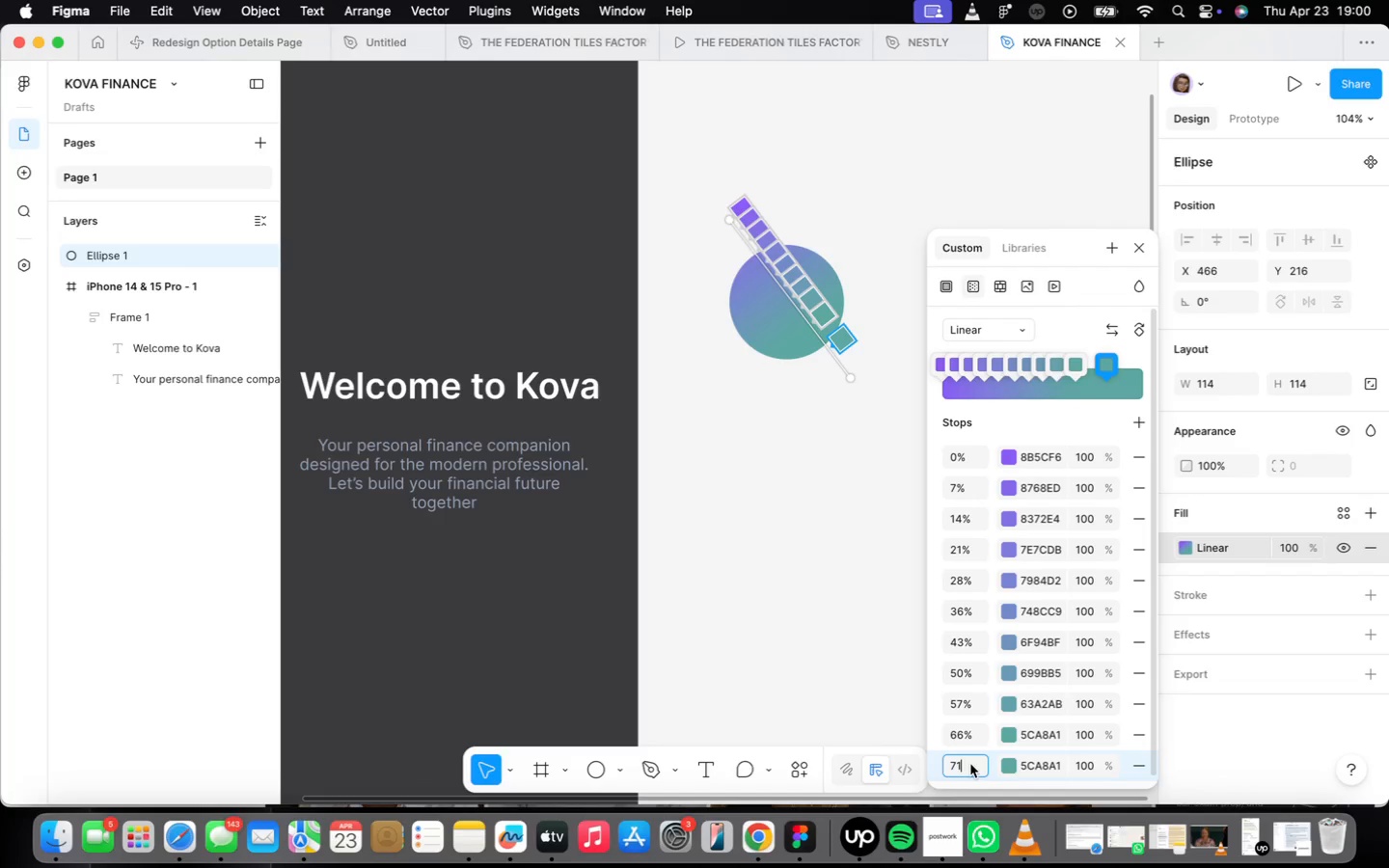 
key(Enter)
 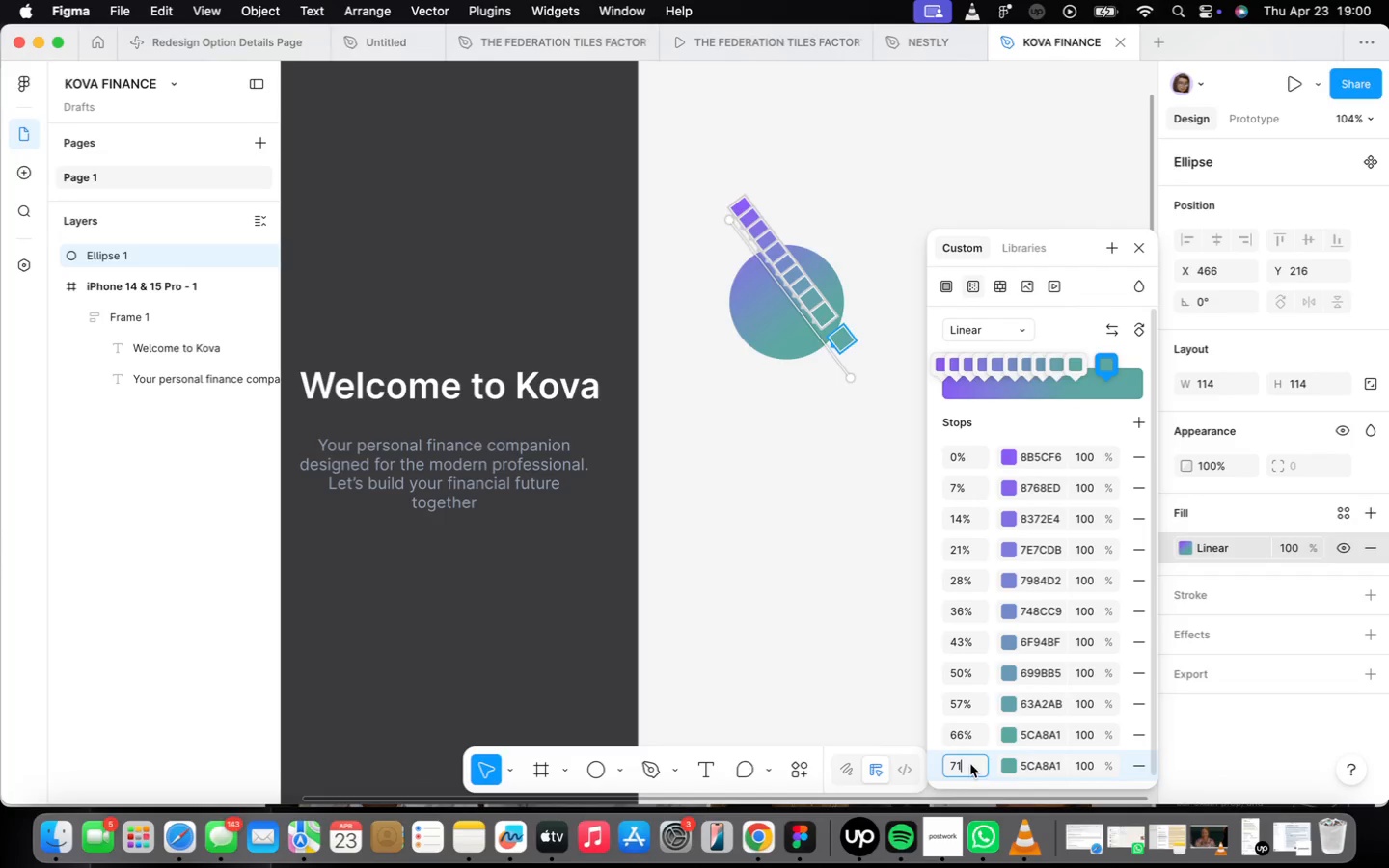 
key(Enter)
 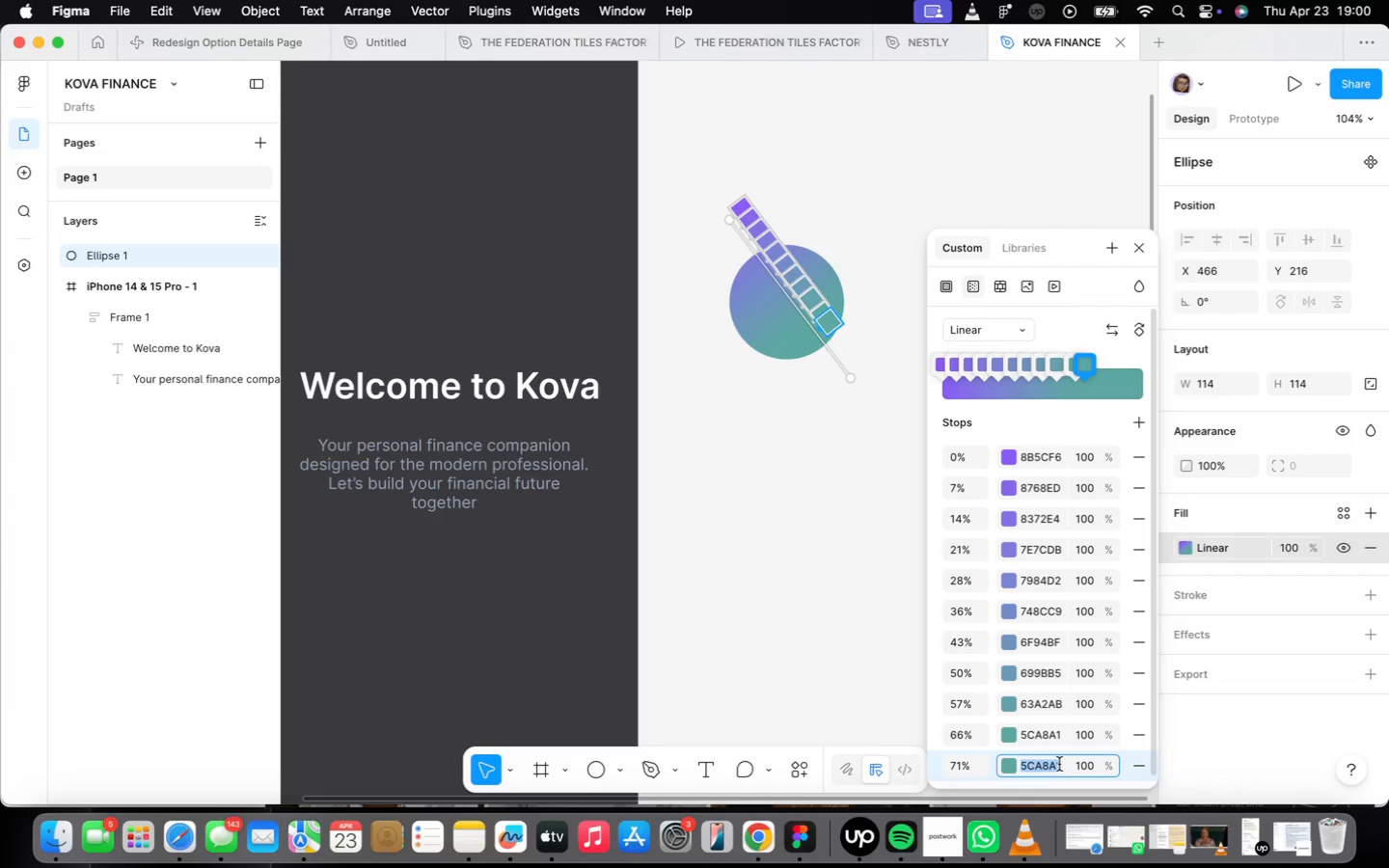 
wait(6.35)
 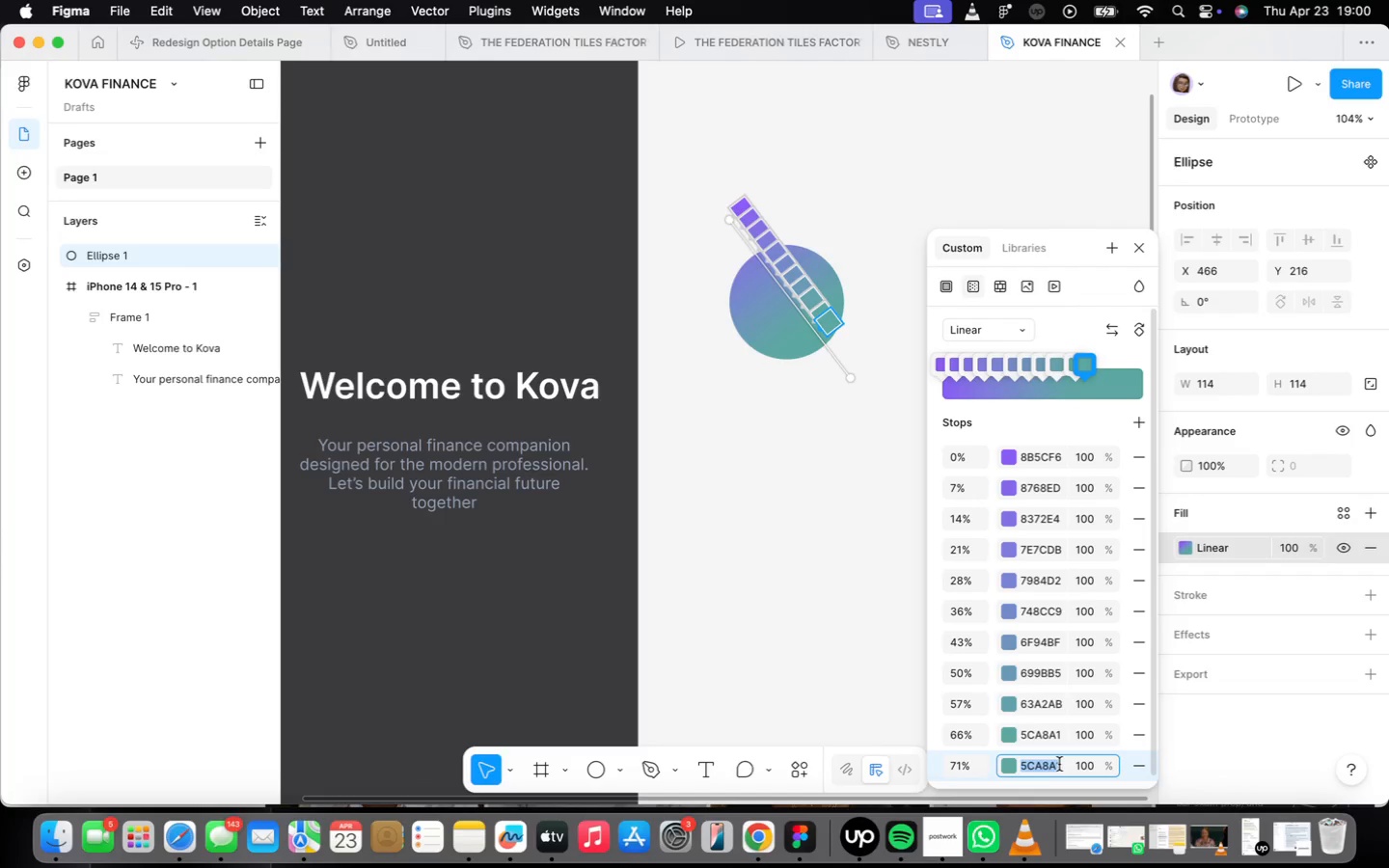 
type(54ae9)
 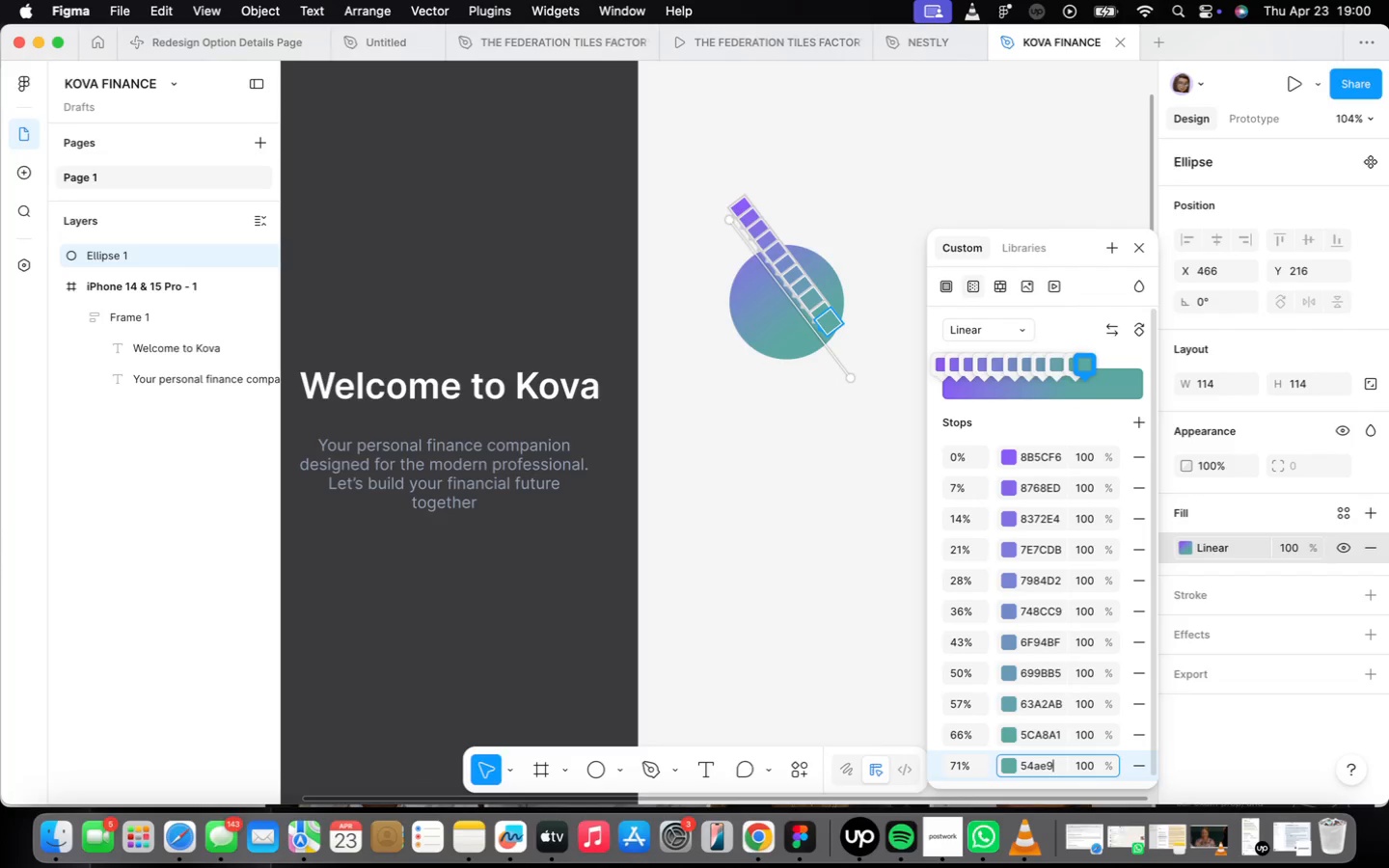 
key(5)
 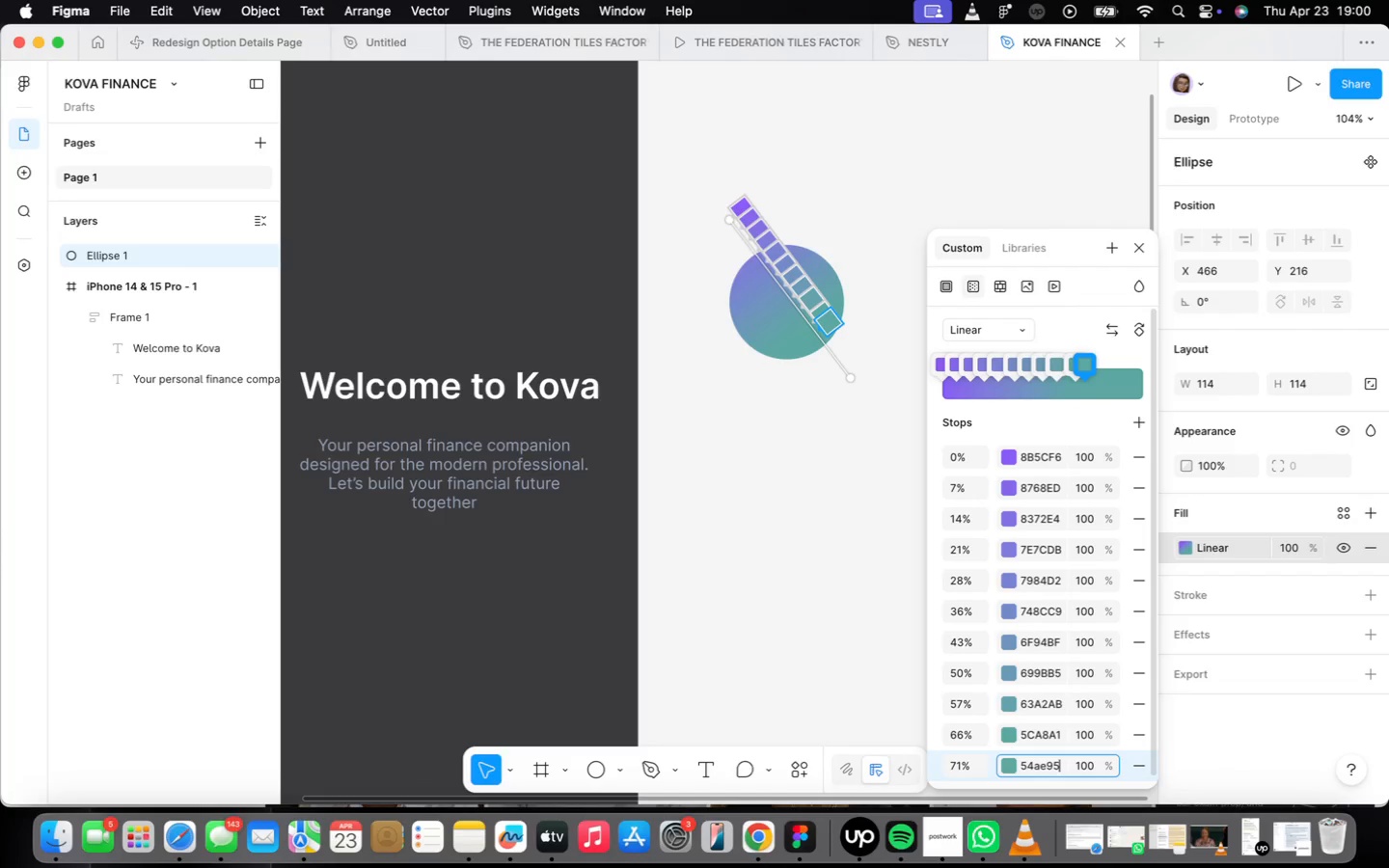 
key(Enter)
 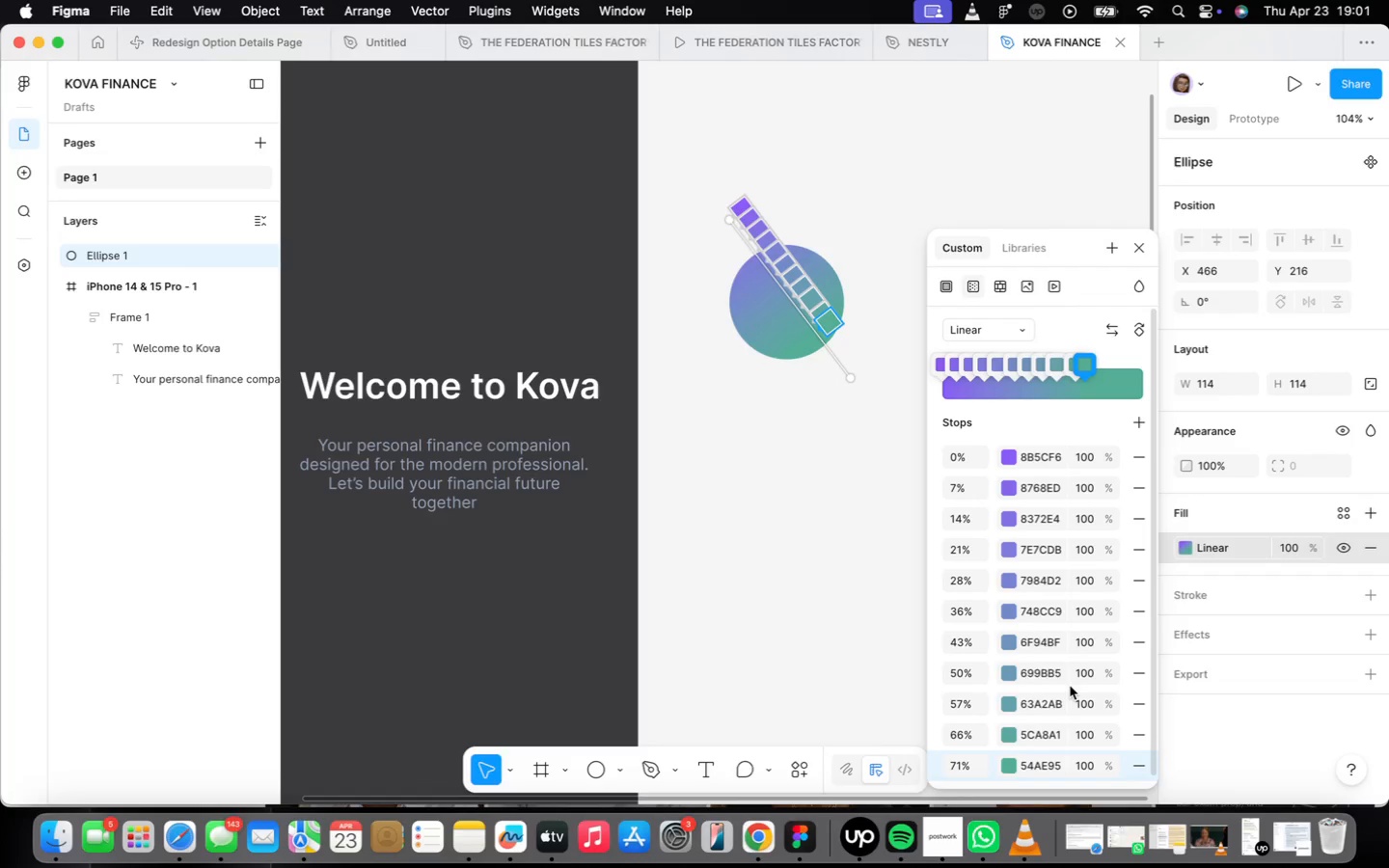 
wait(13.36)
 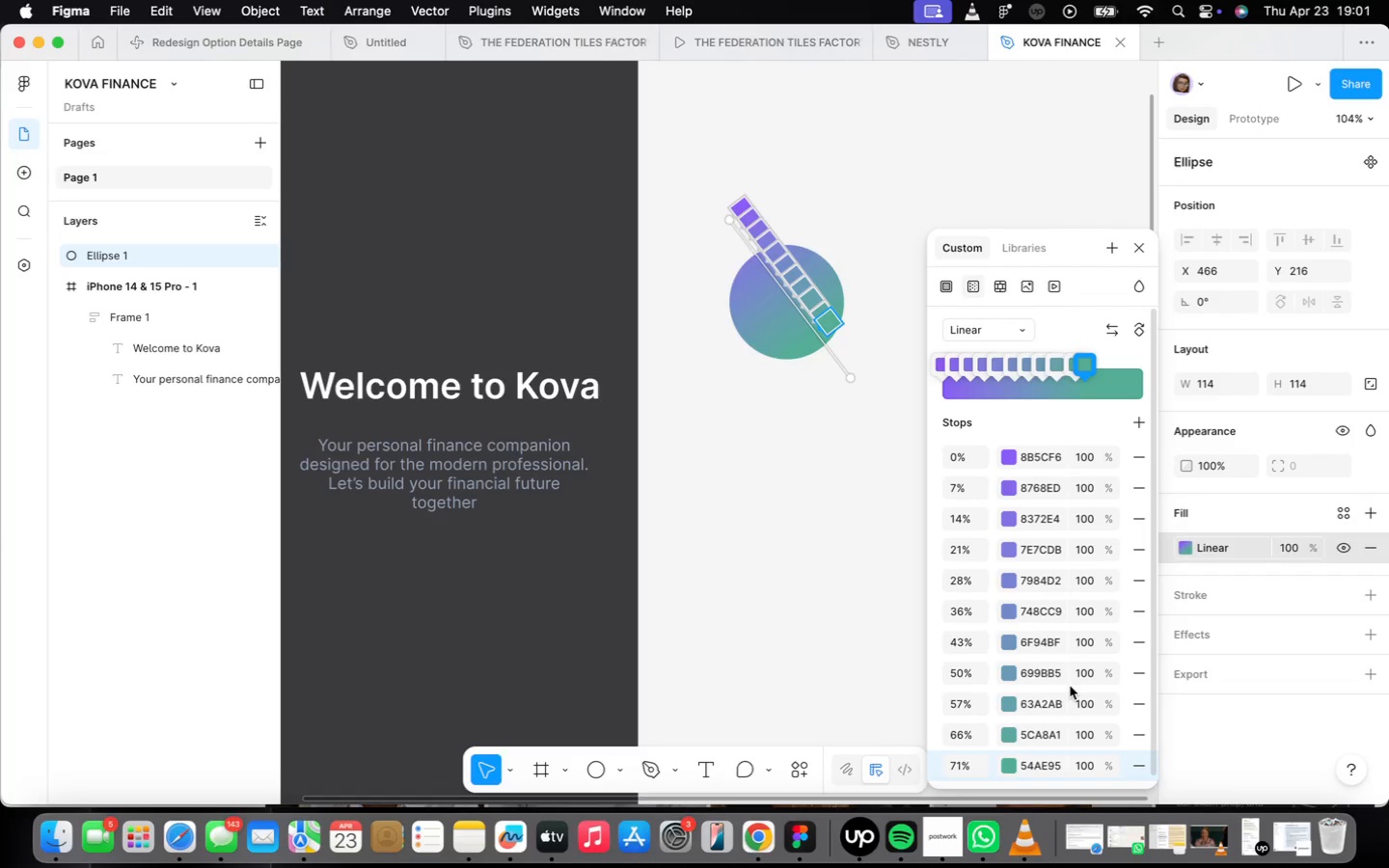 
scroll: coordinate [1041, 715], scroll_direction: down, amount: 26.0
 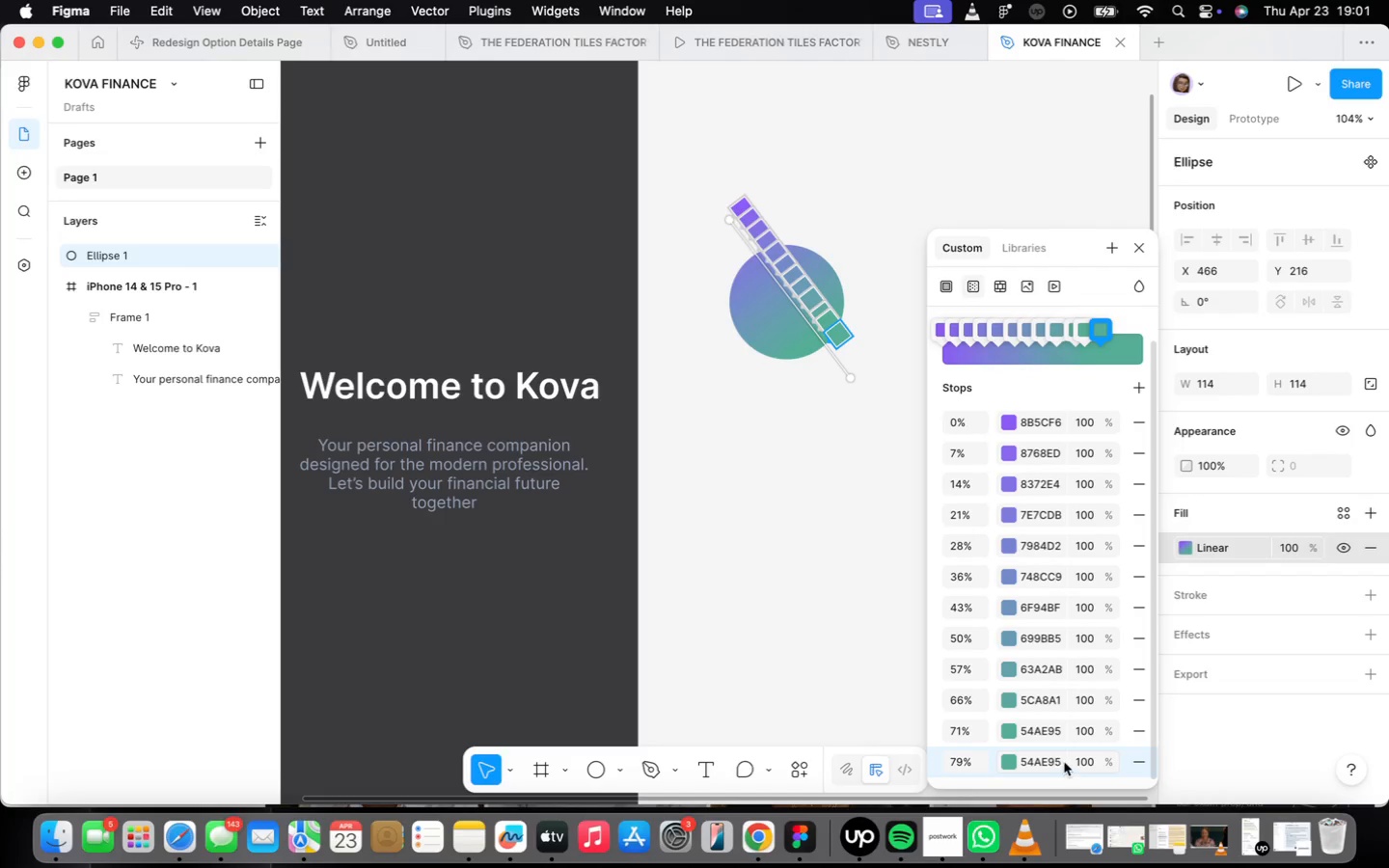 
type(4cb)
 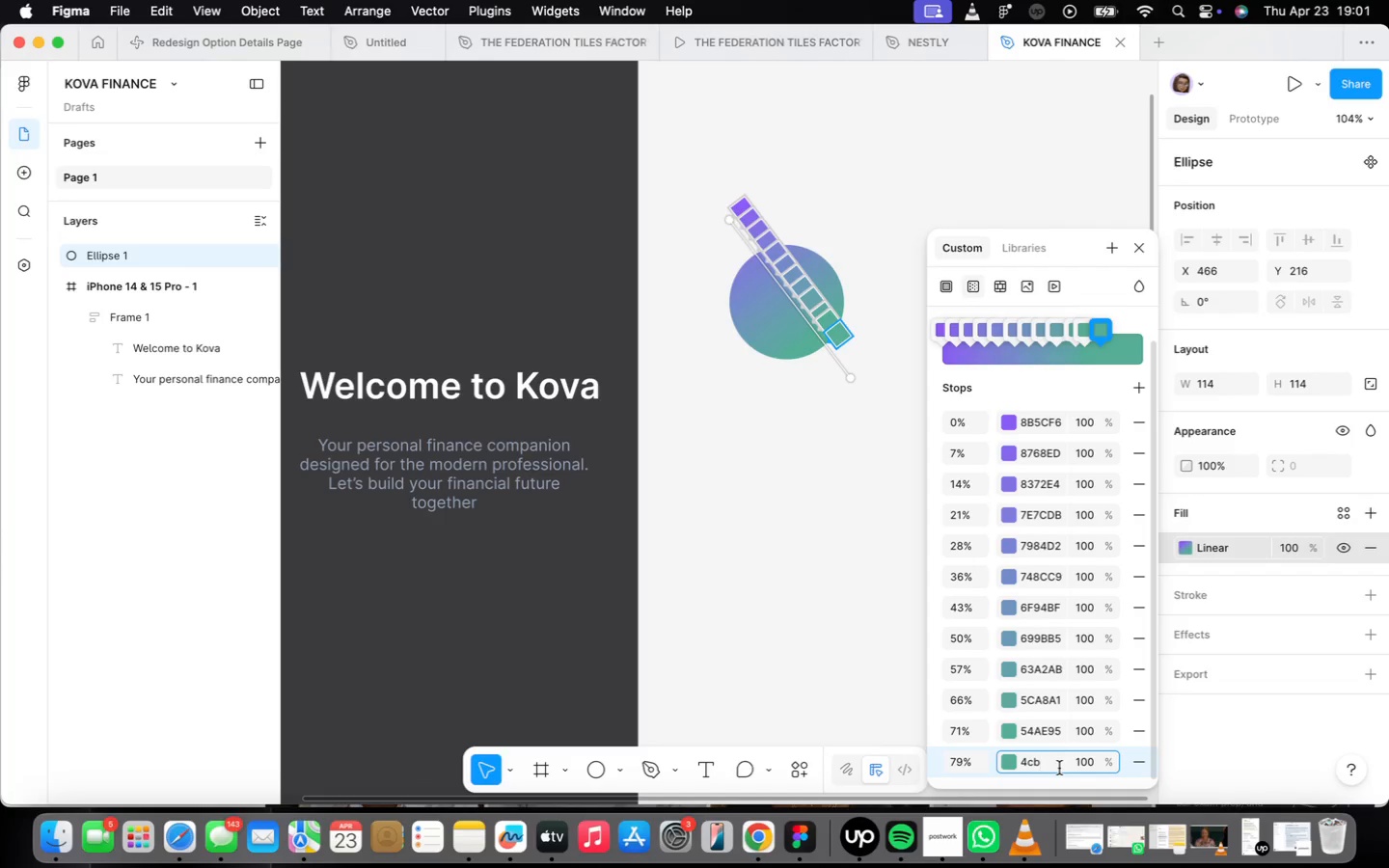 
type(489)
 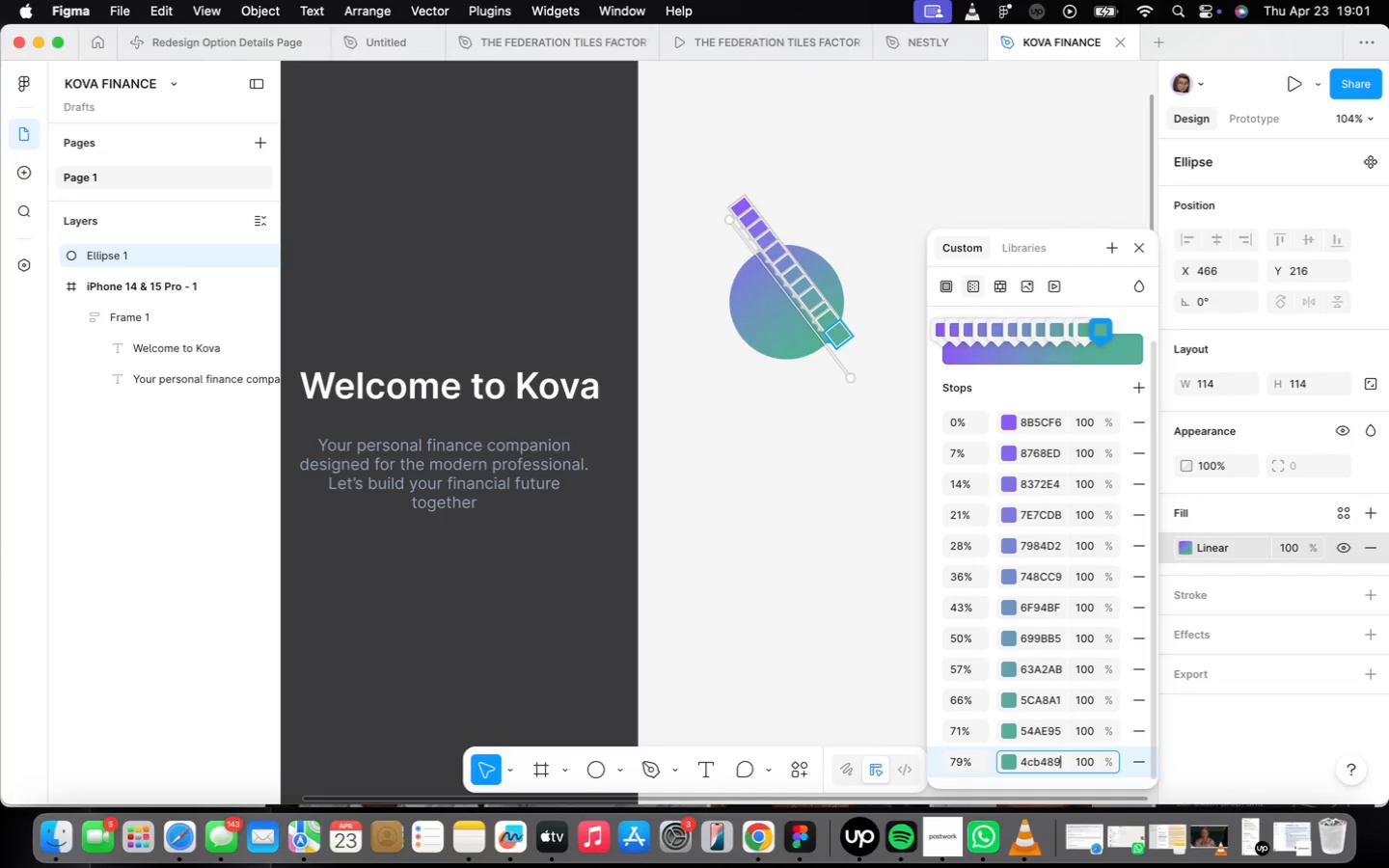 
key(Enter)
 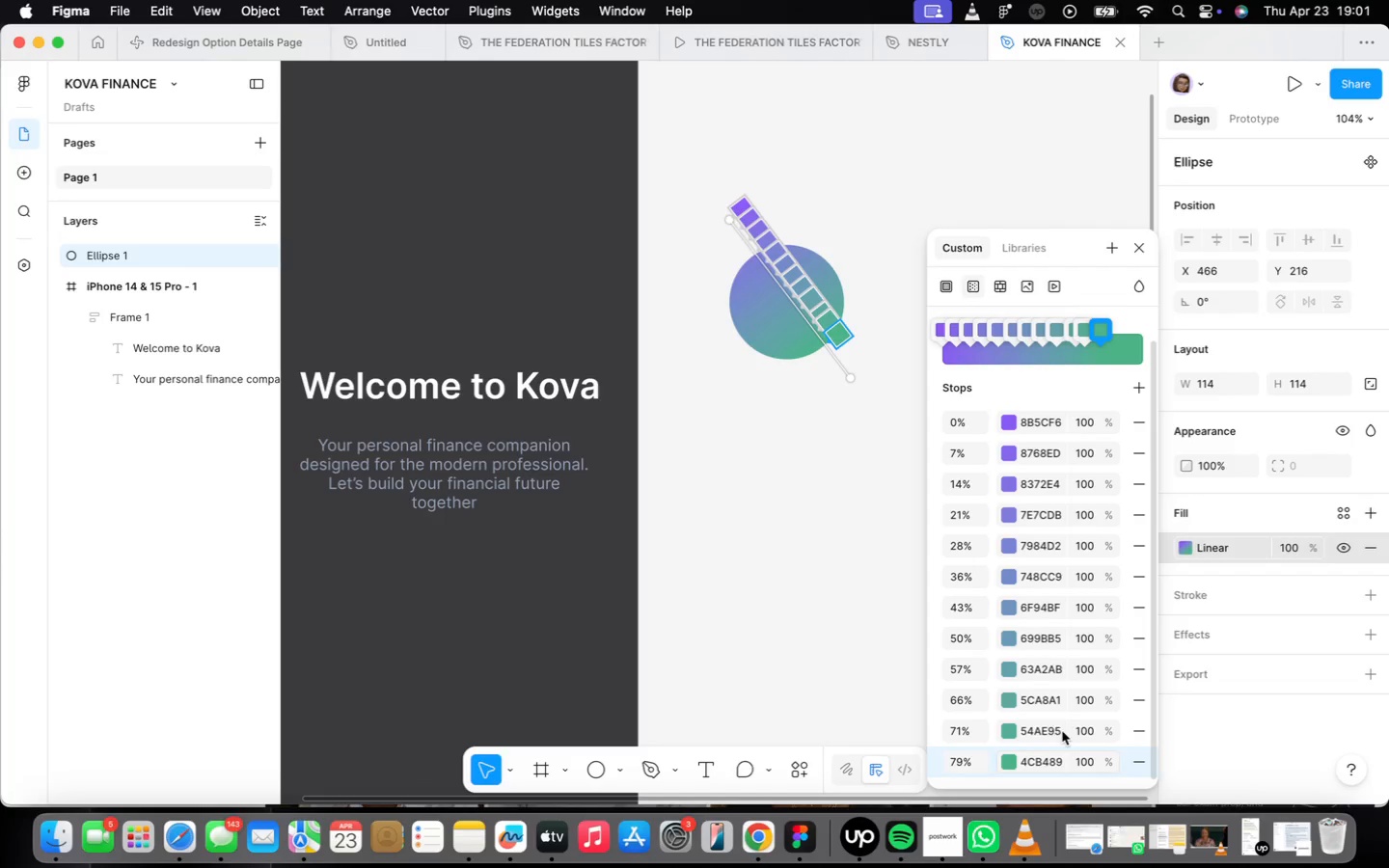 
scroll: coordinate [1051, 708], scroll_direction: down, amount: 25.0
 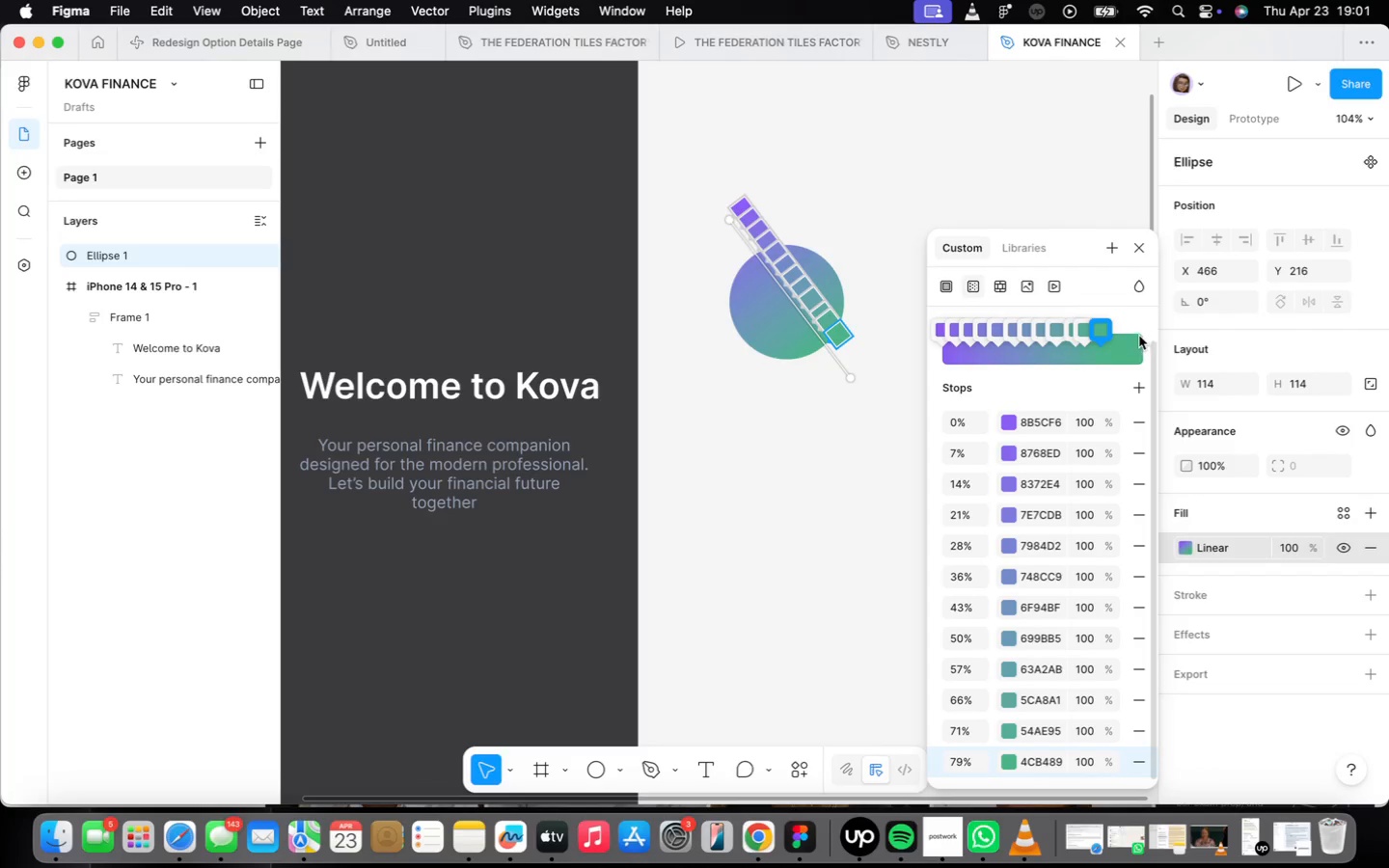 
left_click([1128, 341])
 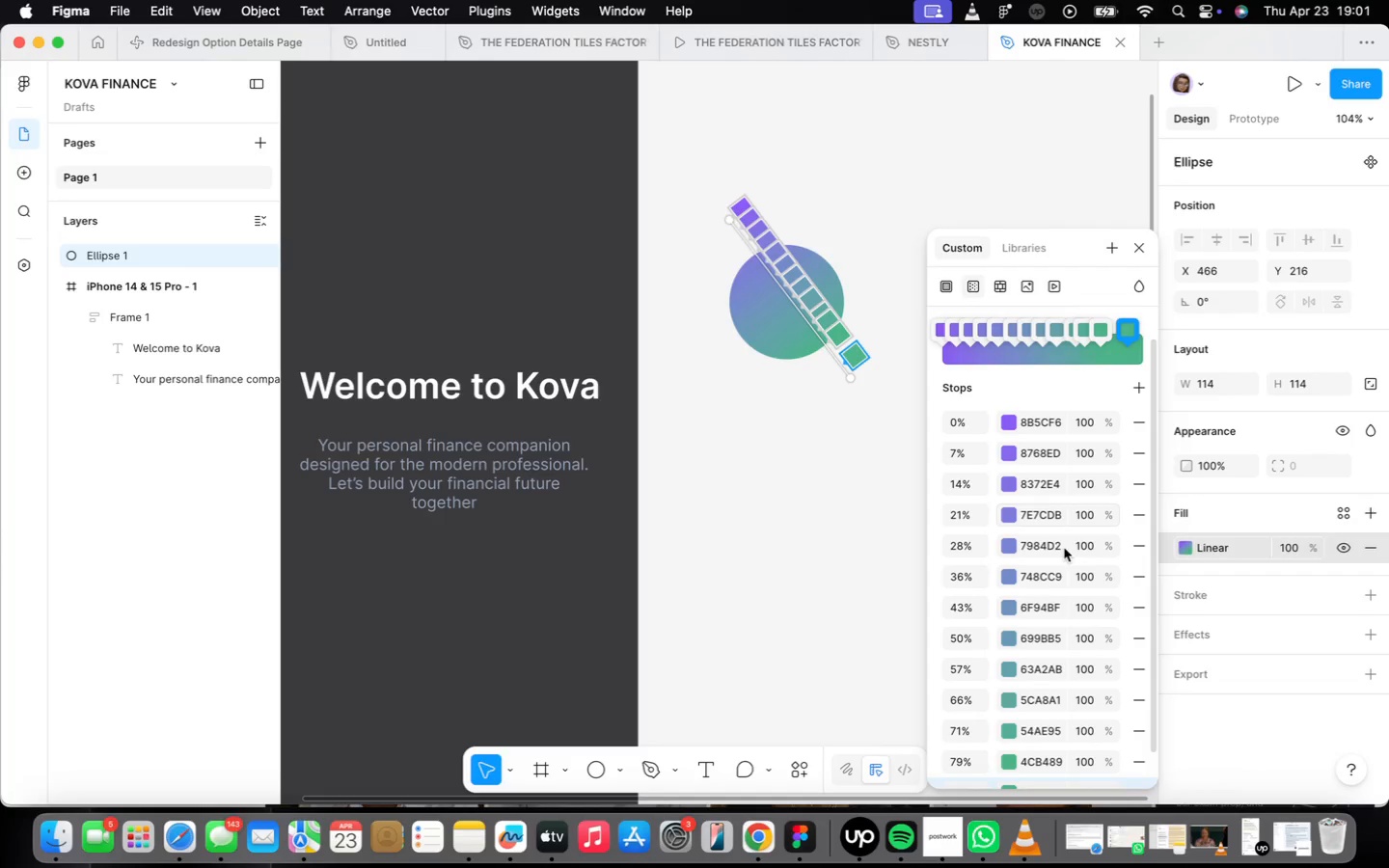 
scroll: coordinate [1091, 620], scroll_direction: down, amount: 19.0
 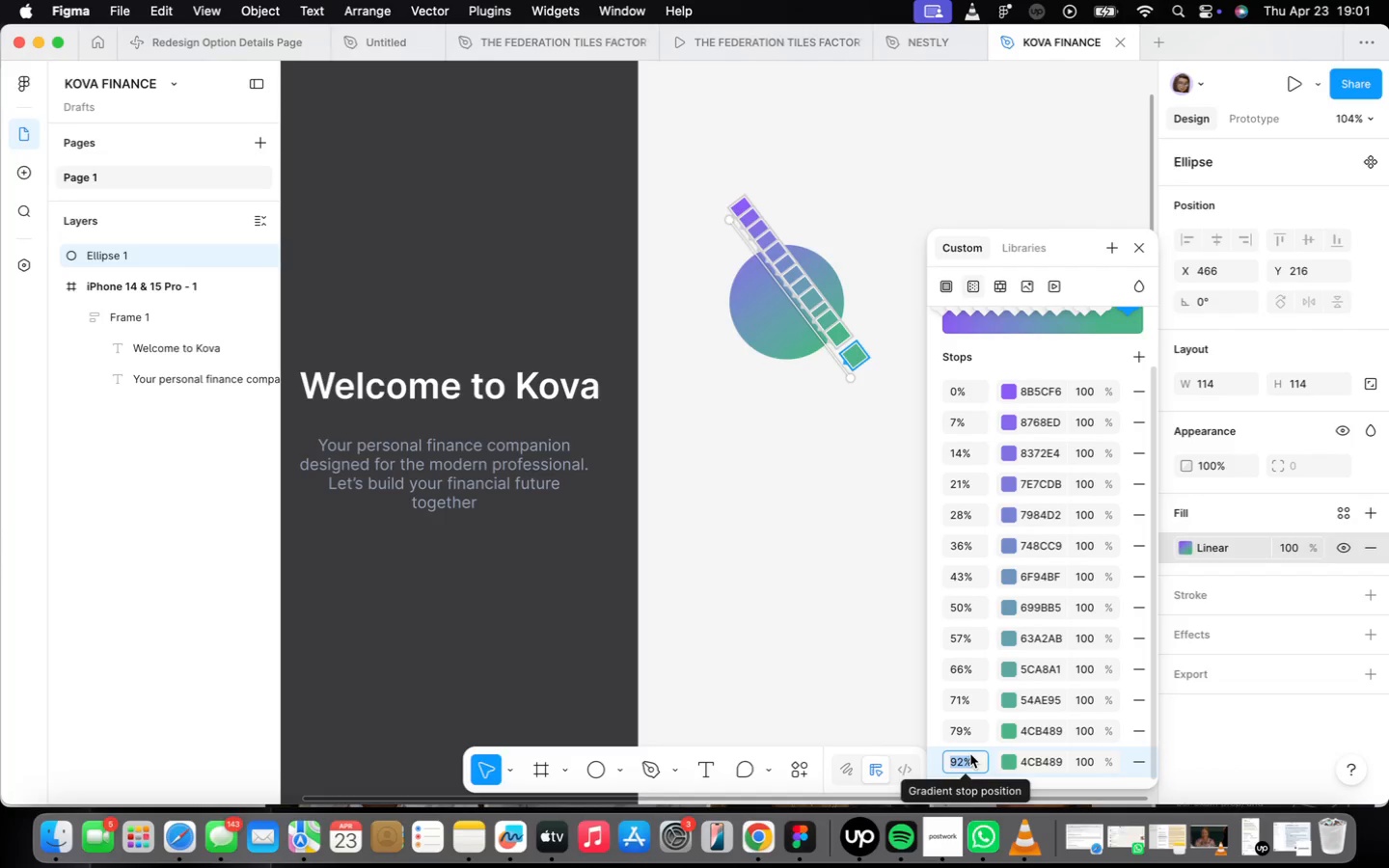 
type(86)
 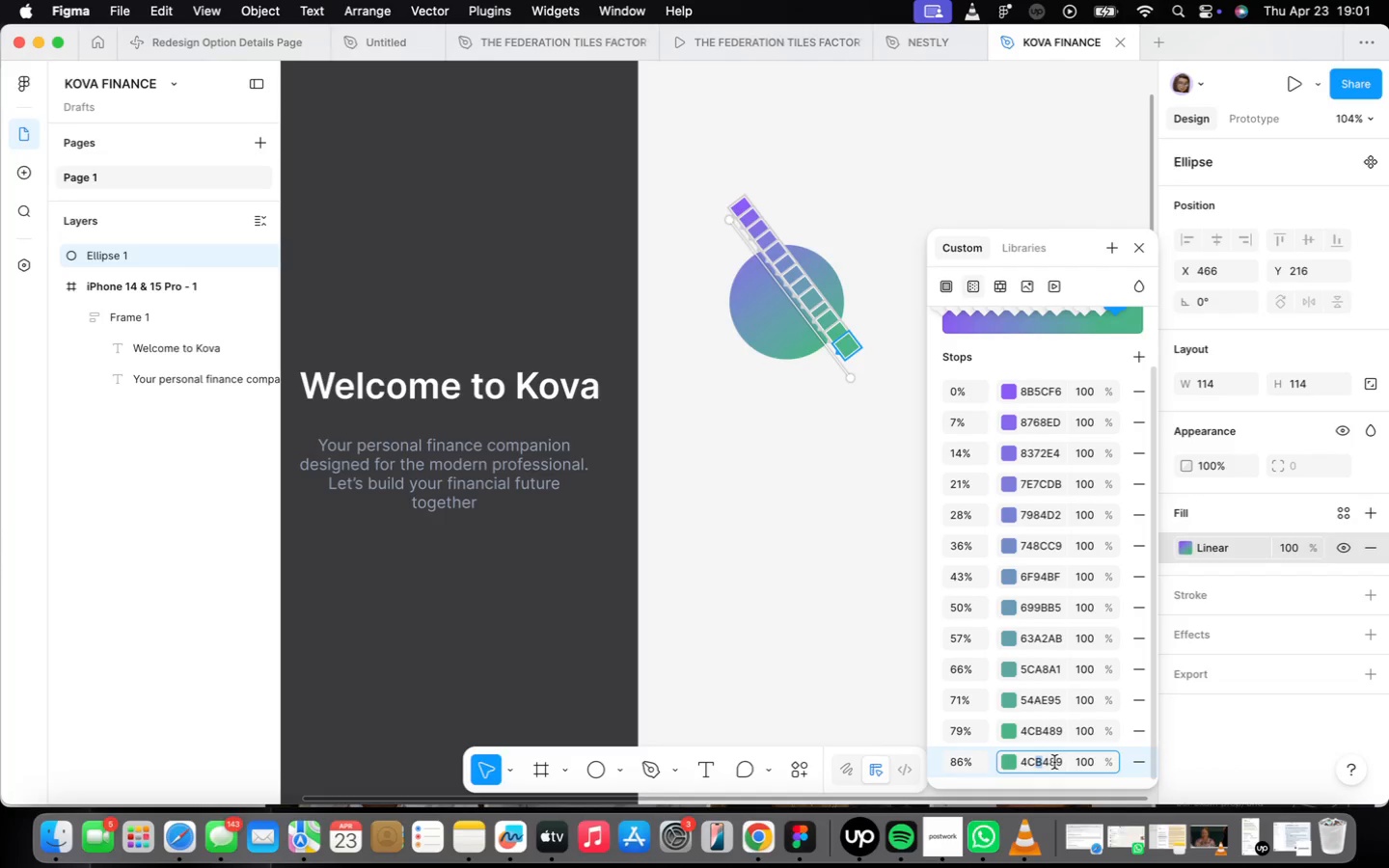 
type(41ba)
 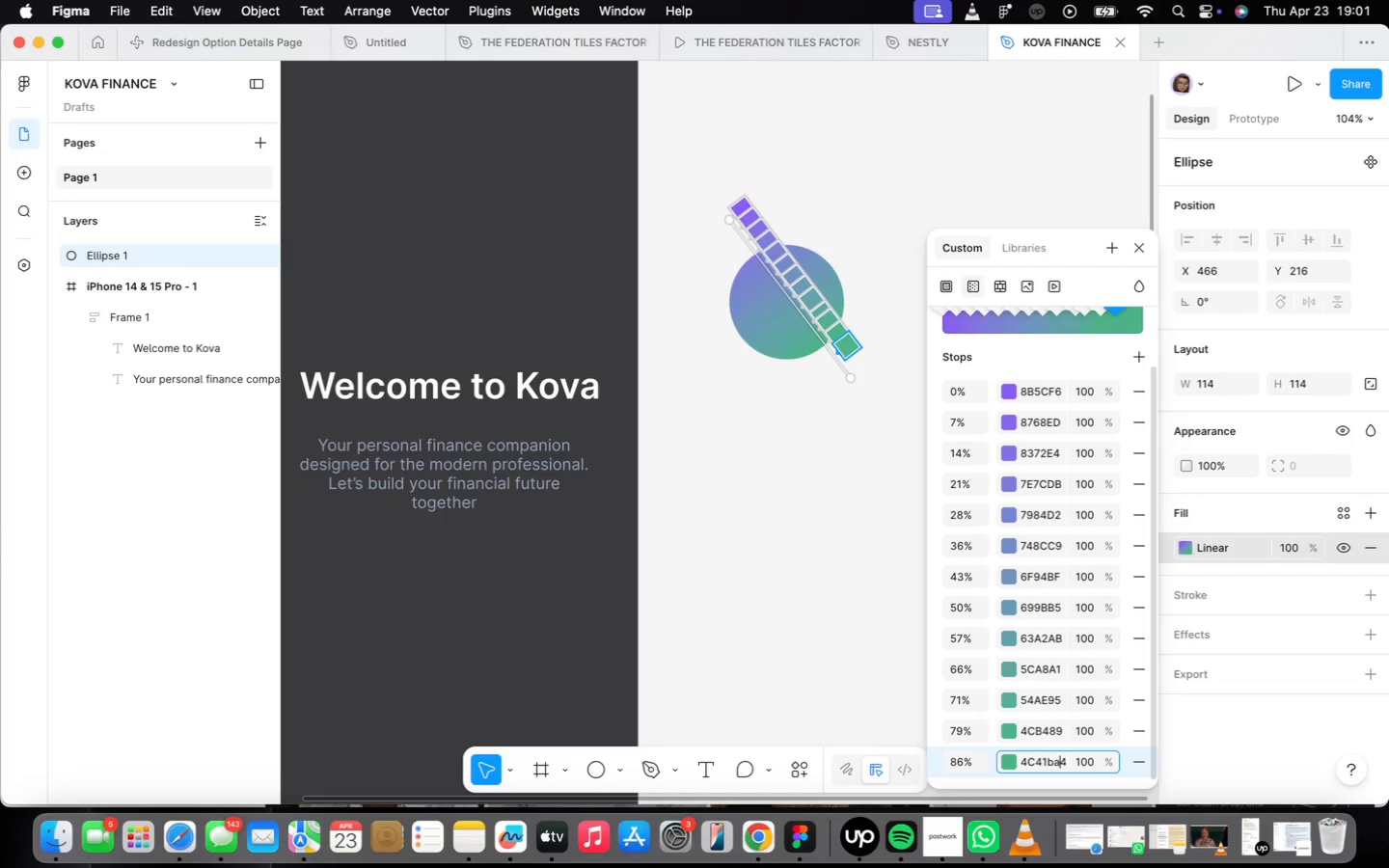 
key(ArrowRight)
 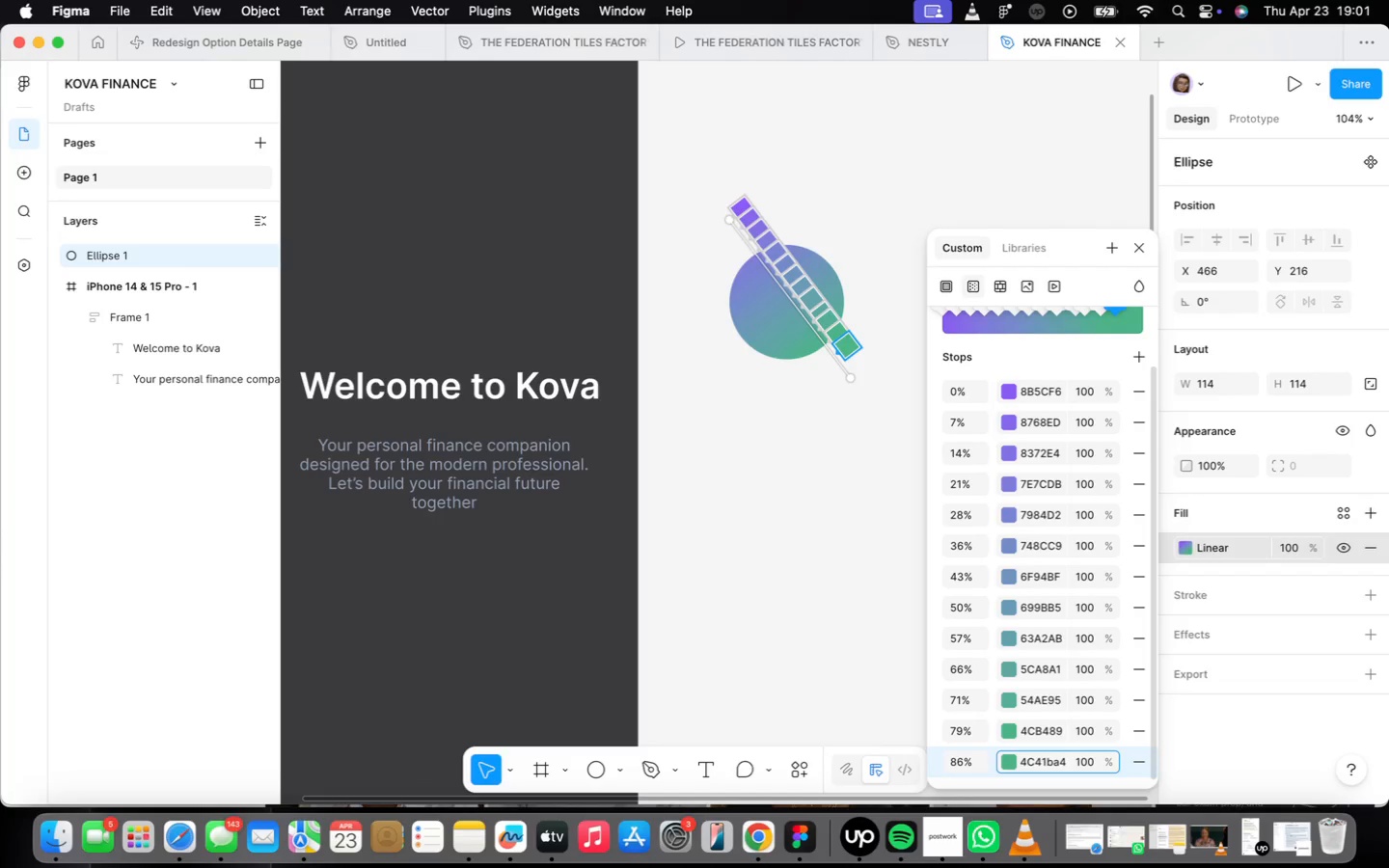 
key(Backspace)
 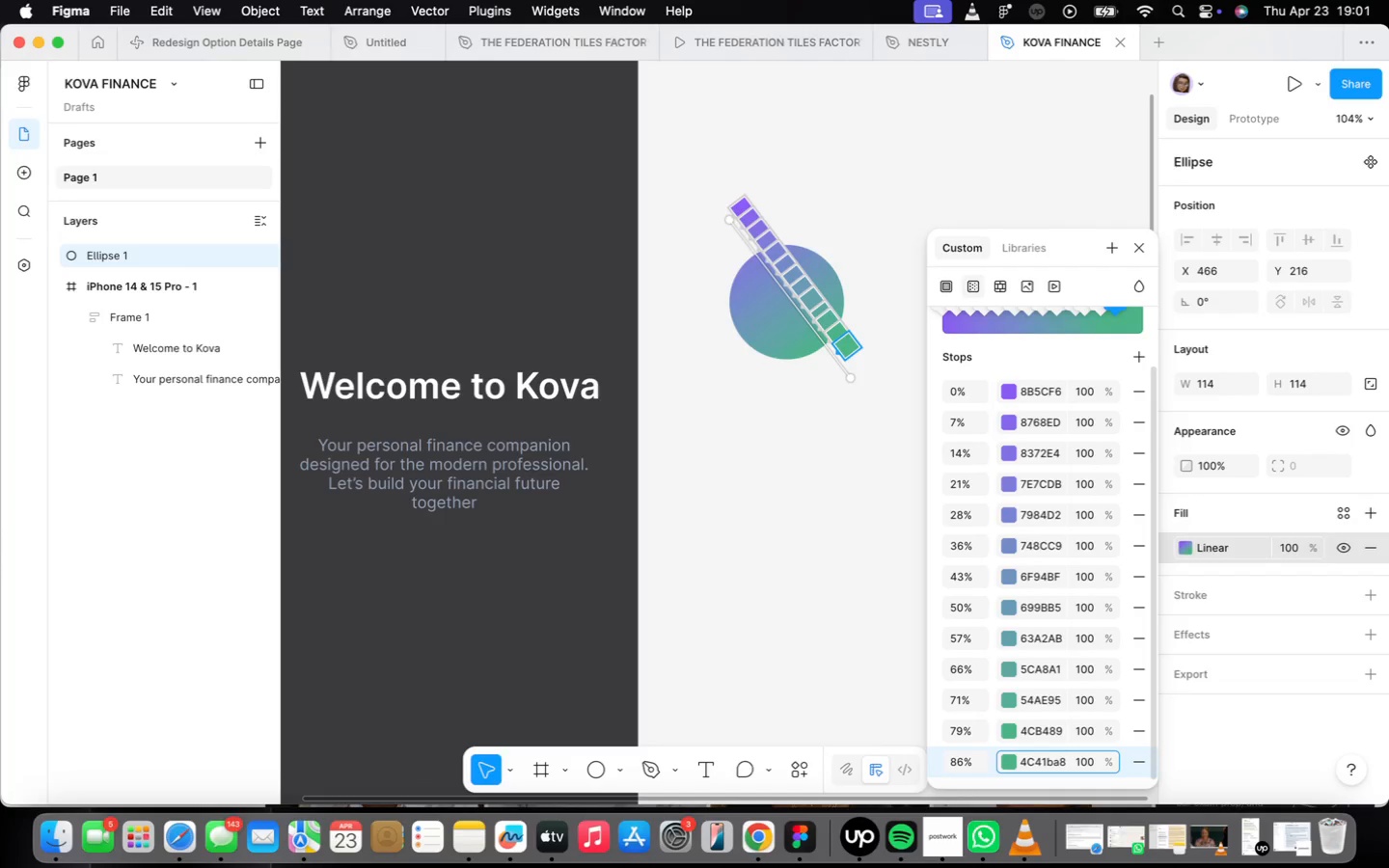 
key(Backspace)
 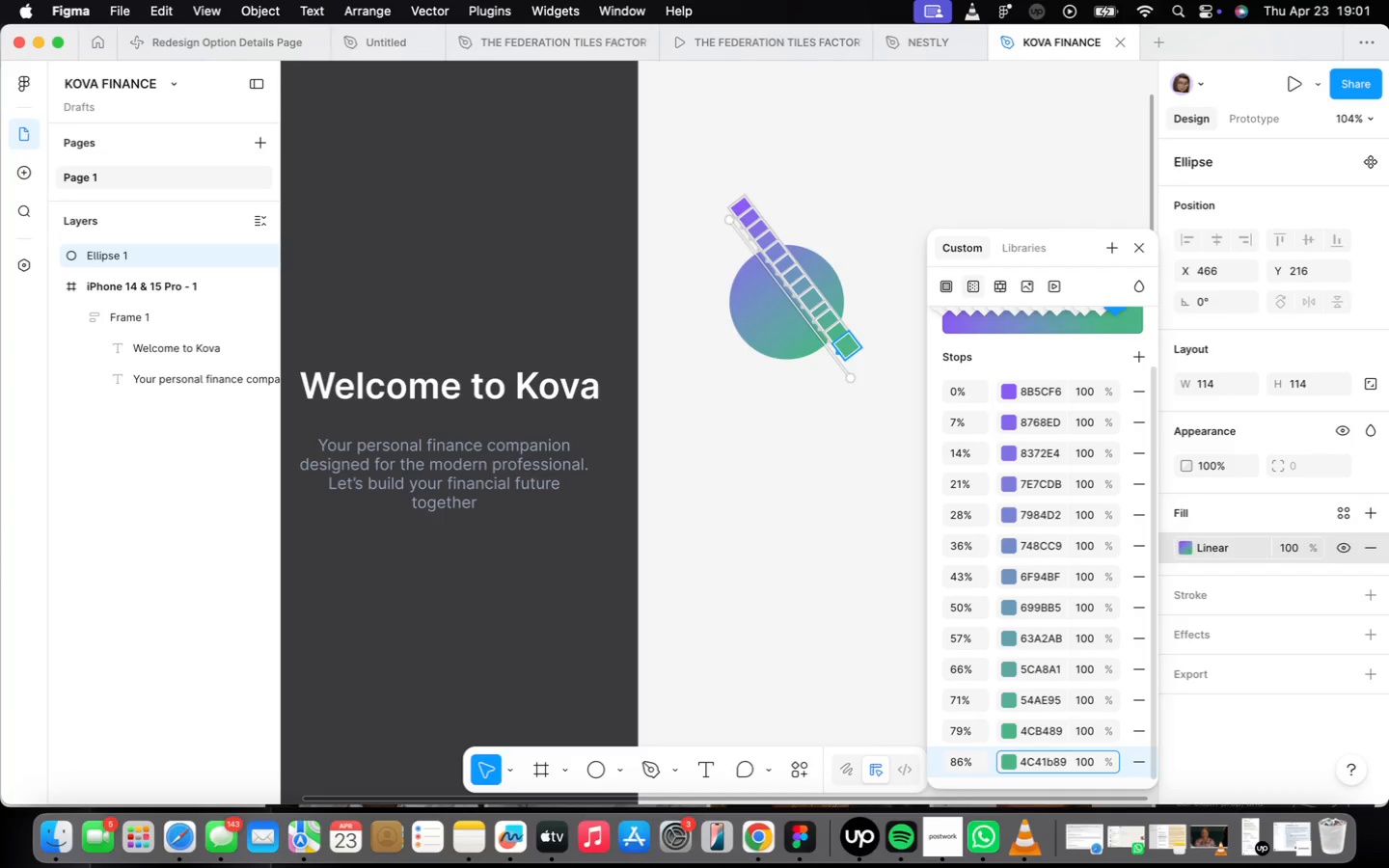 
key(ArrowRight)
 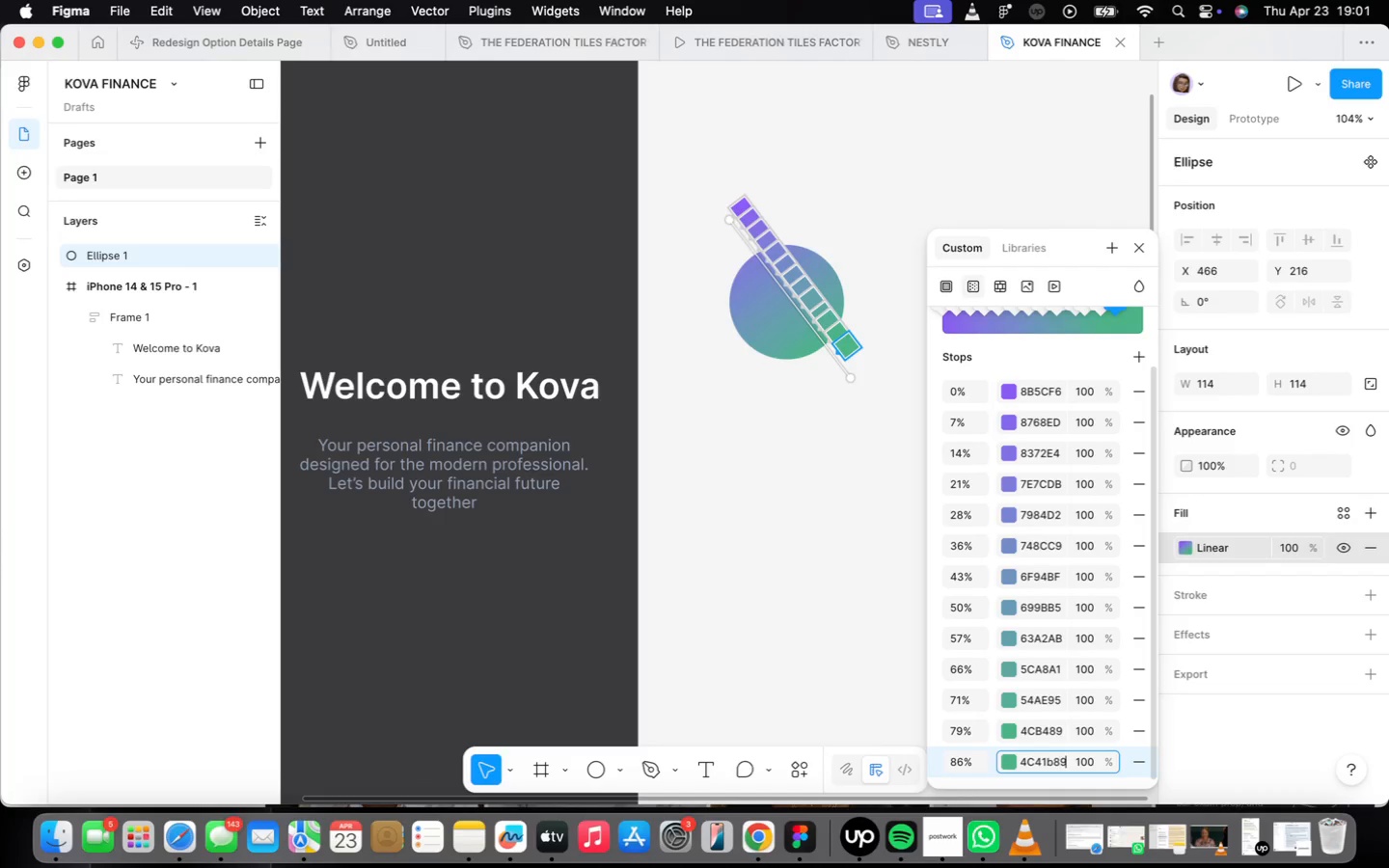 
key(ArrowRight)
 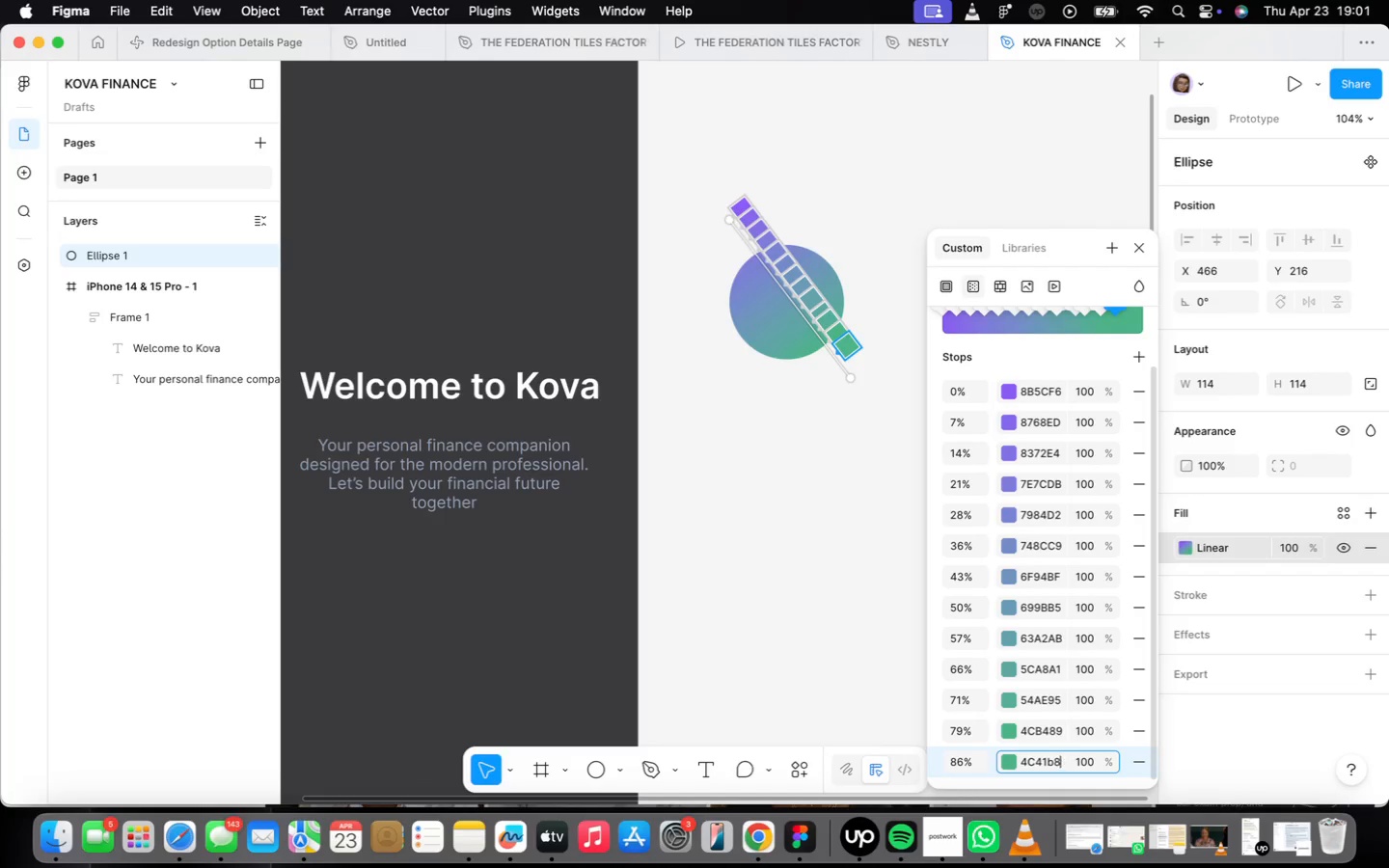 
key(Backspace)
key(Backspace)
key(Backspace)
key(Backspace)
key(Backspace)
key(Backspace)
type(1ba7d)
 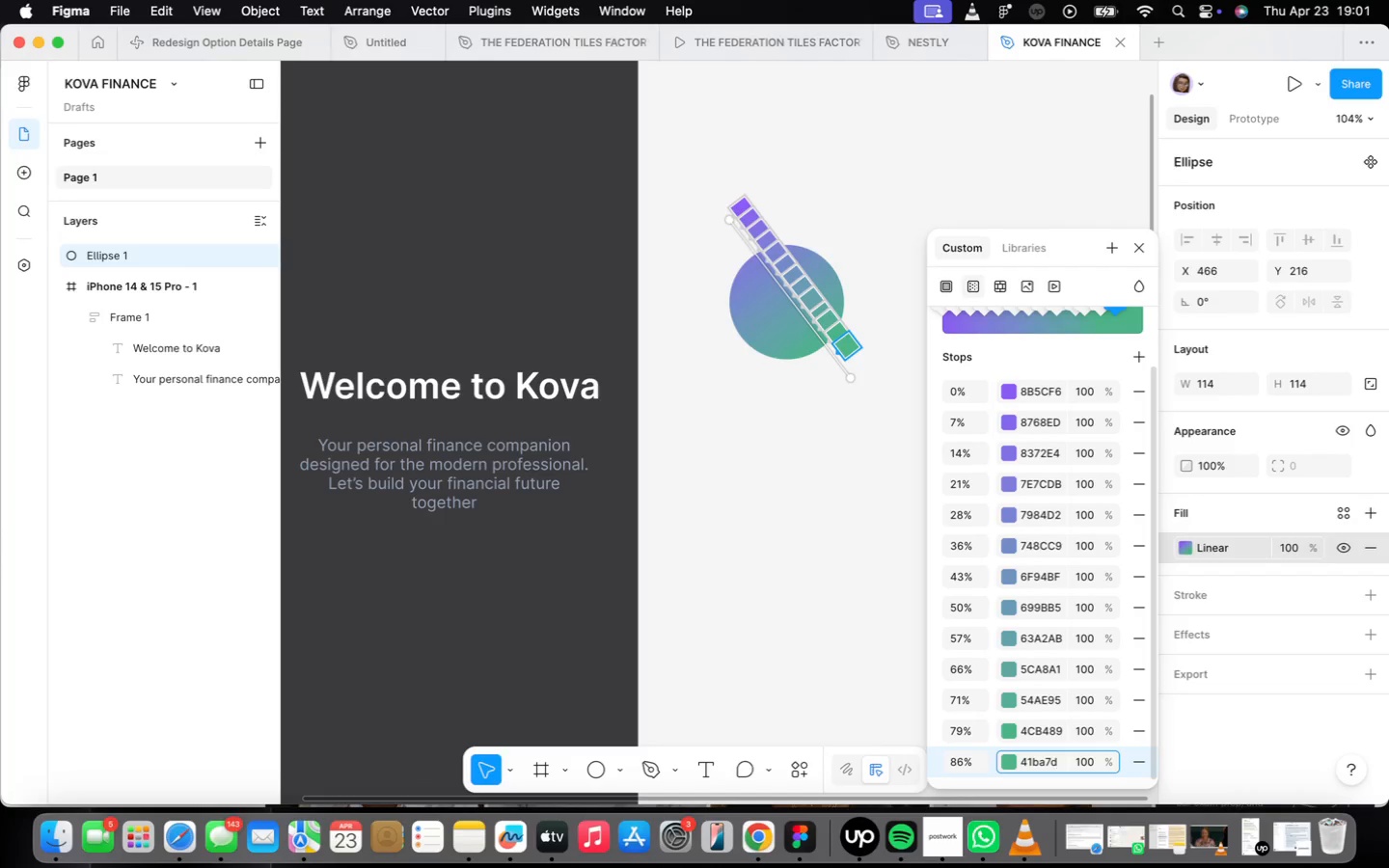 
key(Enter)
 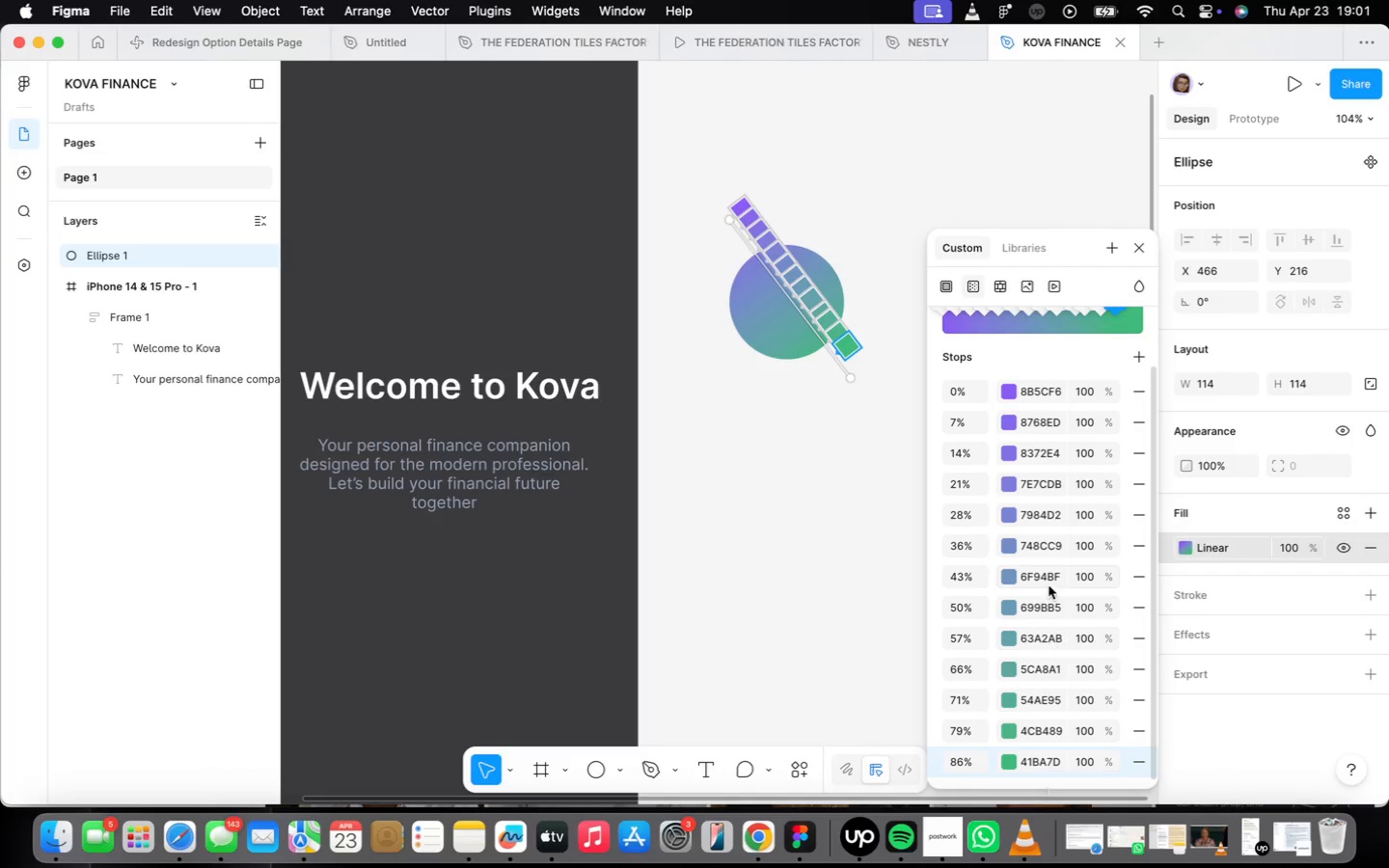 
scroll: coordinate [1039, 614], scroll_direction: down, amount: 9.0
 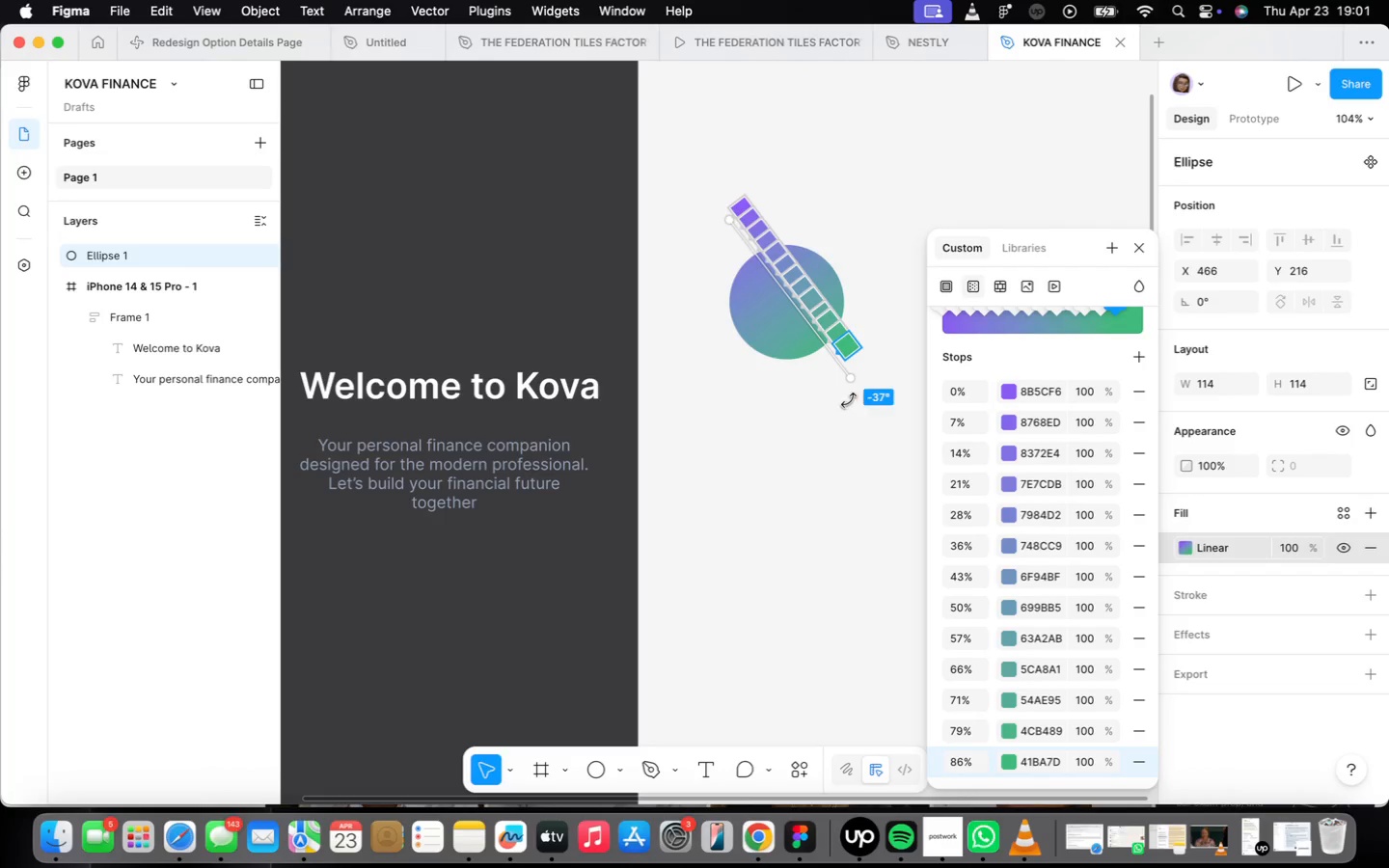 
left_click([821, 436])
 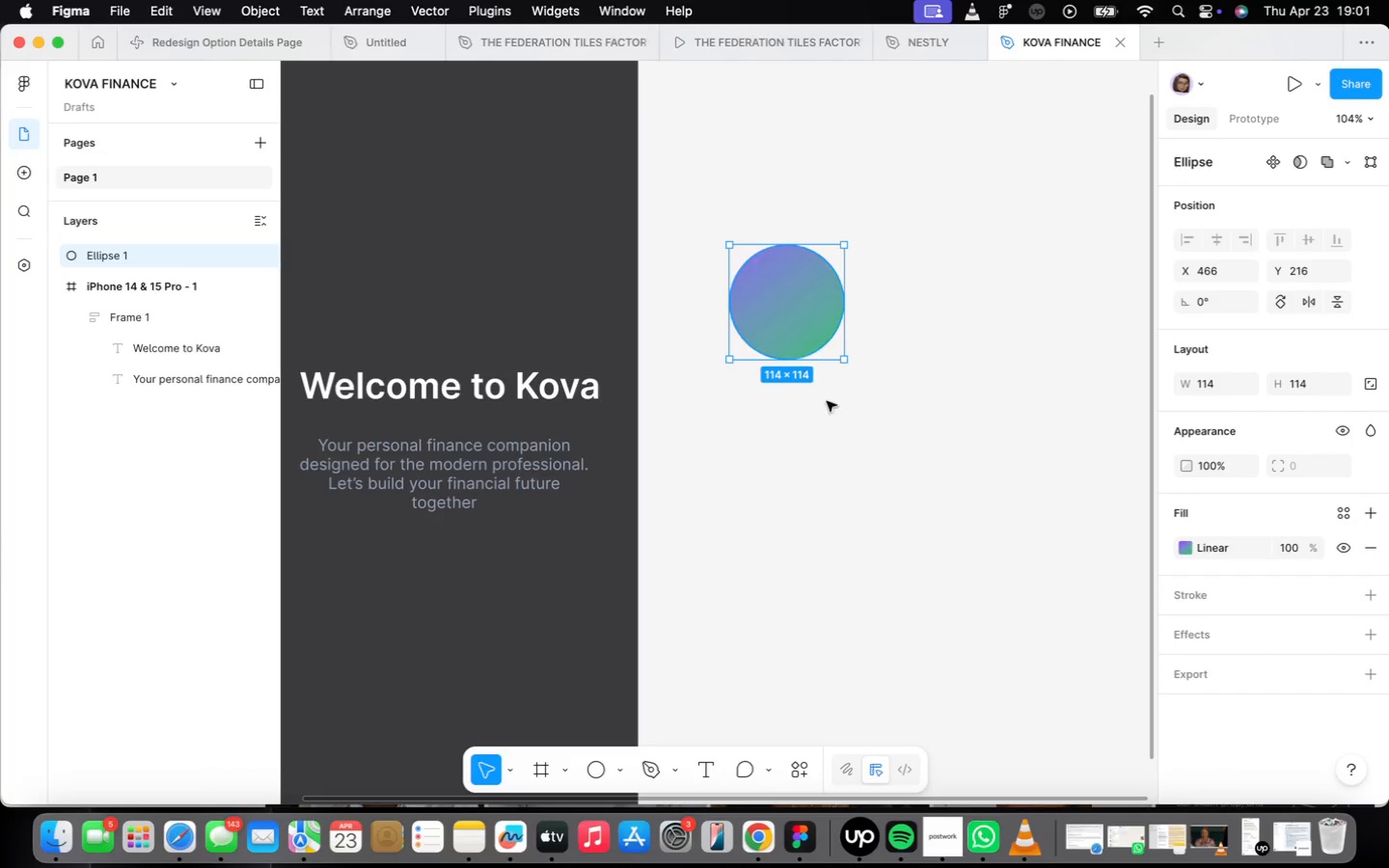 
scroll: coordinate [848, 444], scroll_direction: down, amount: 2.0
 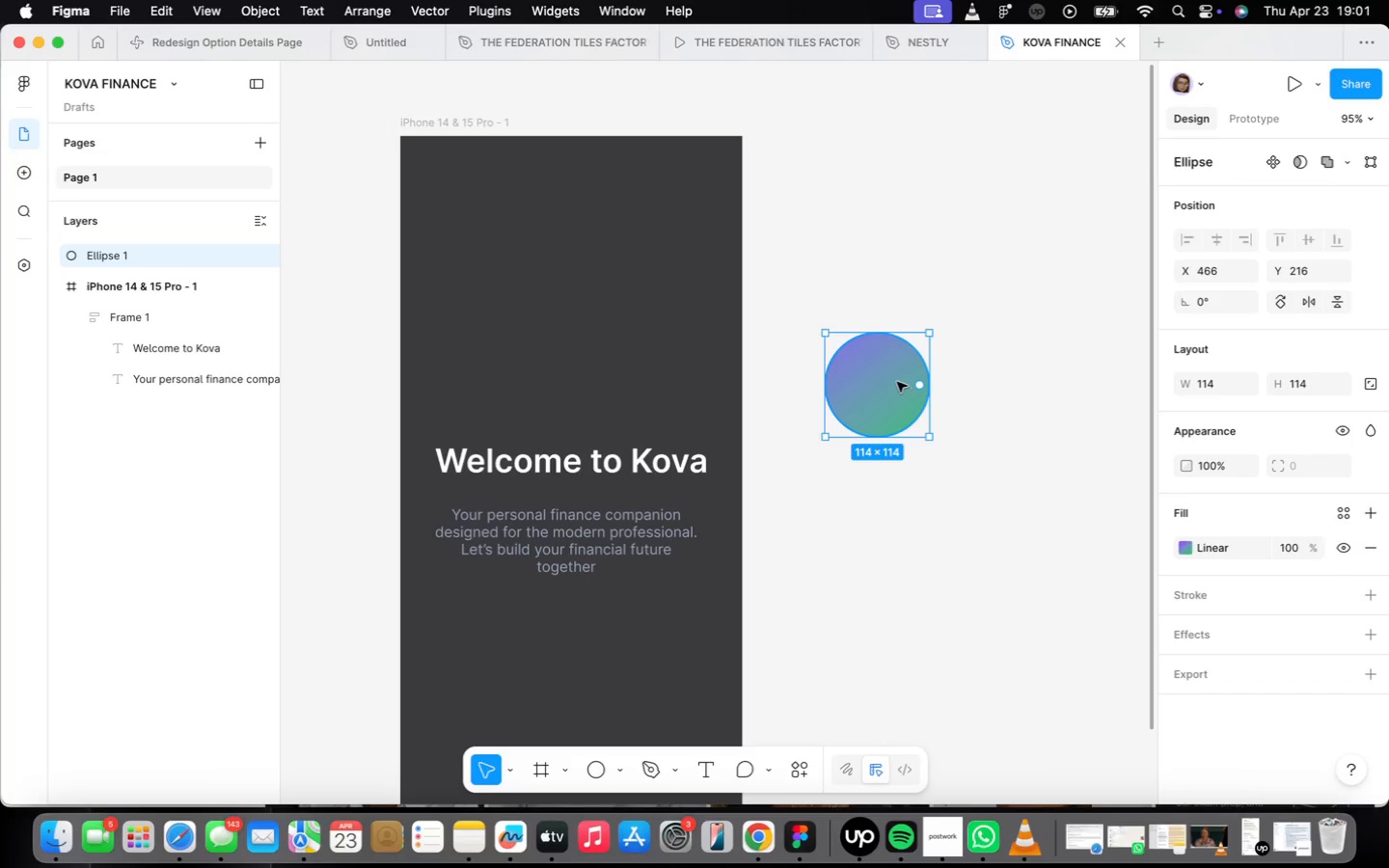 
left_click_drag(start_coordinate=[858, 387], to_coordinate=[556, 357])
 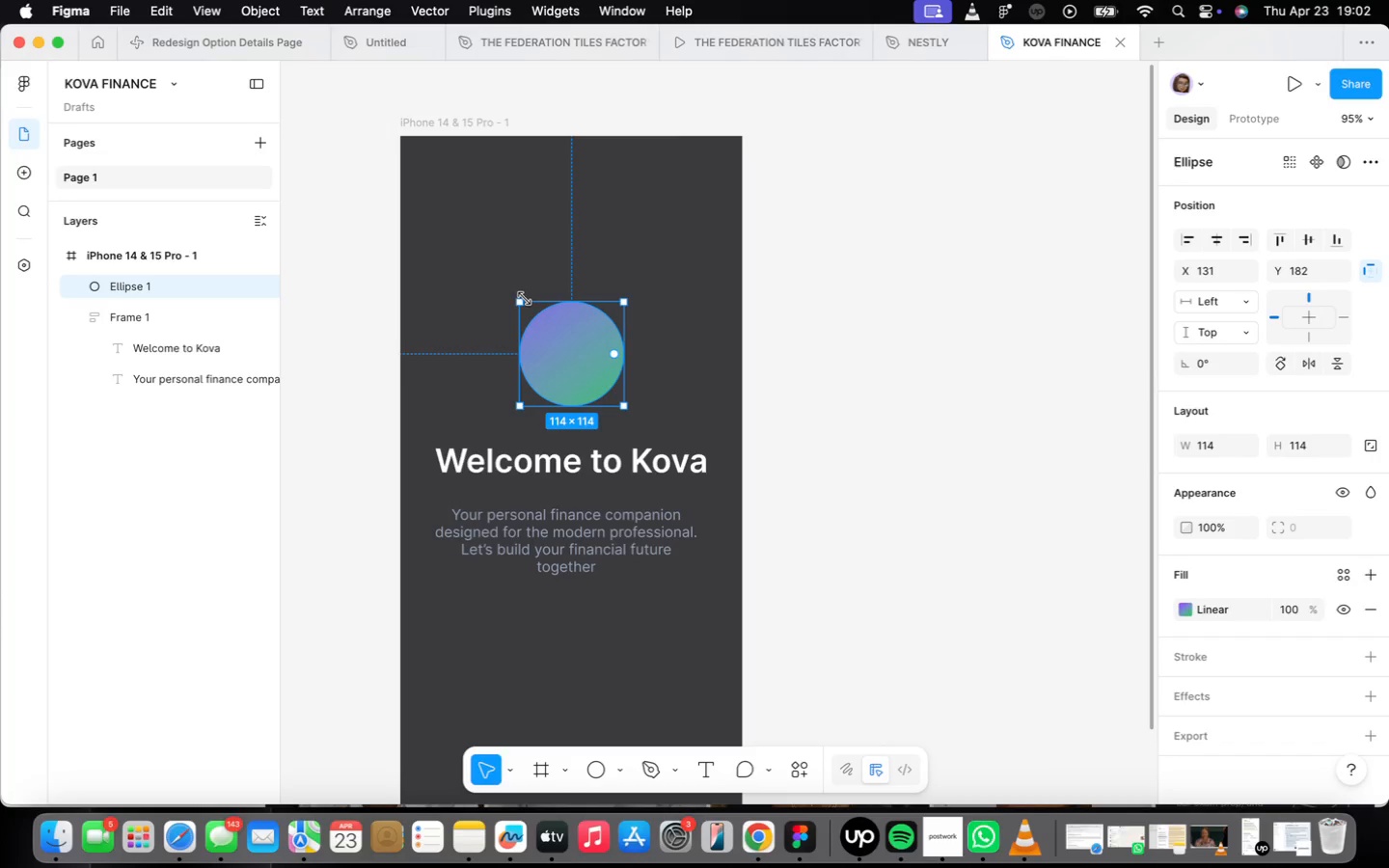 
wait(51.14)
 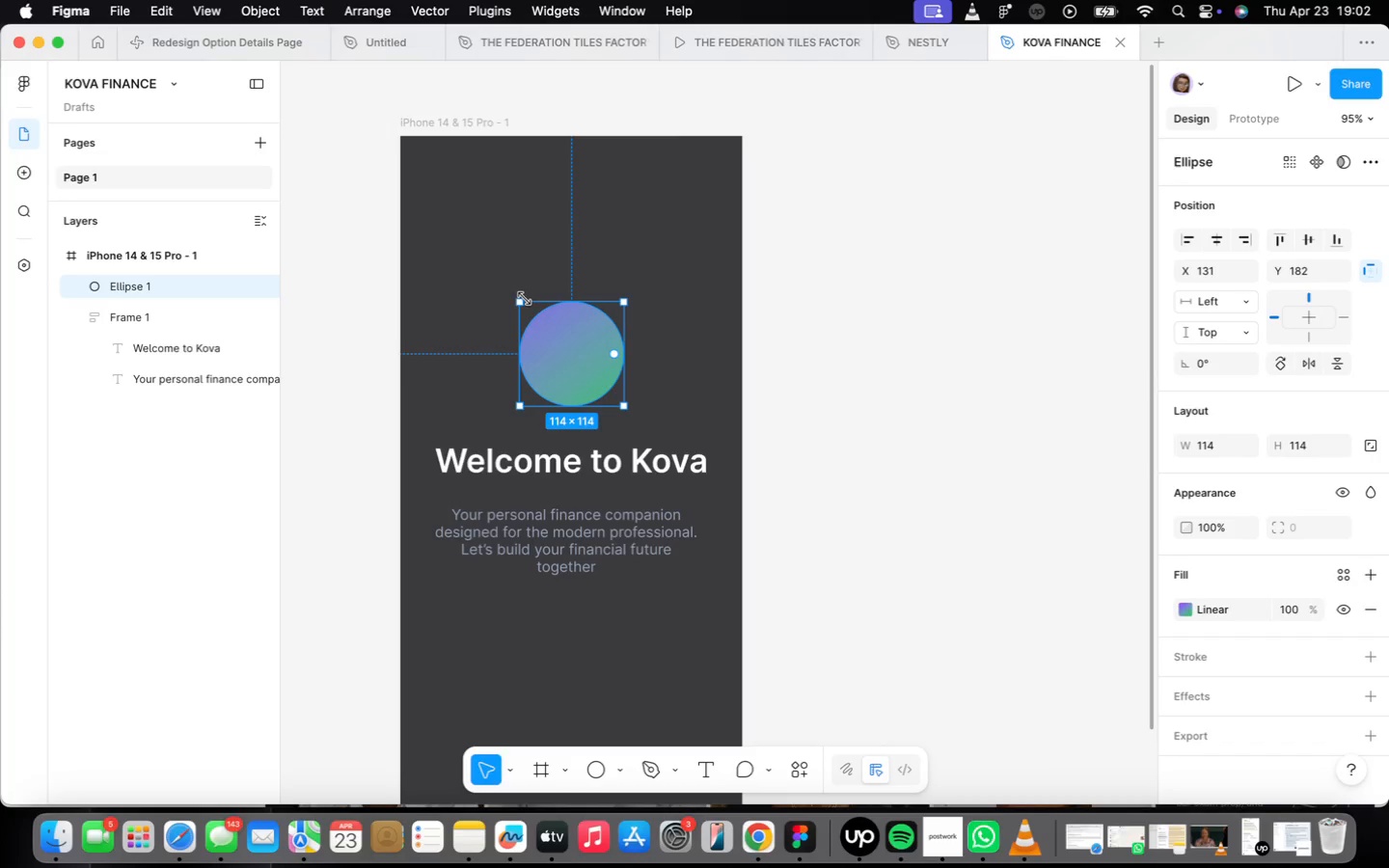 
right_click([920, 417])
 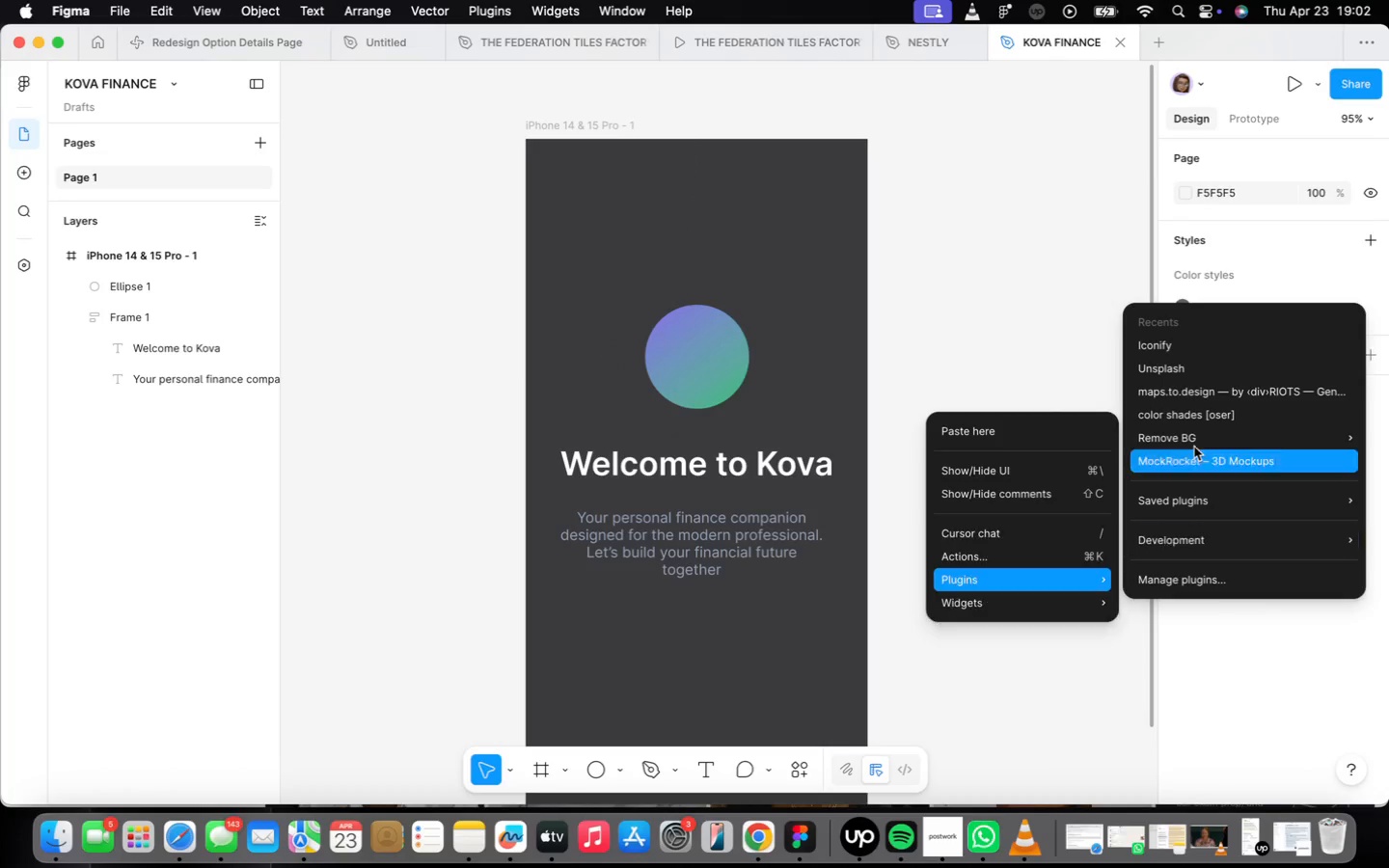 
left_click([1174, 344])
 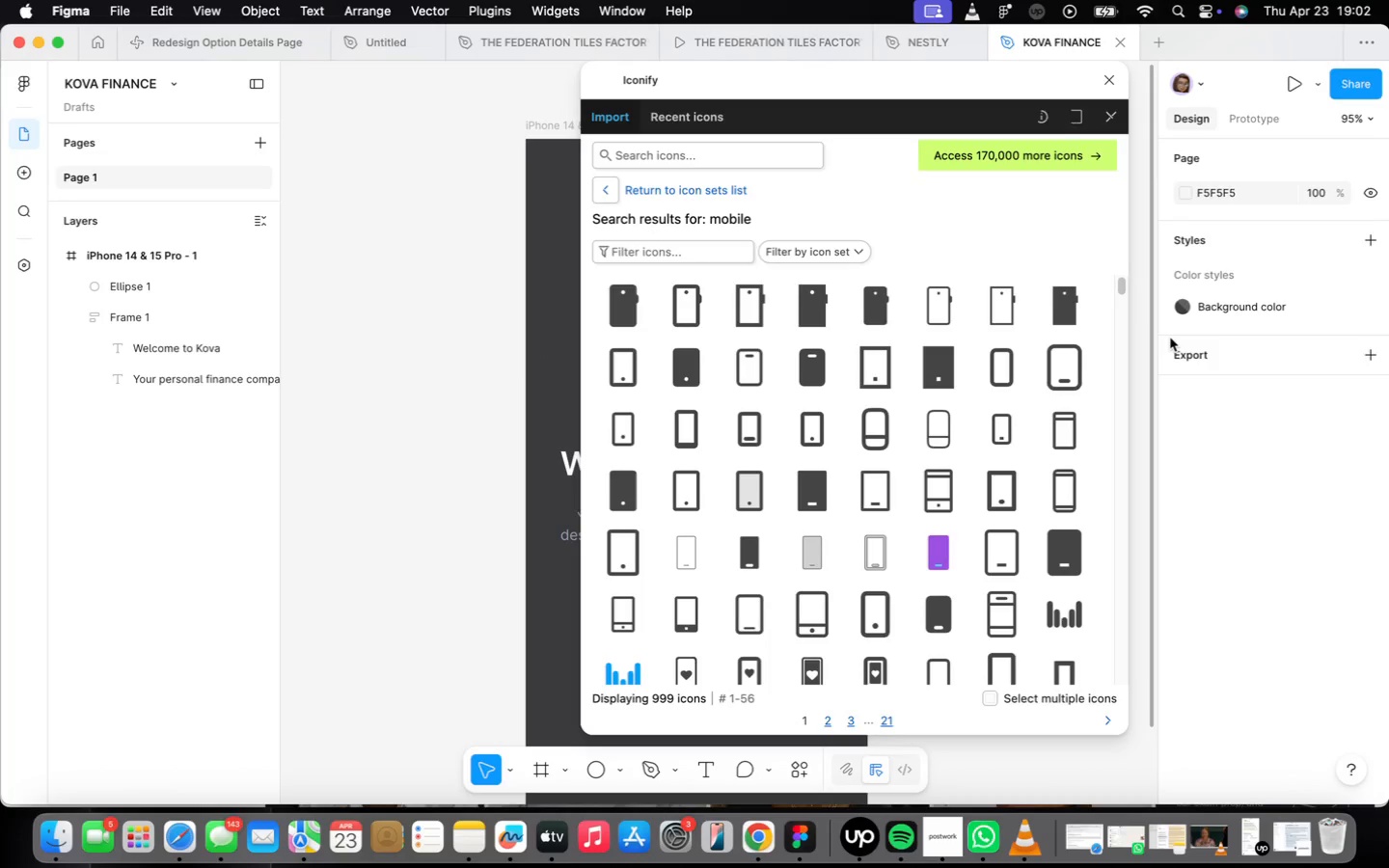 
left_click([773, 152])
 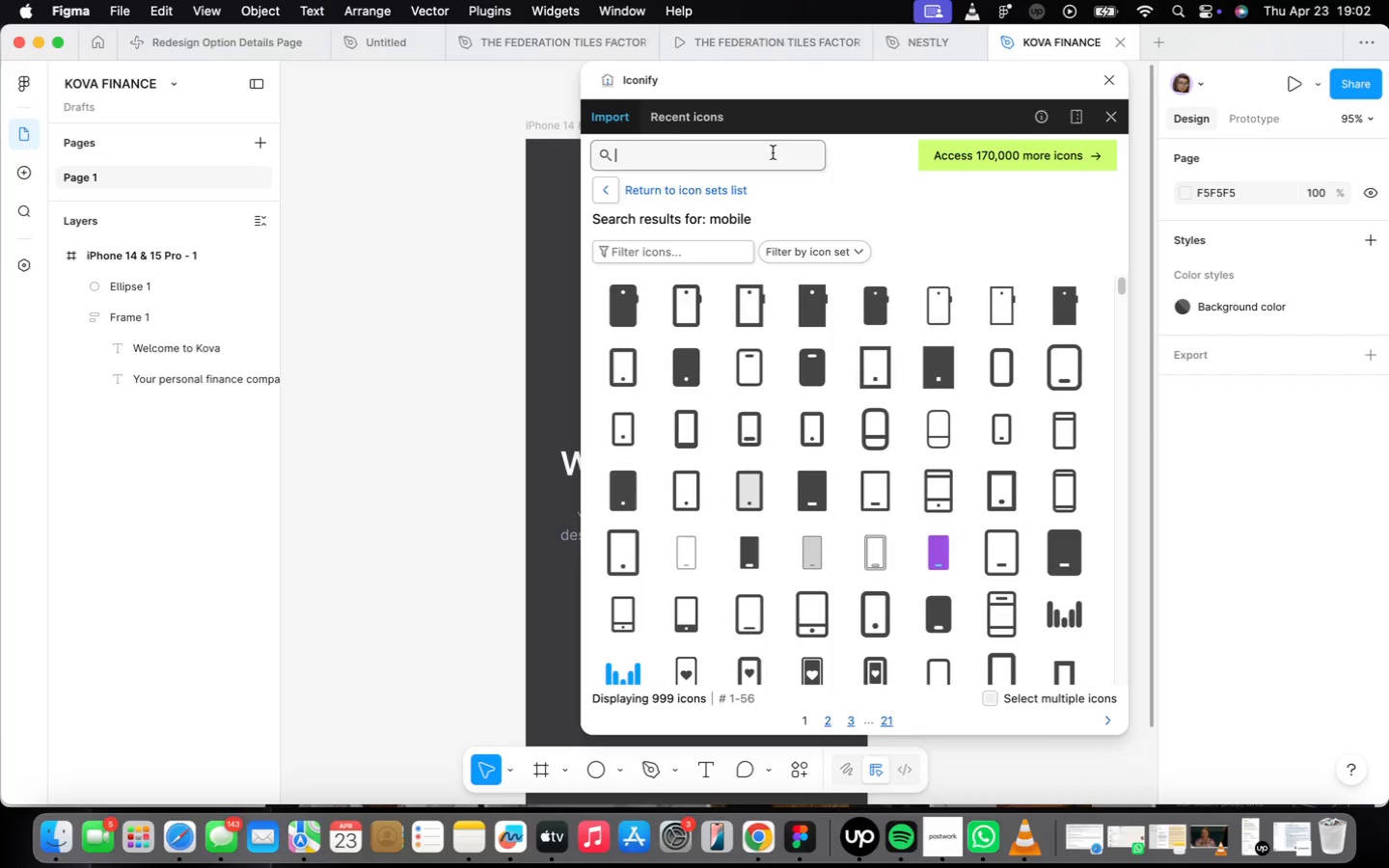 
type(ai)
 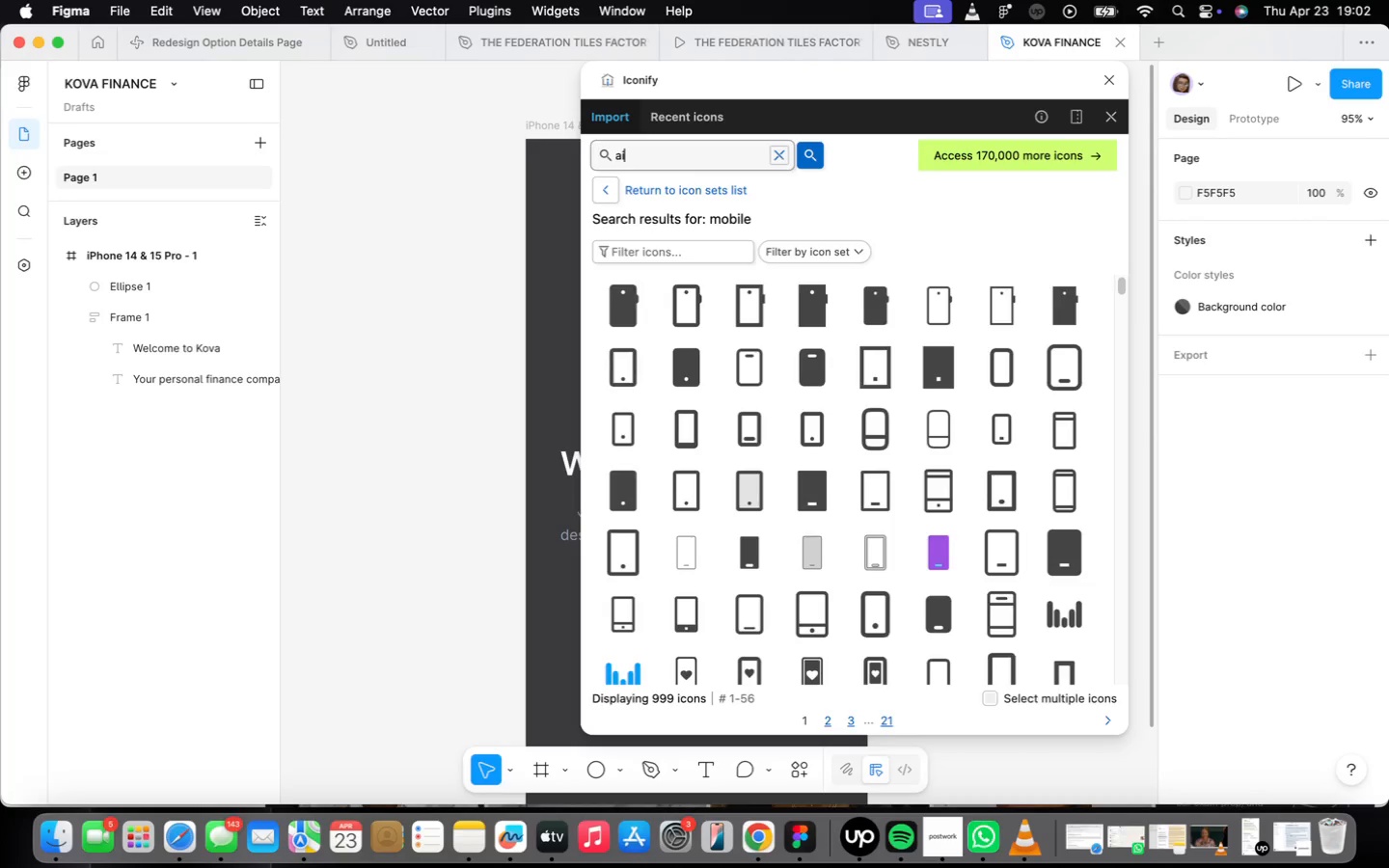 
key(Enter)
 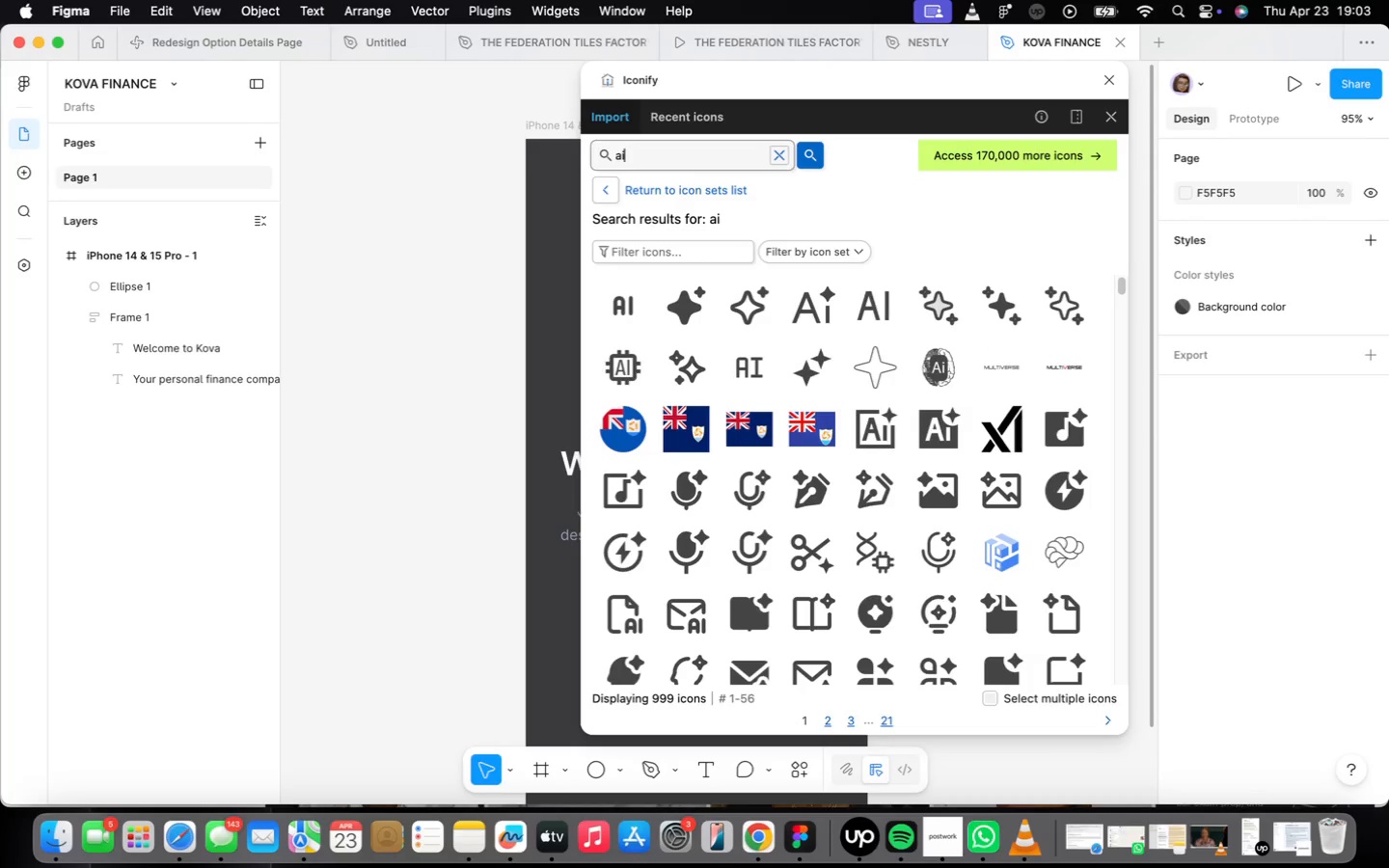 
wait(8.89)
 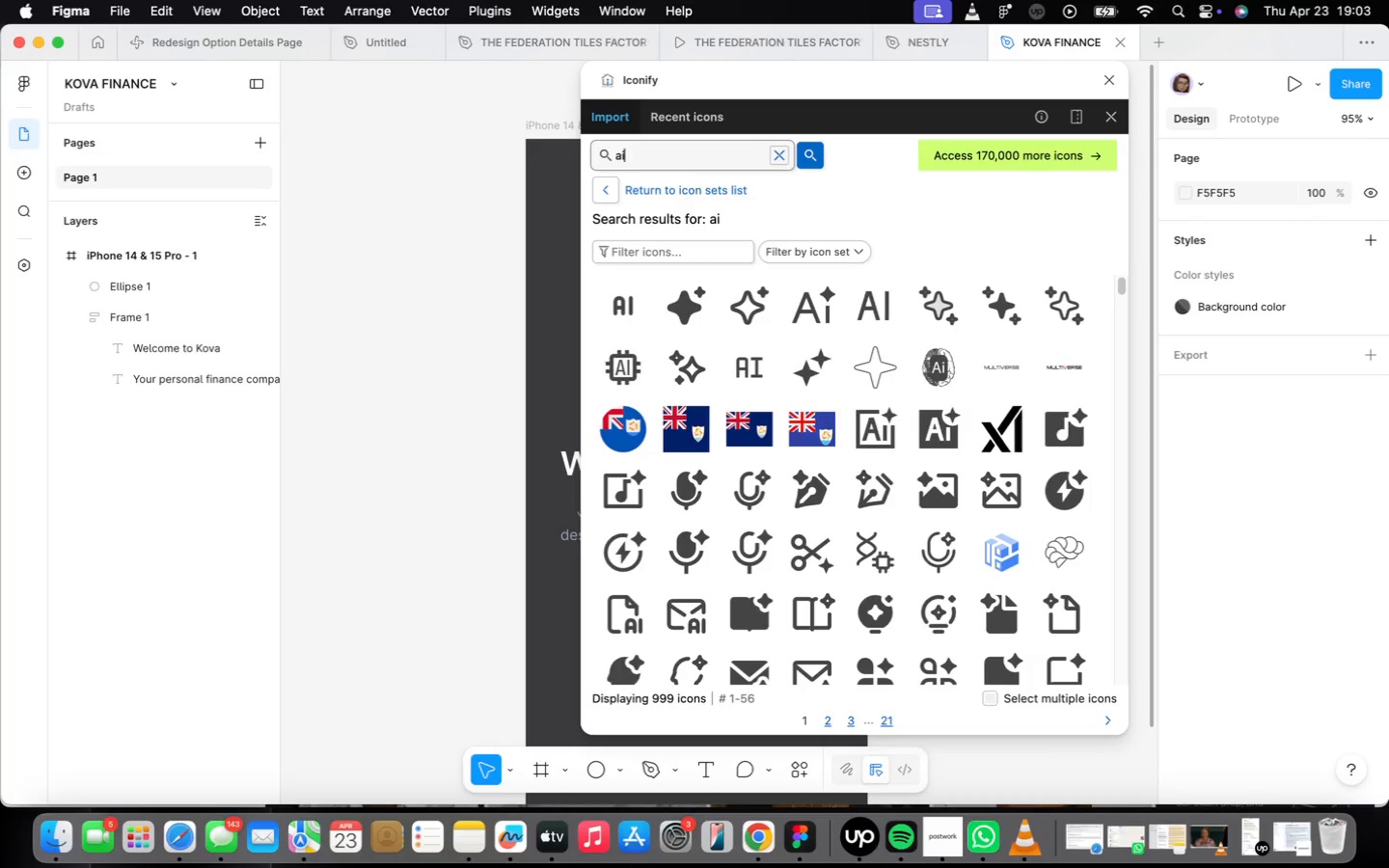 
left_click([732, 301])
 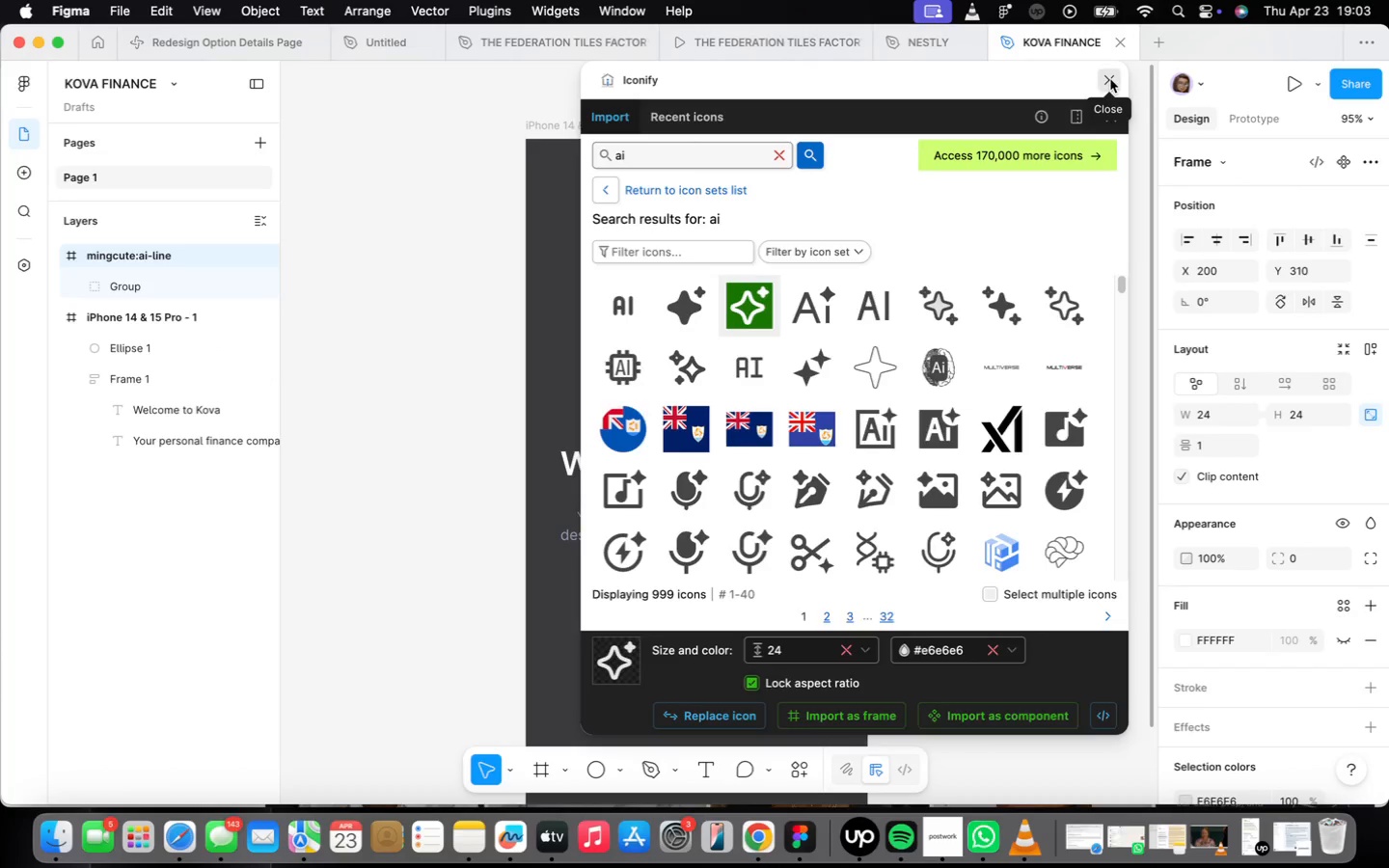 
wait(5.91)
 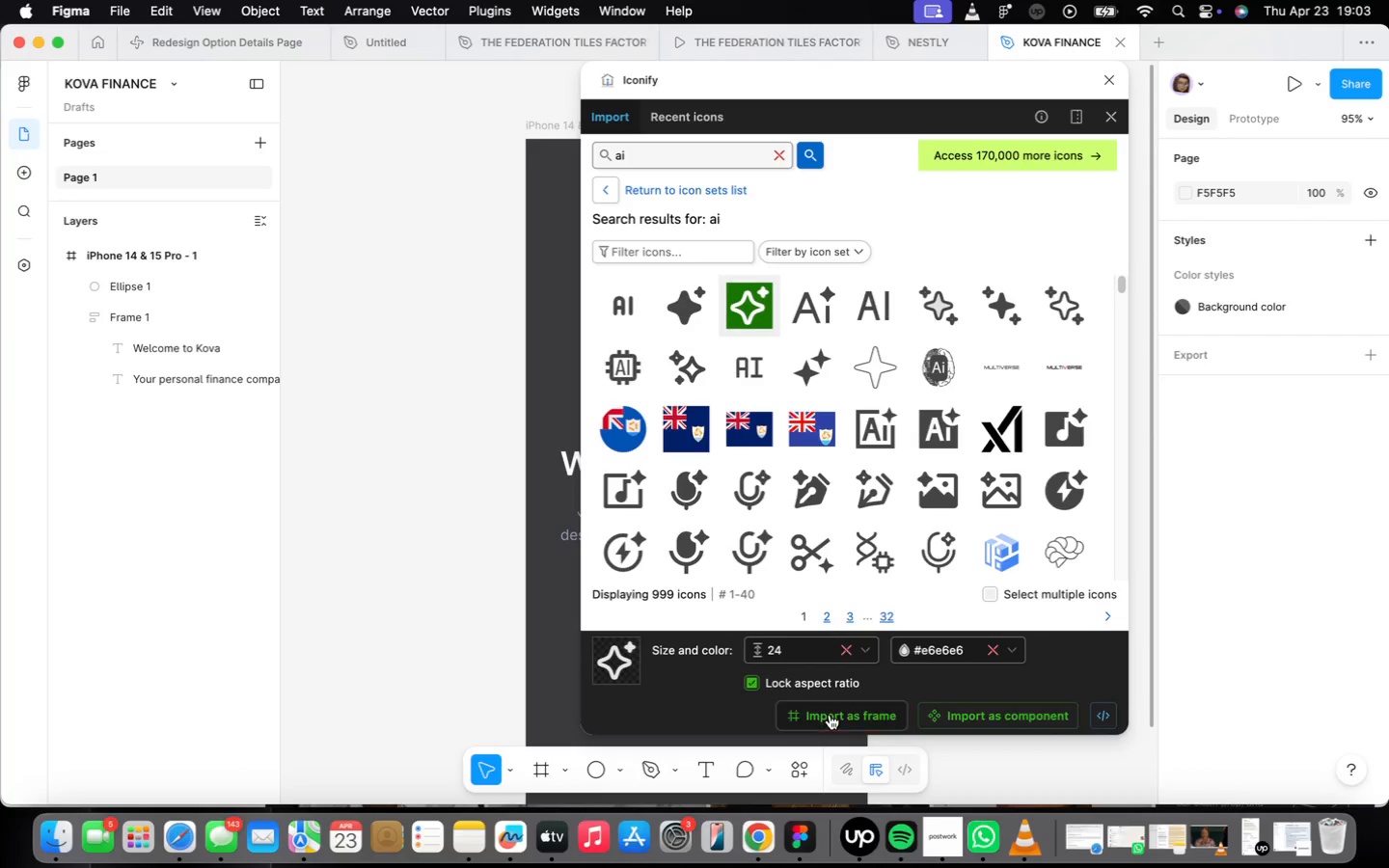 
scroll: coordinate [716, 411], scroll_direction: up, amount: 3.0
 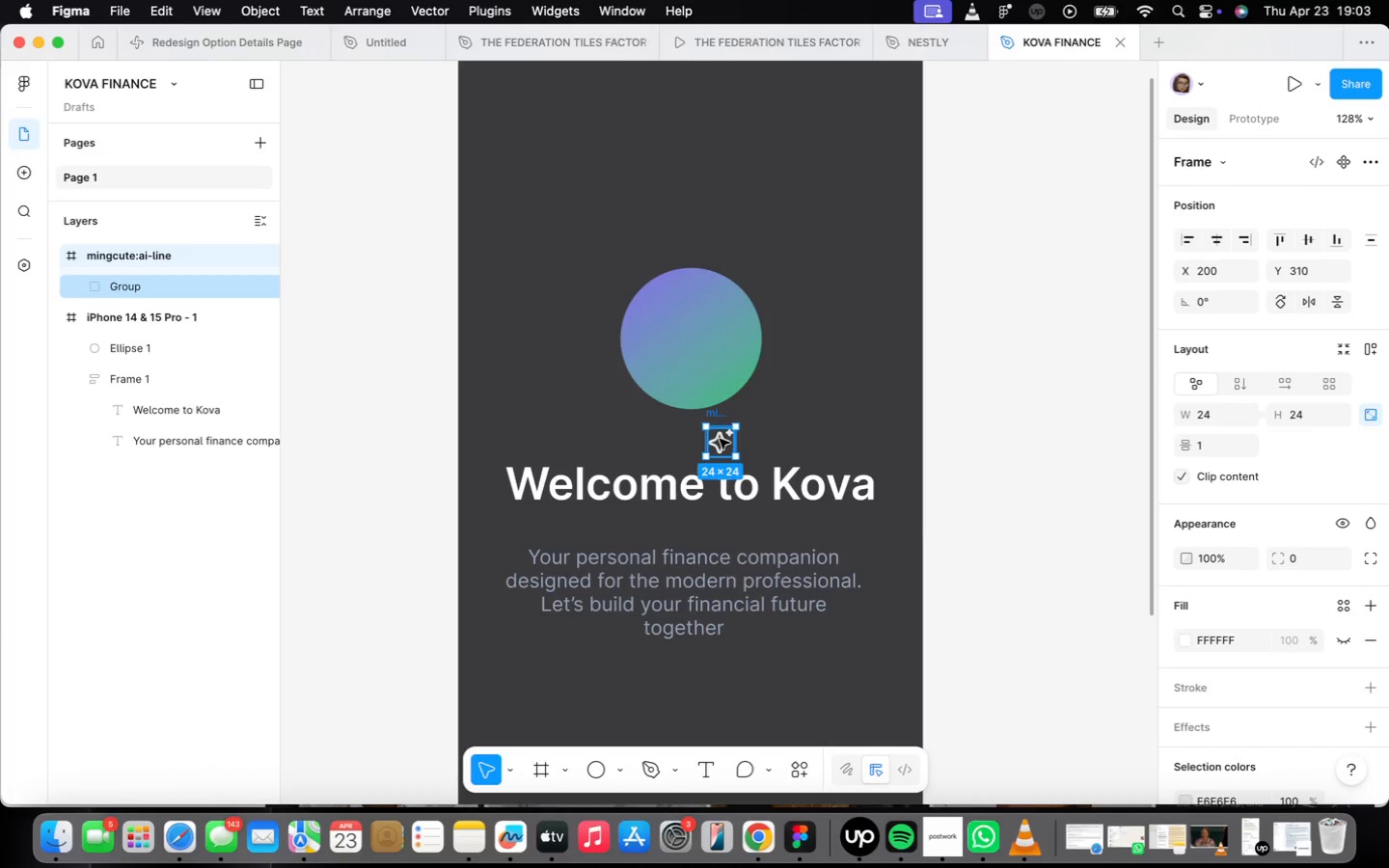 
left_click_drag(start_coordinate=[723, 445], to_coordinate=[1048, 429])
 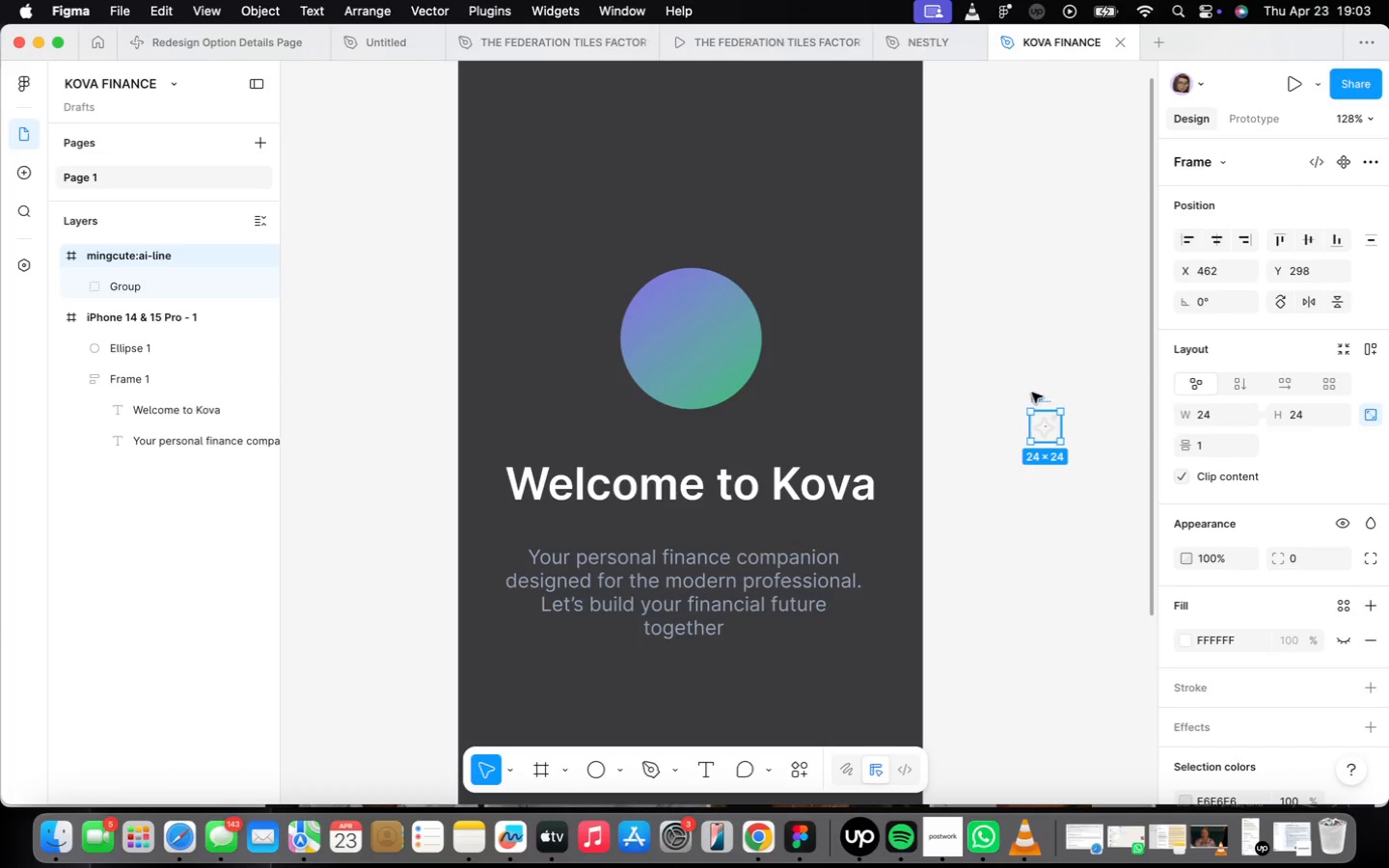 
left_click_drag(start_coordinate=[1038, 397], to_coordinate=[682, 312])
 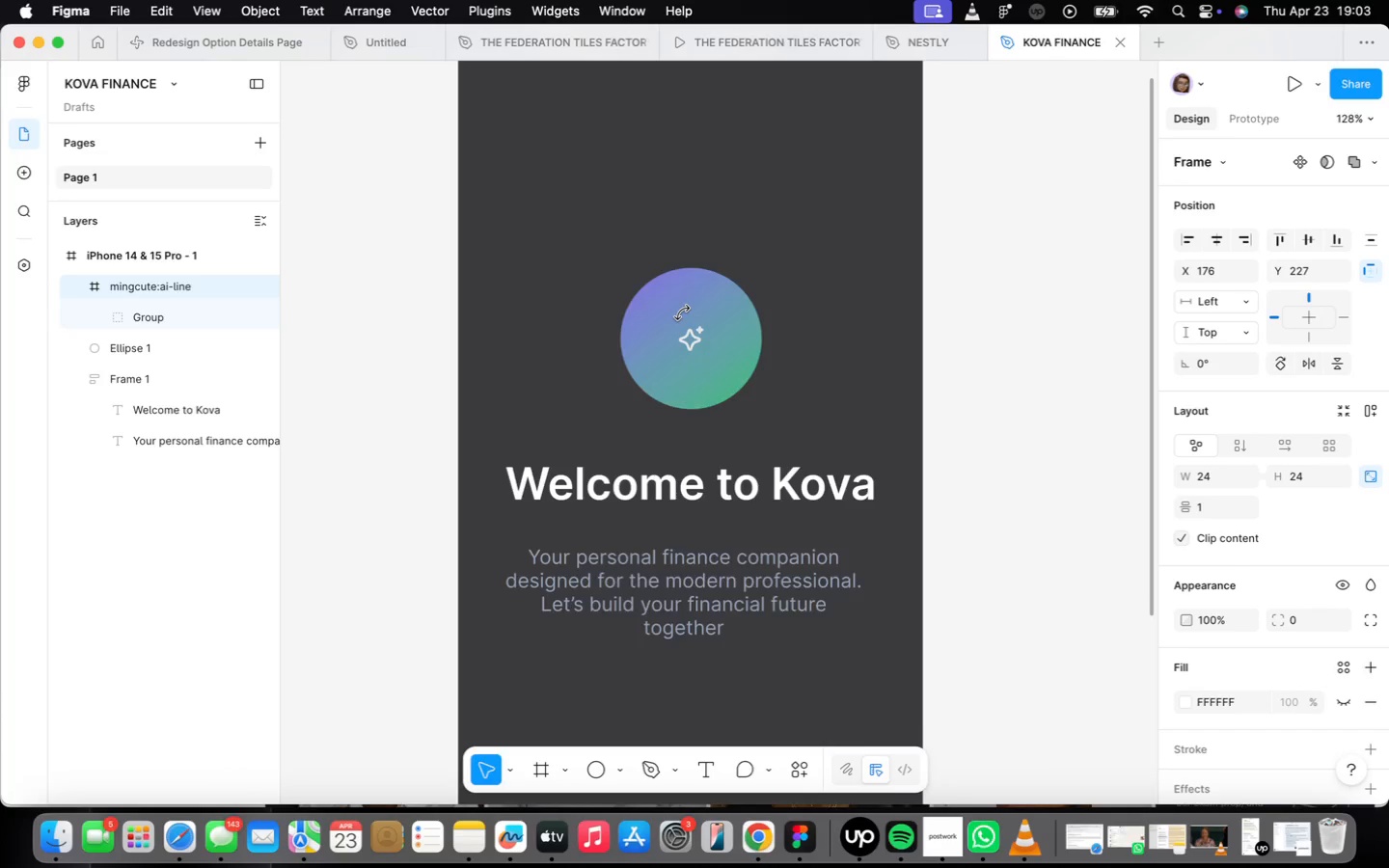 
scroll: coordinate [682, 312], scroll_direction: up, amount: 3.0
 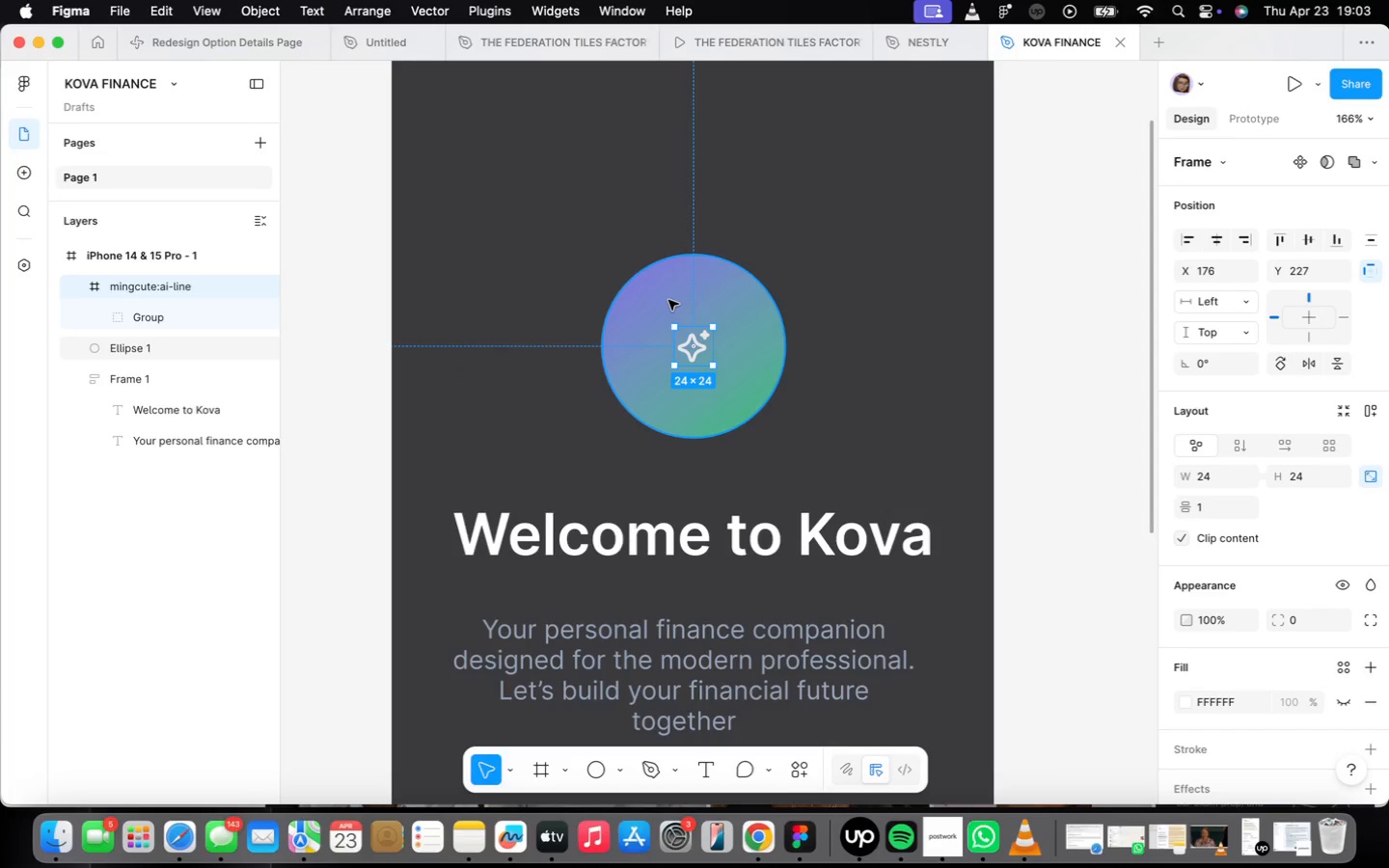 
wait(12.72)
 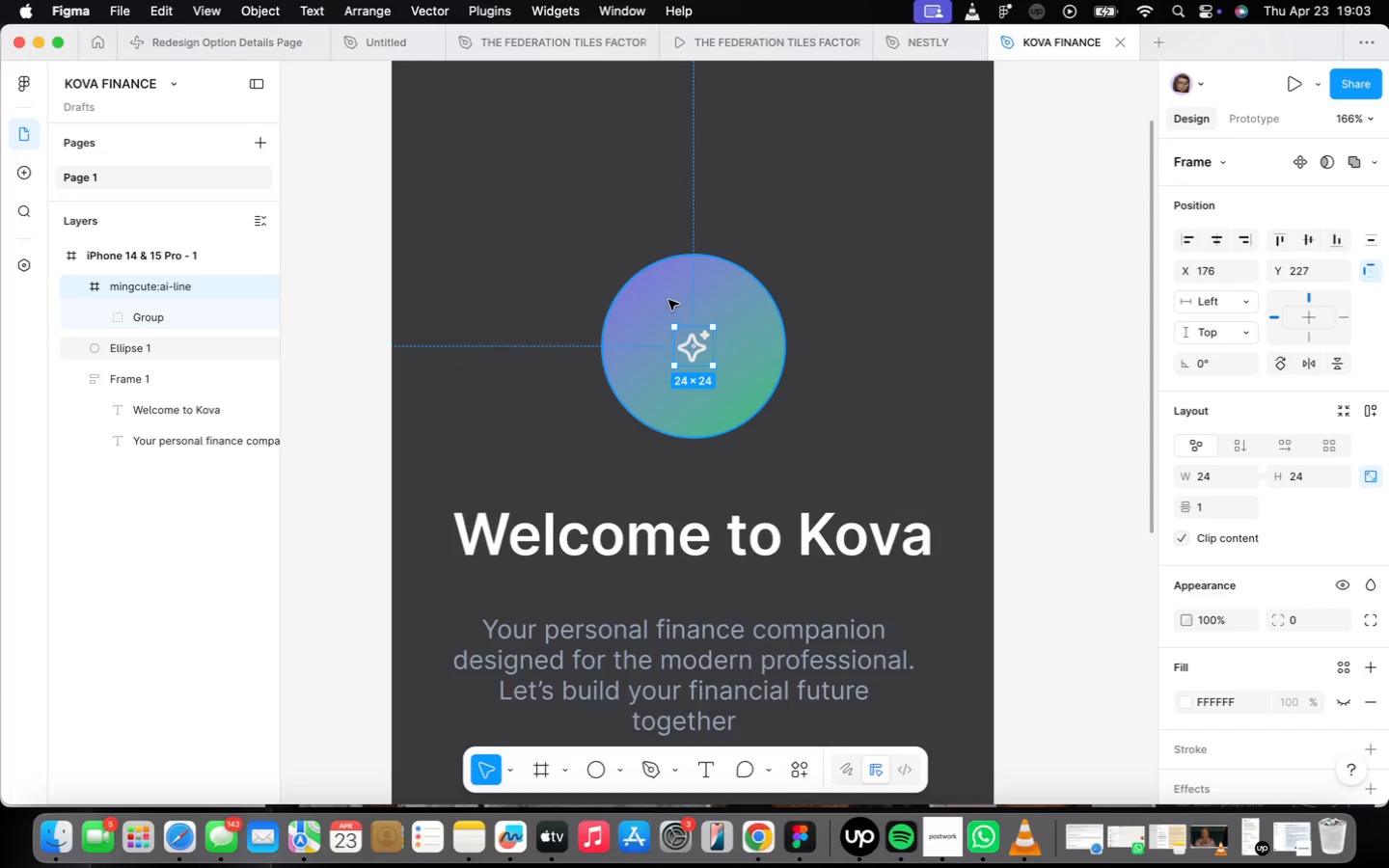 
left_click_drag(start_coordinate=[648, 259], to_coordinate=[661, 248])
 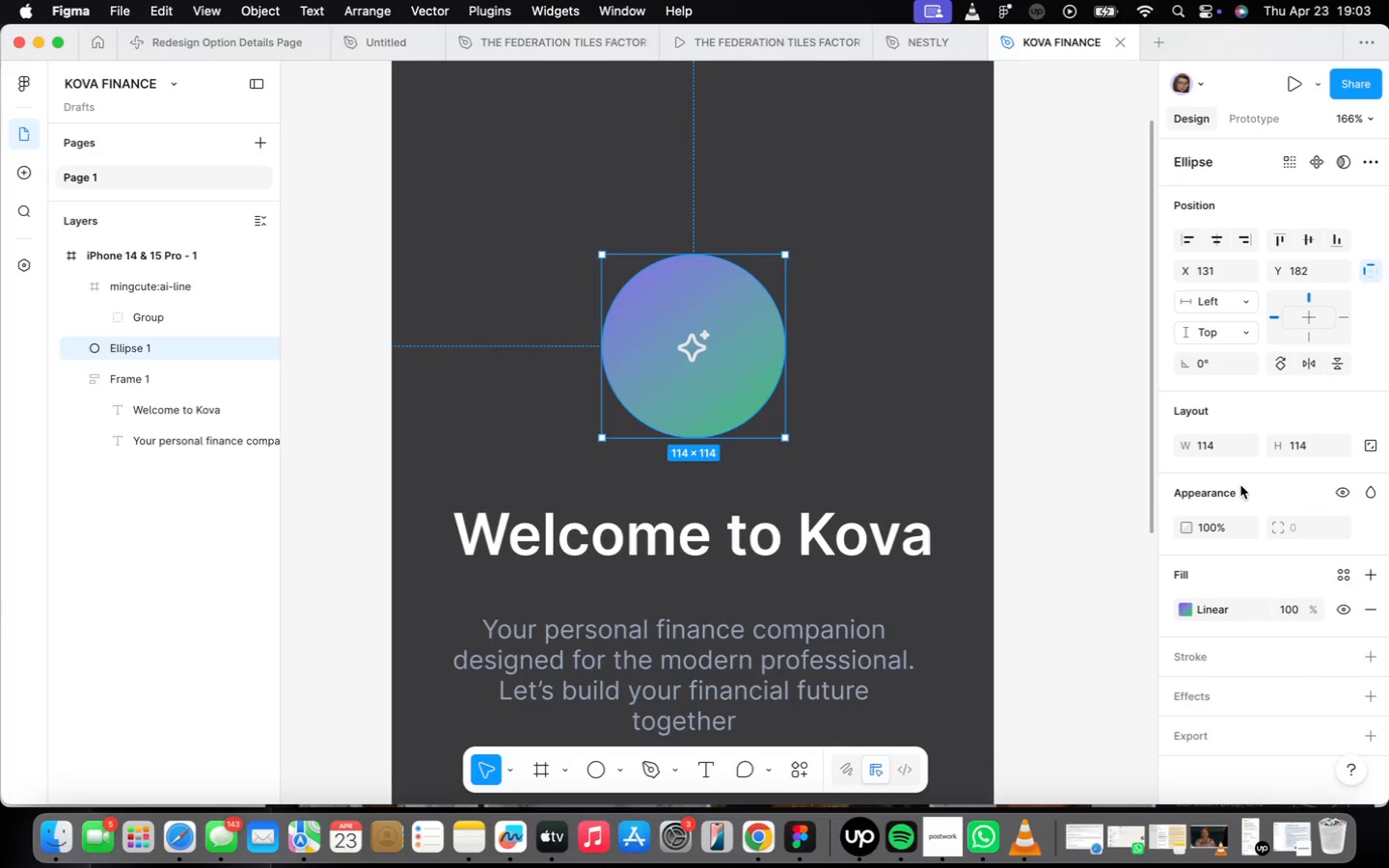 
left_click([1223, 449])
 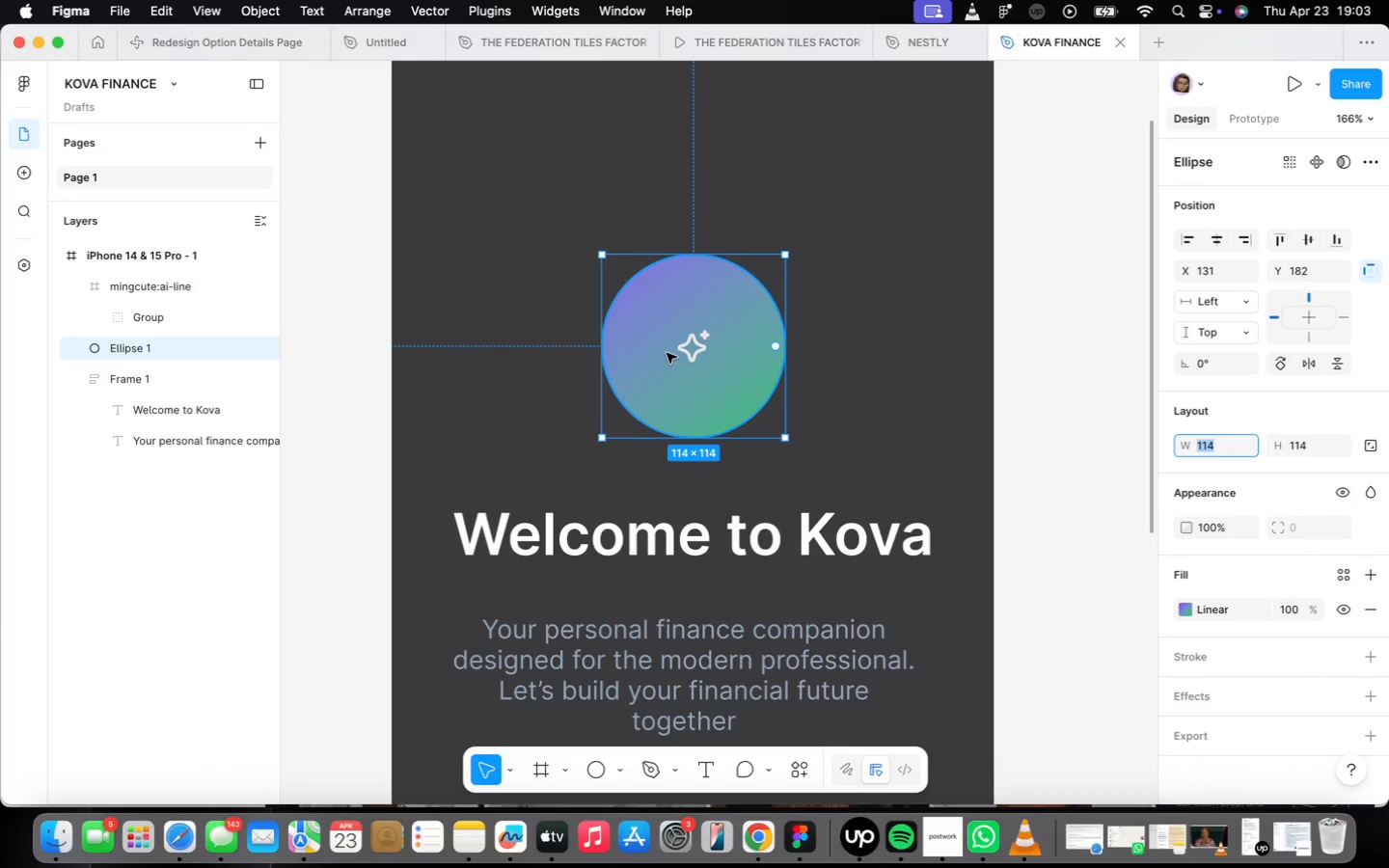 
double_click([686, 349])
 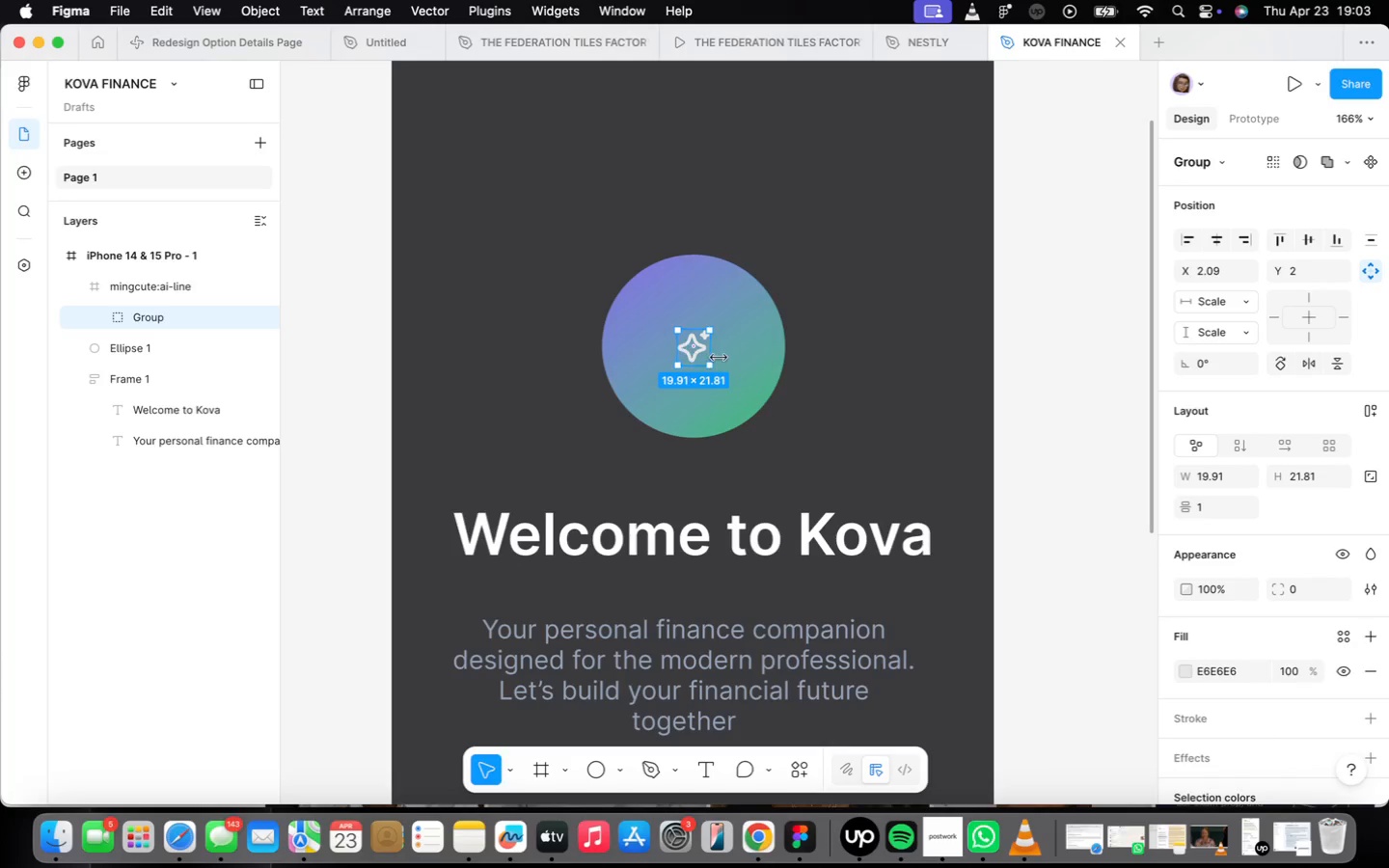 
left_click([740, 359])
 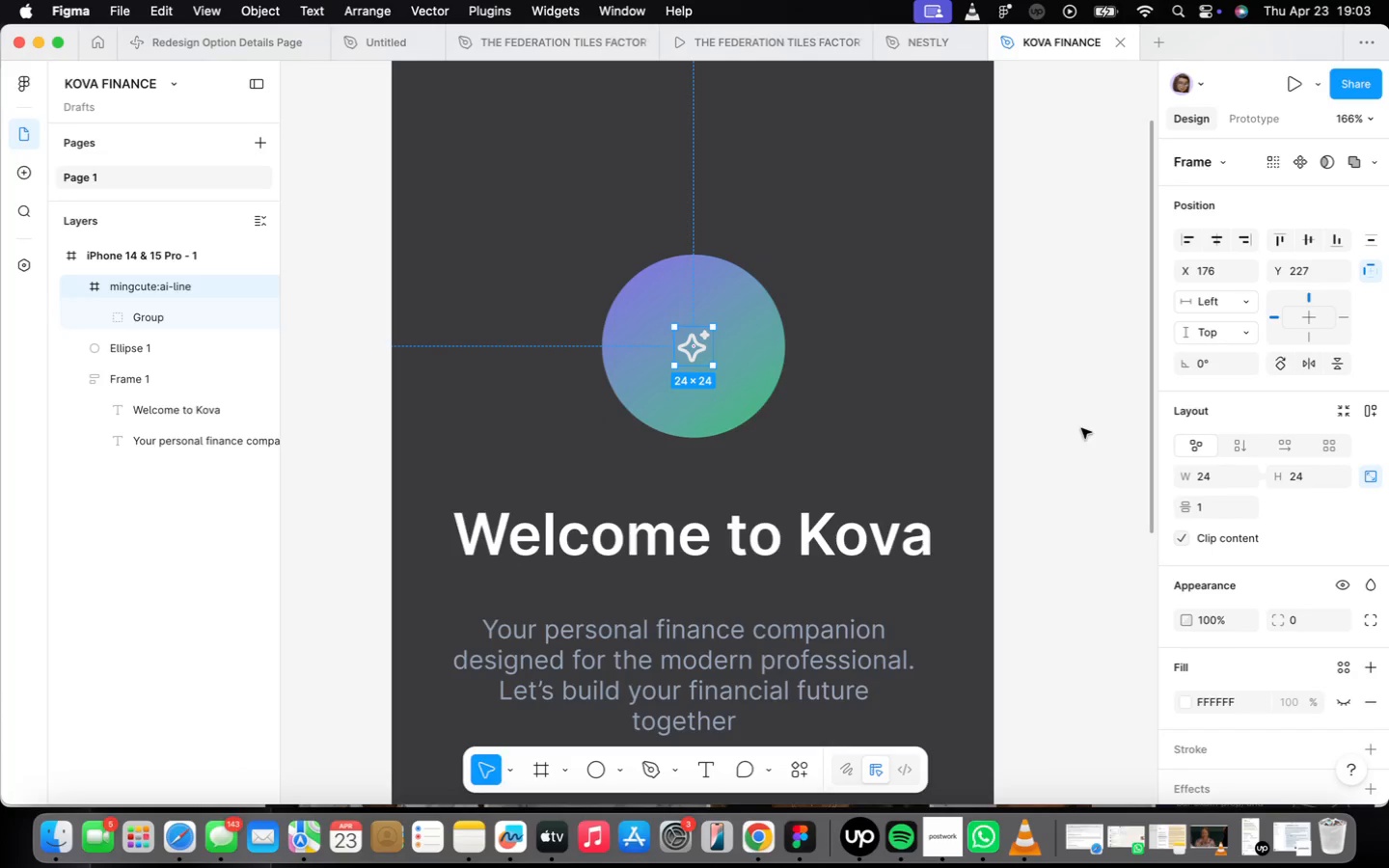 
left_click([1224, 468])
 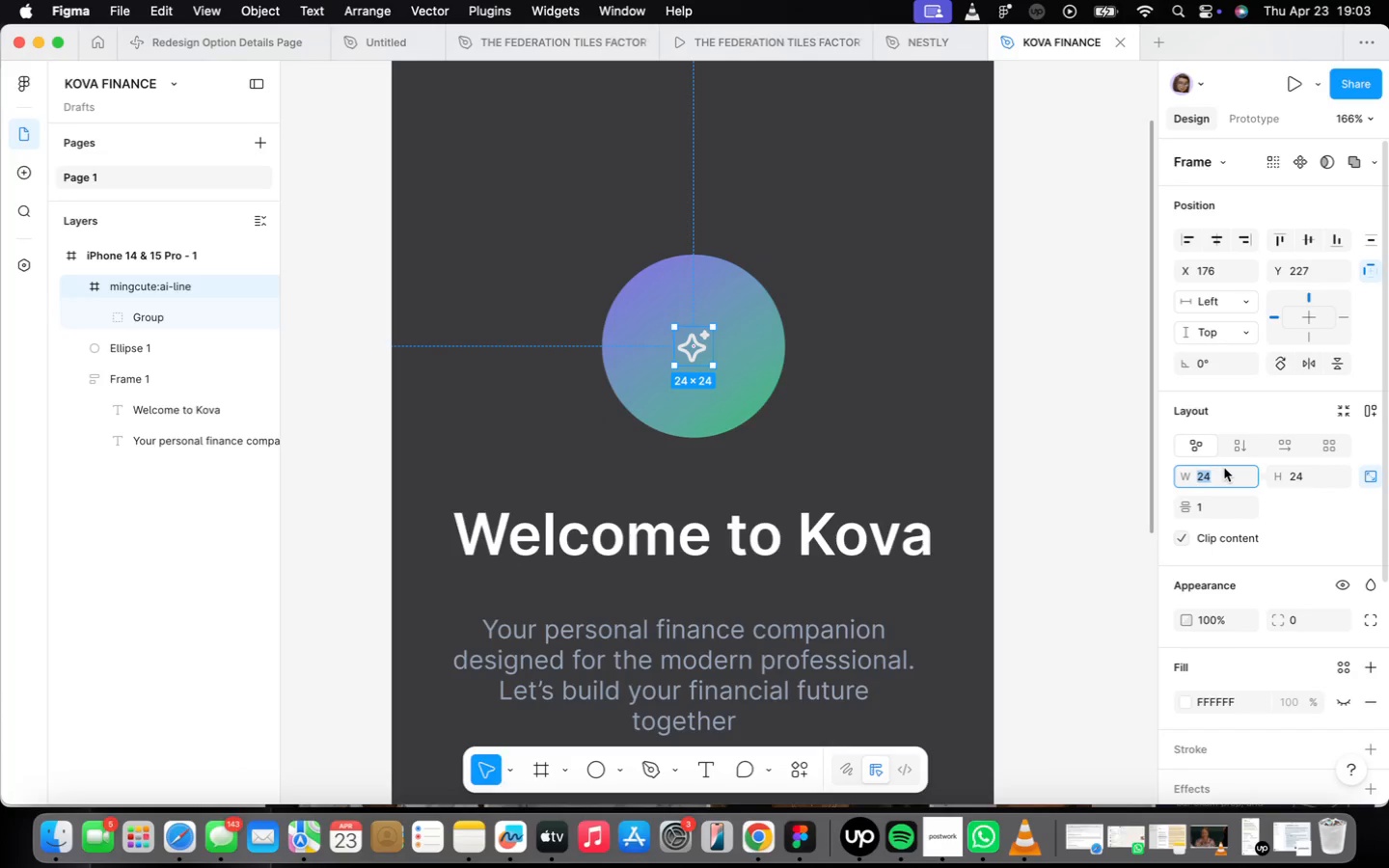 
type(60)
 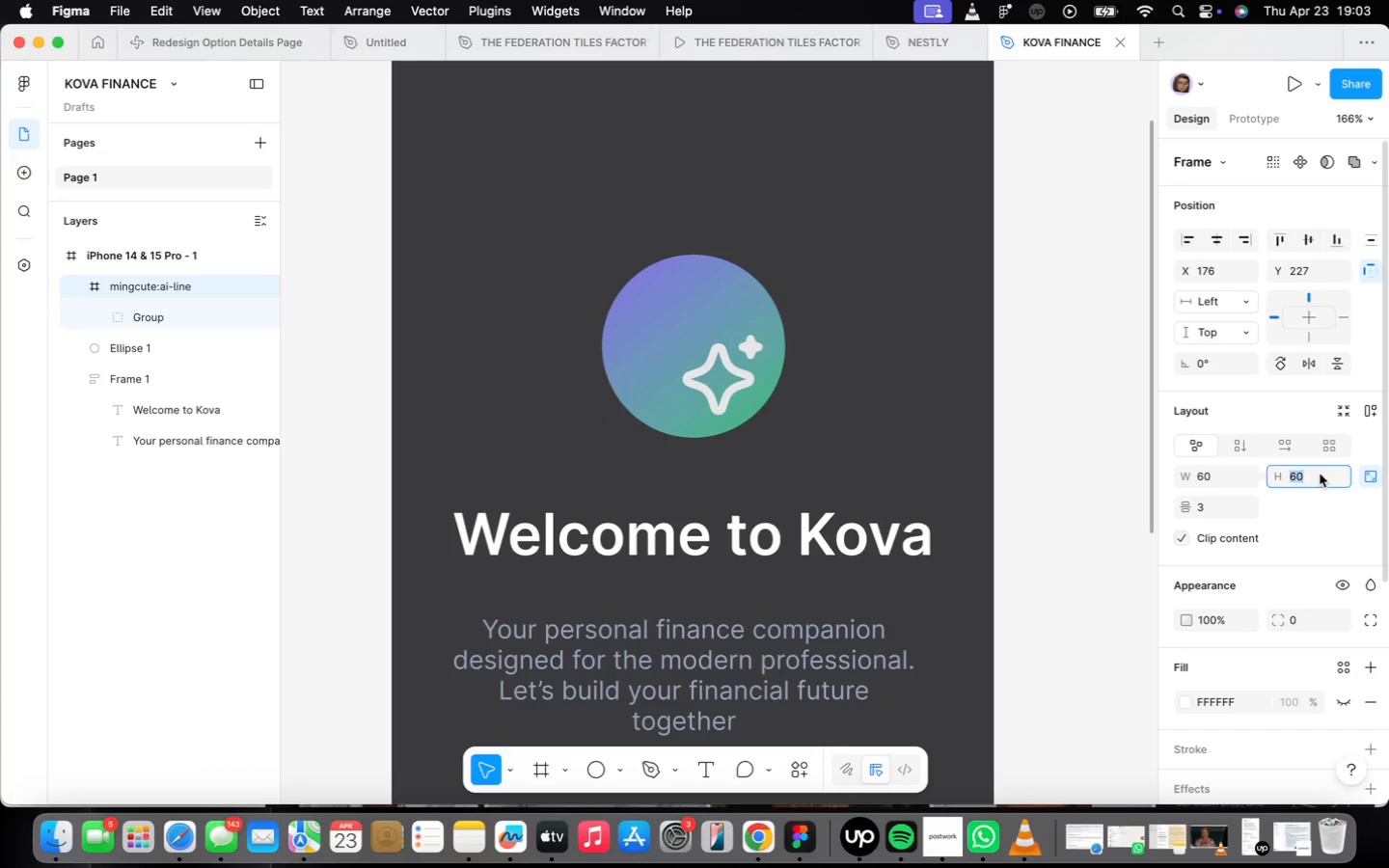 
type(60)
 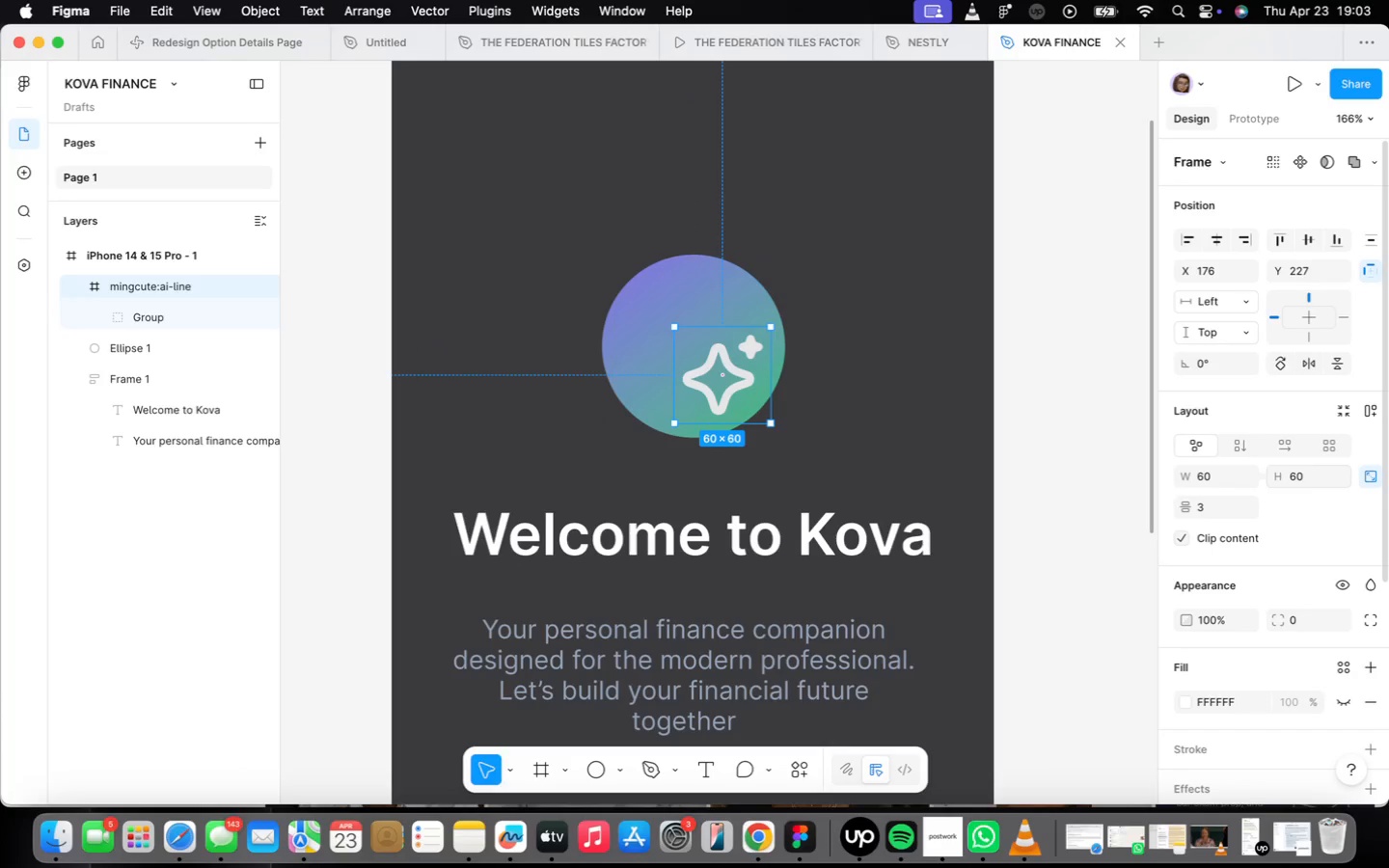 
key(Enter)
 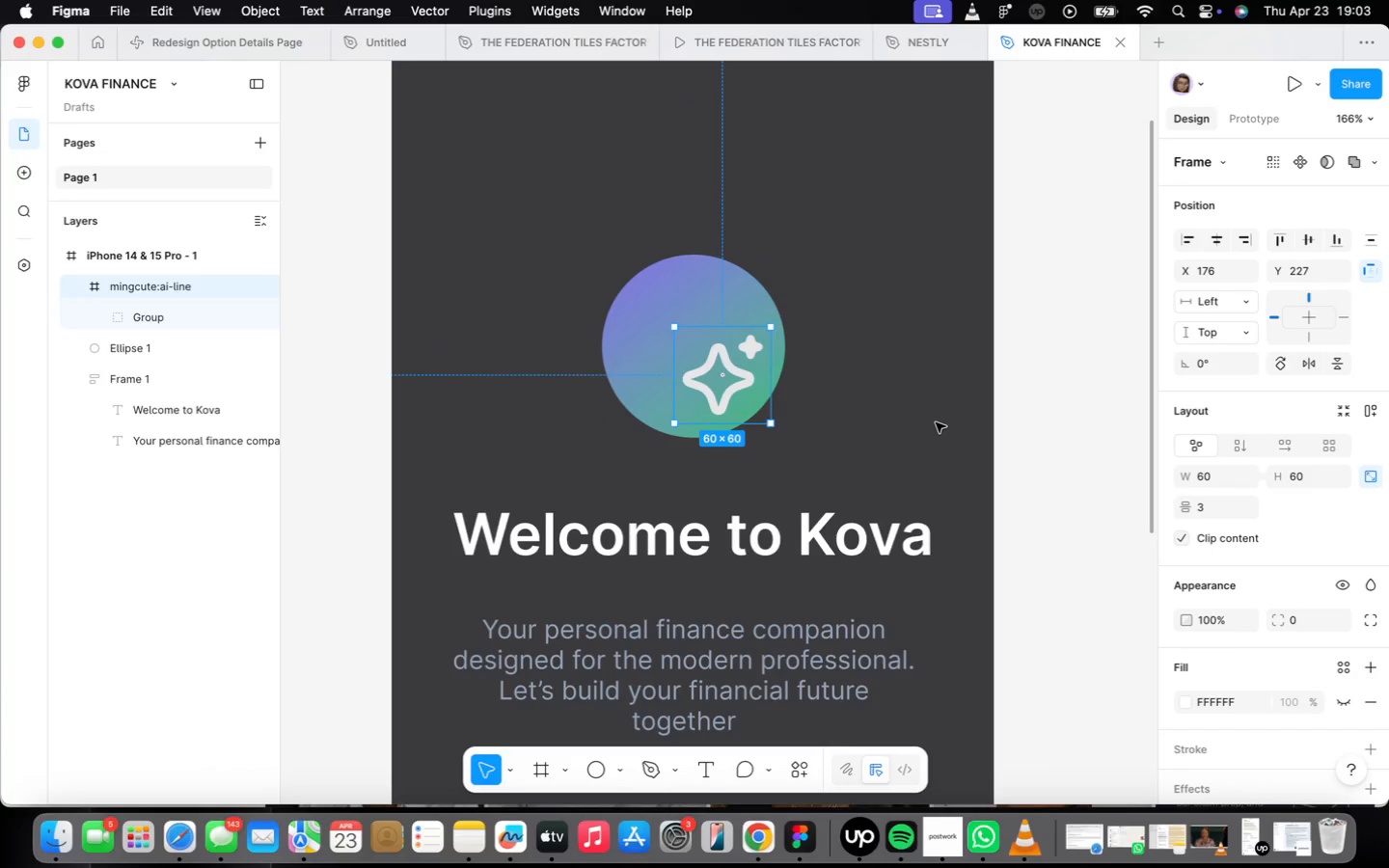 
left_click([912, 428])
 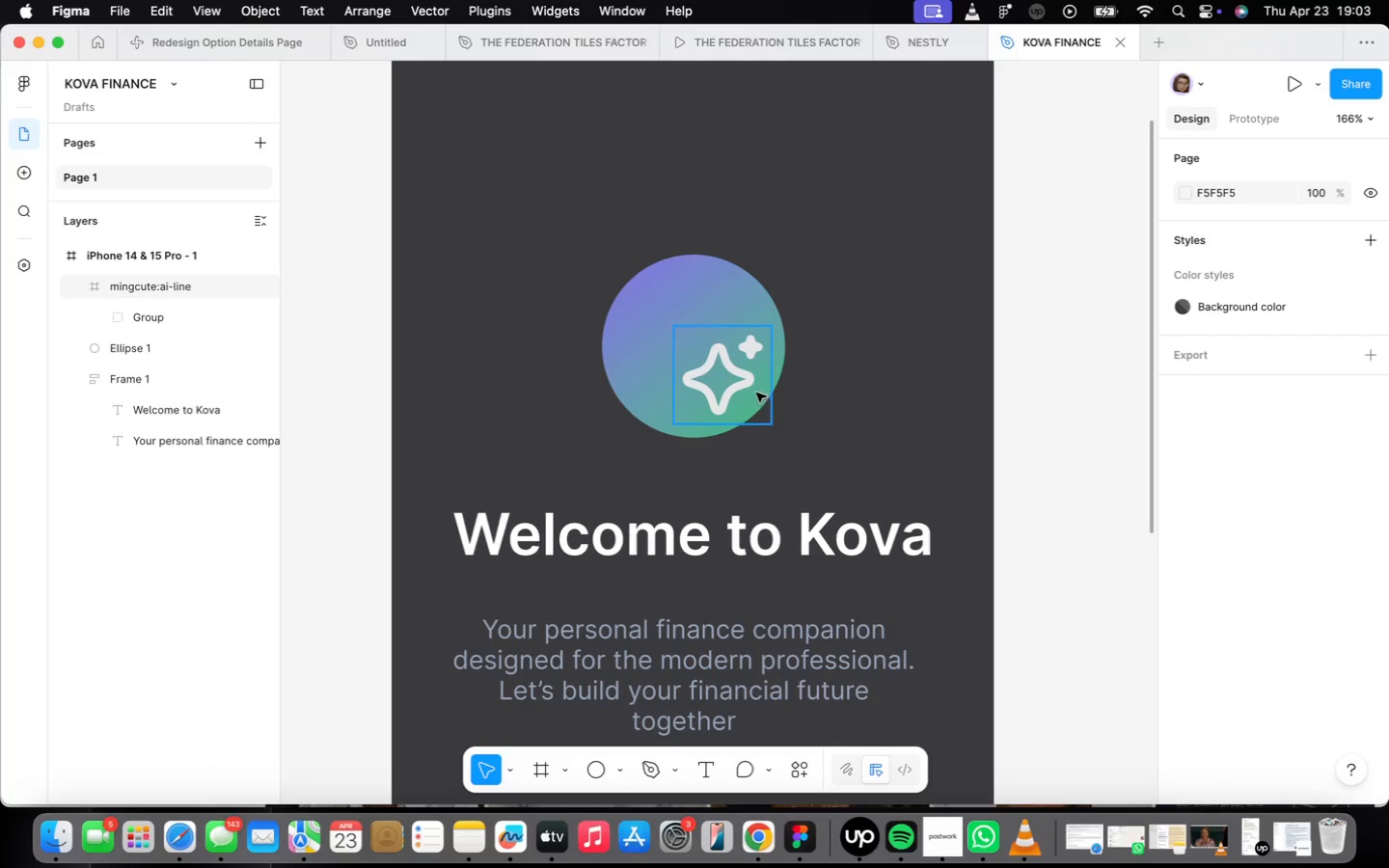 
left_click([736, 375])
 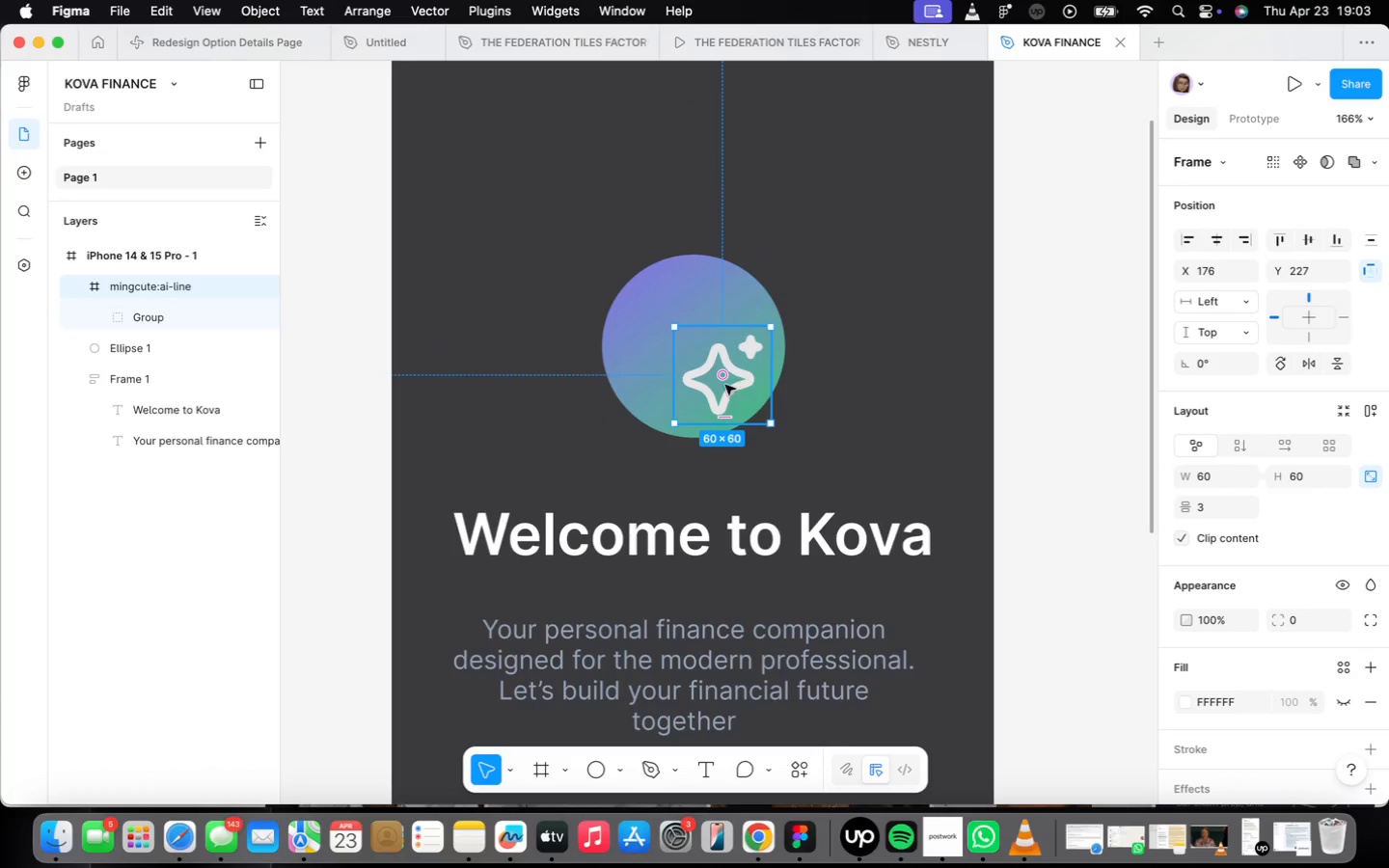 
left_click_drag(start_coordinate=[726, 384], to_coordinate=[694, 356])
 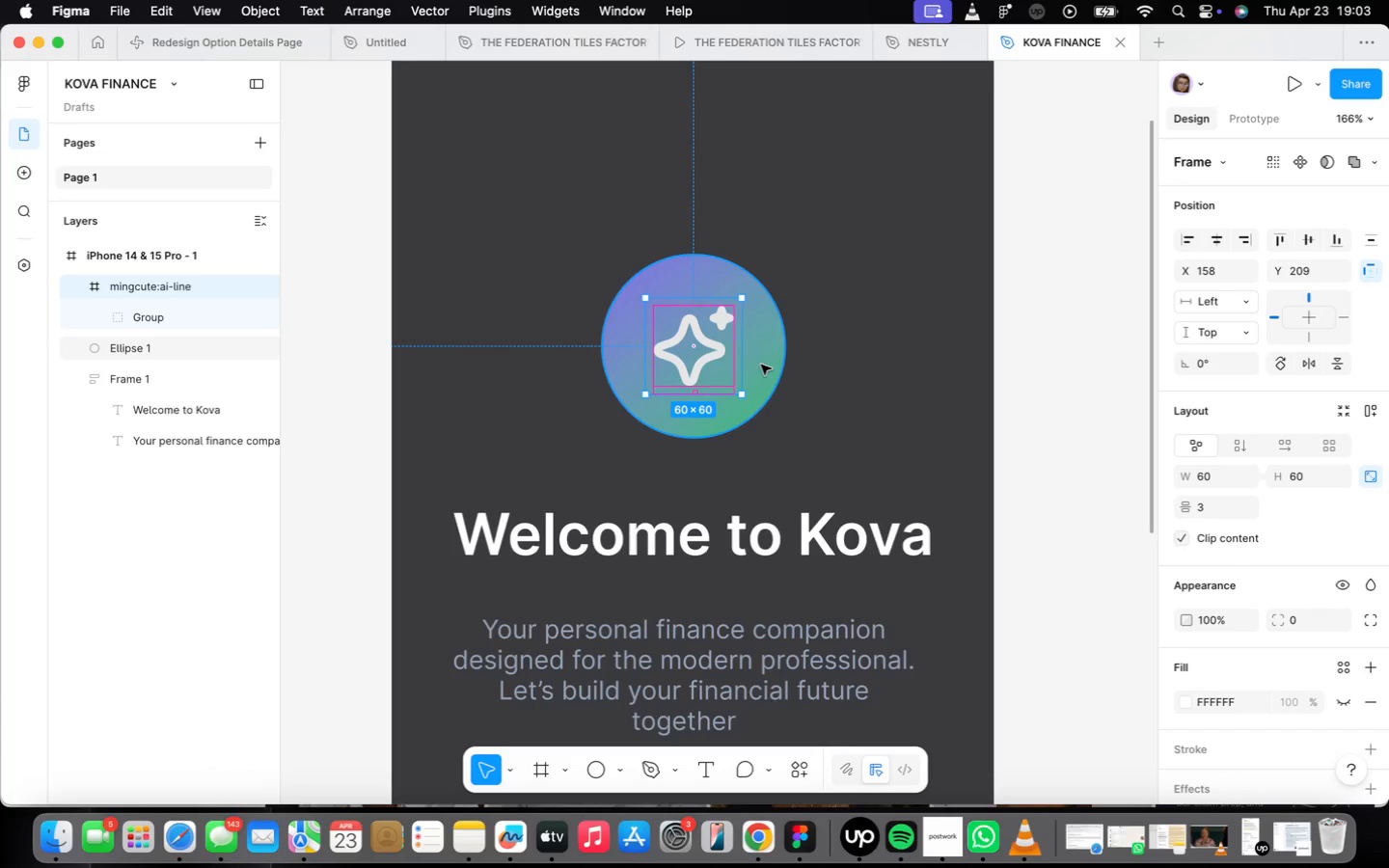 
left_click([691, 363])
 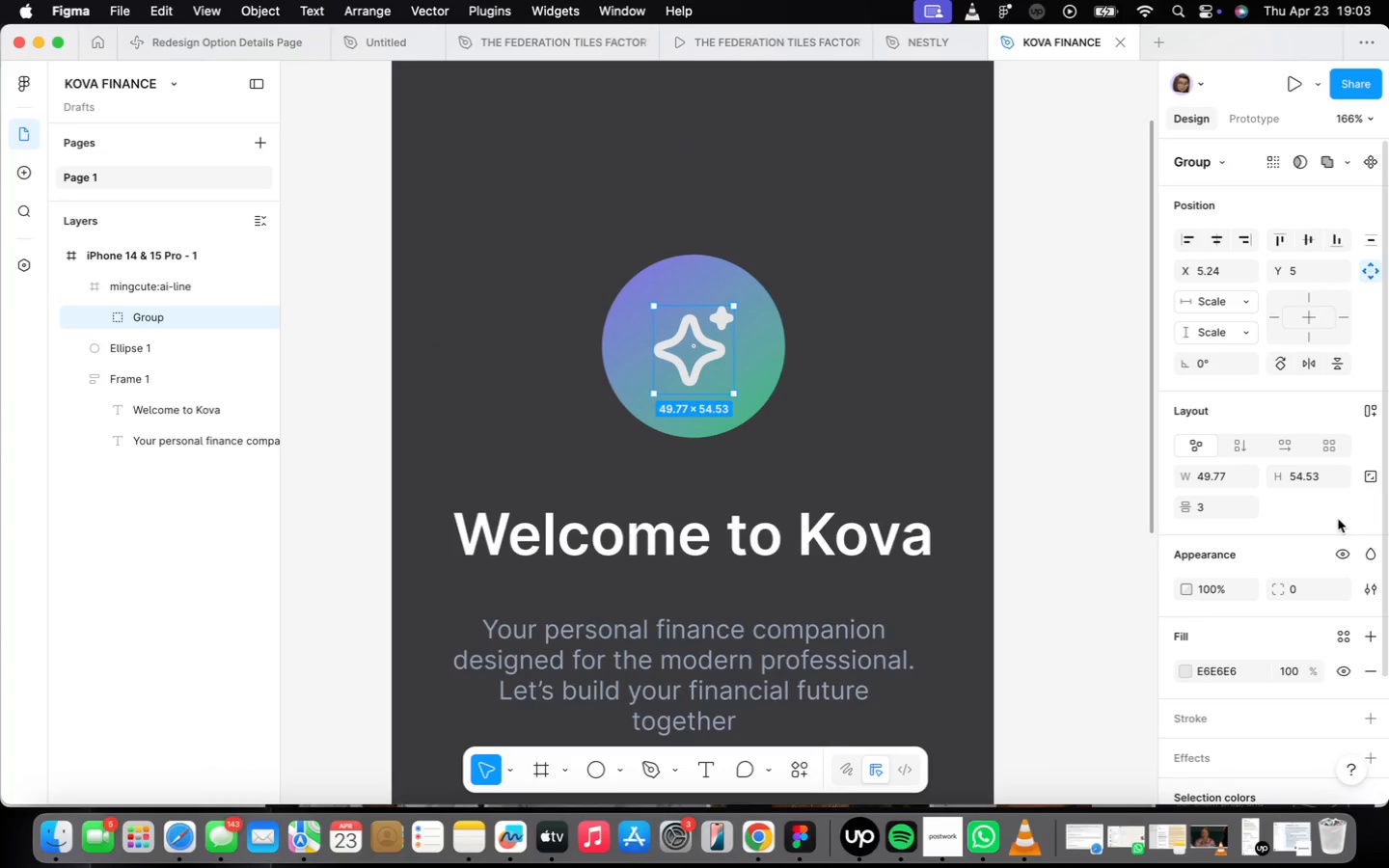 
scroll: coordinate [1291, 541], scroll_direction: down, amount: 14.0
 